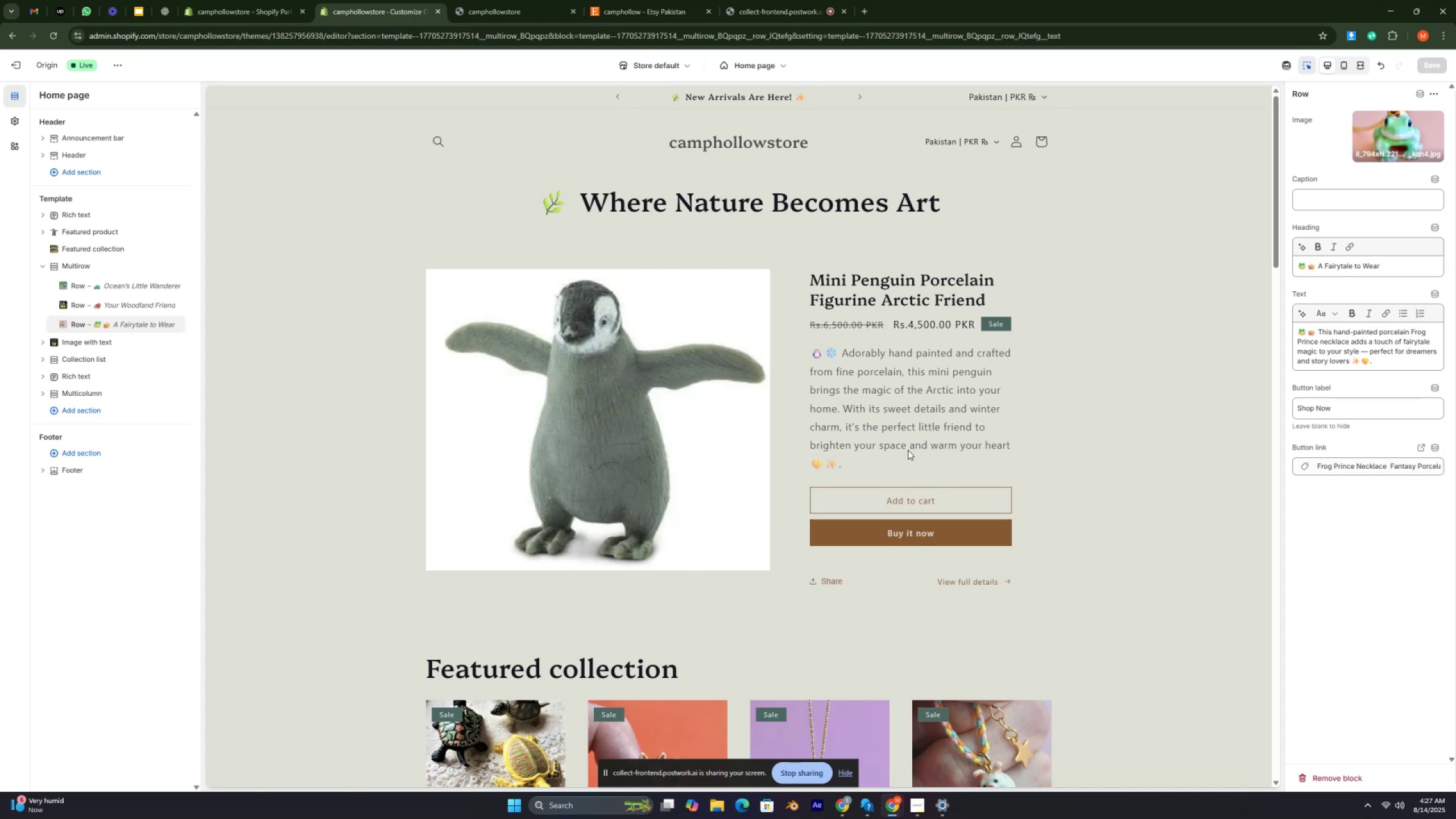 
key(Control+ControlLeft)
 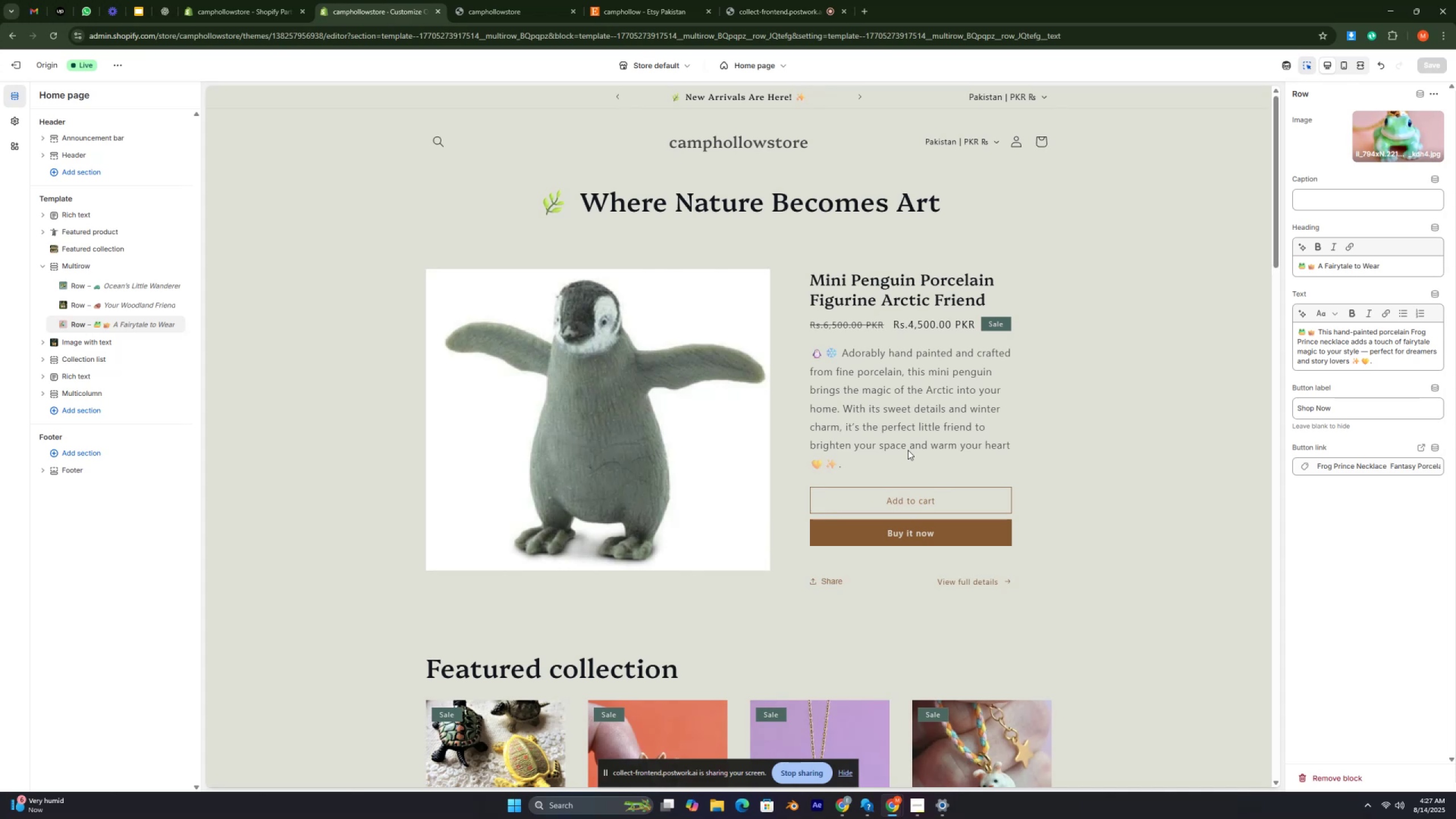 
key(Control+ControlLeft)
 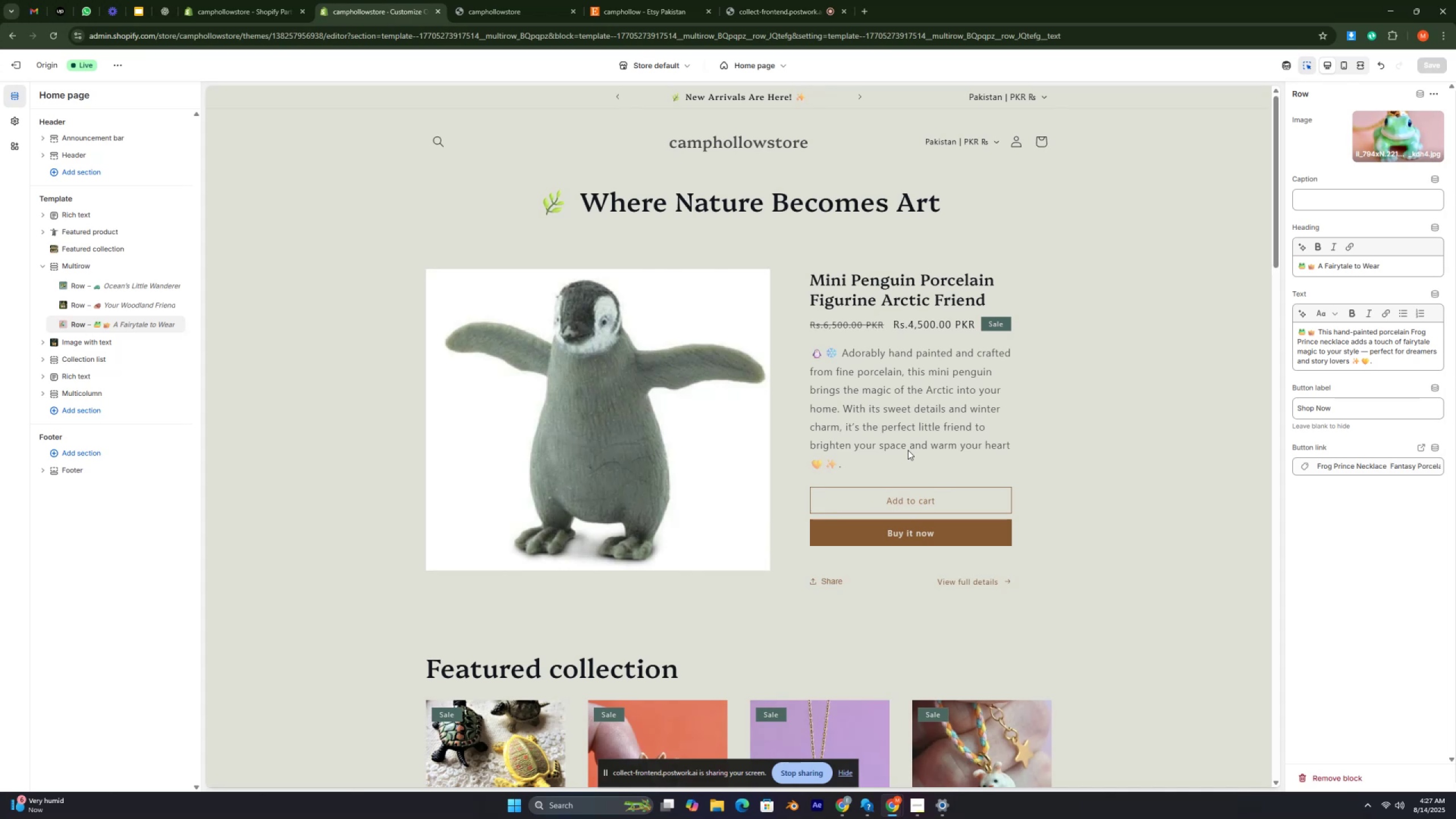 
key(Control+ControlLeft)
 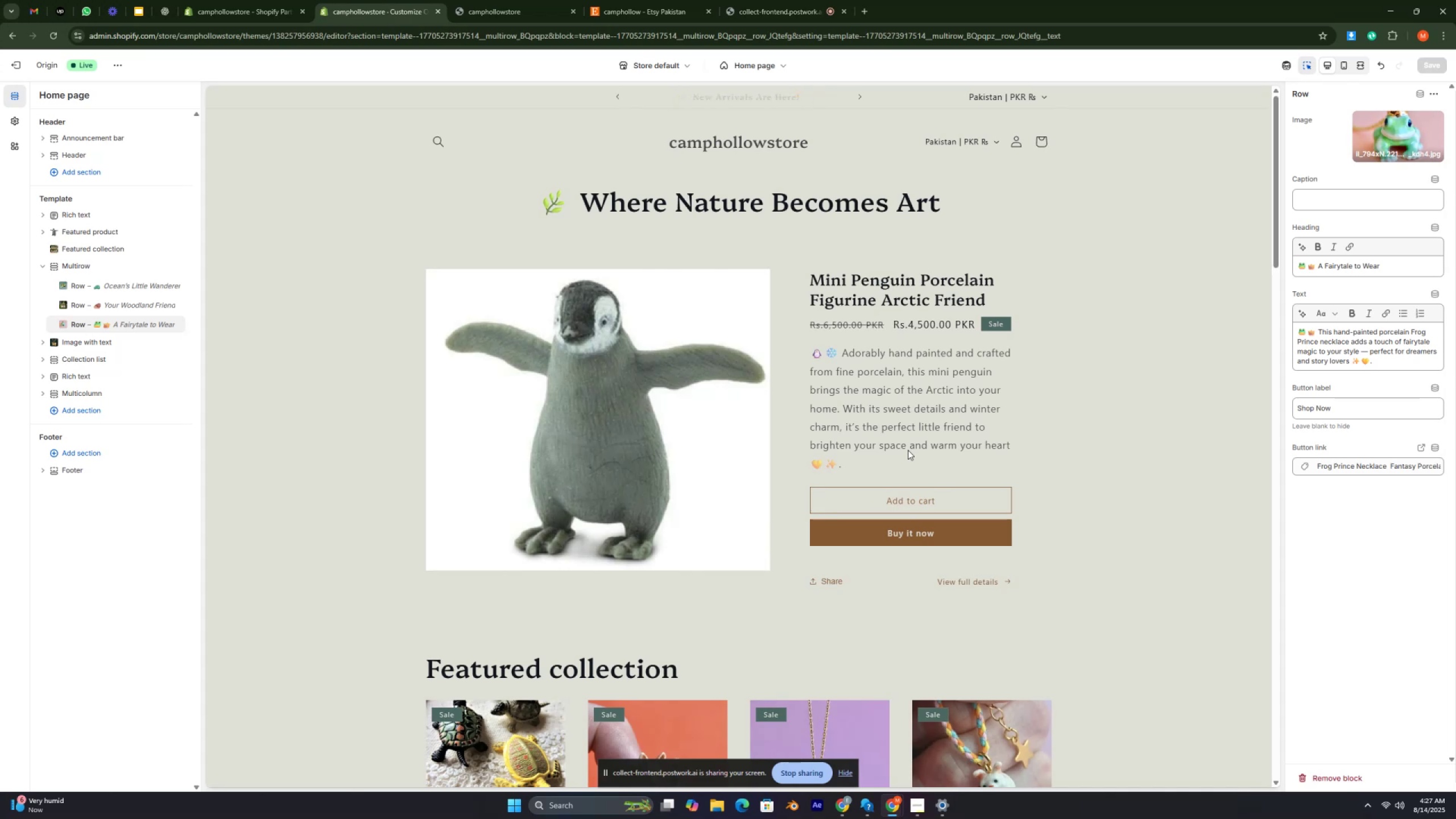 
key(Control+ControlLeft)
 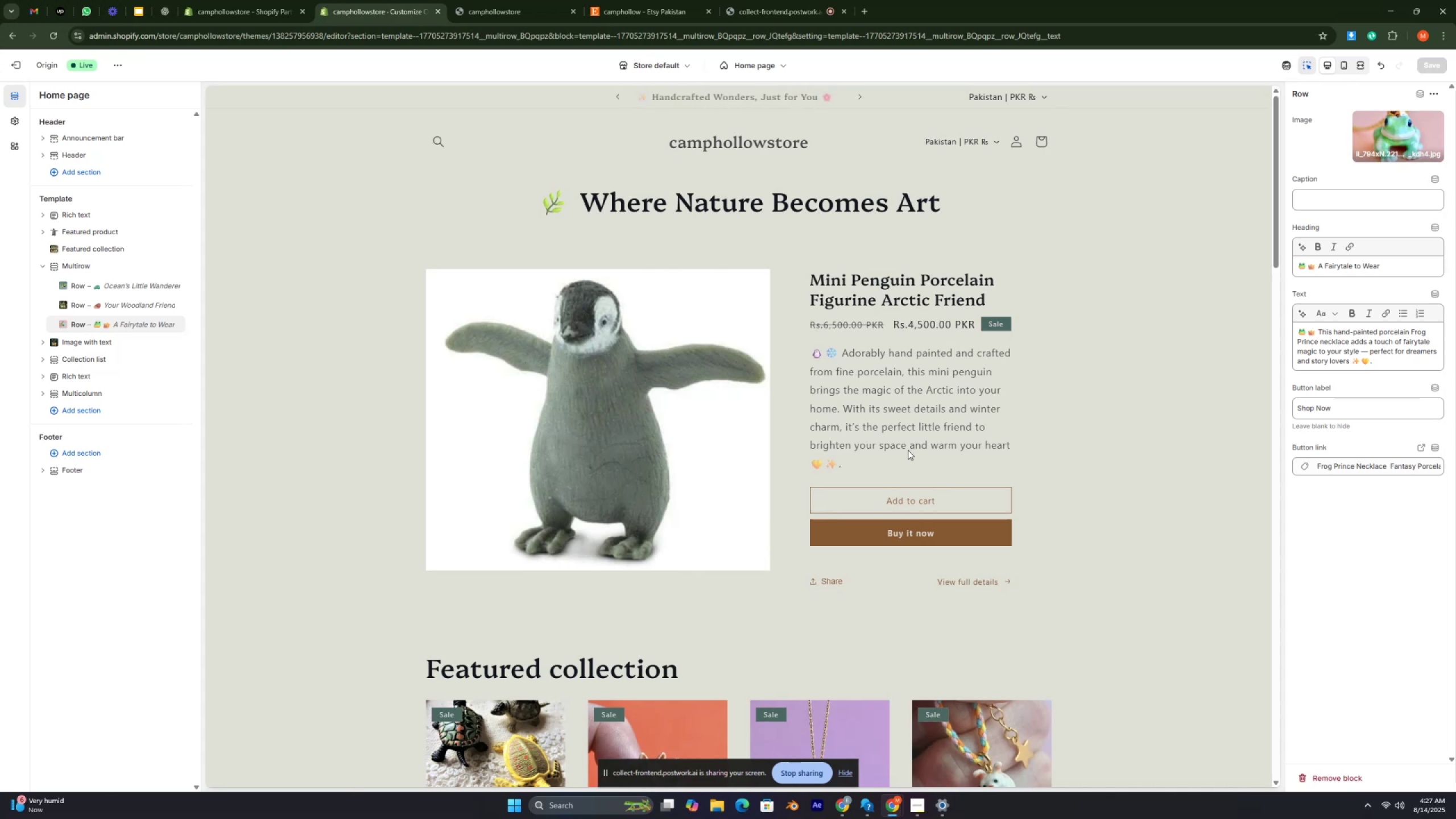 
key(Control+ControlLeft)
 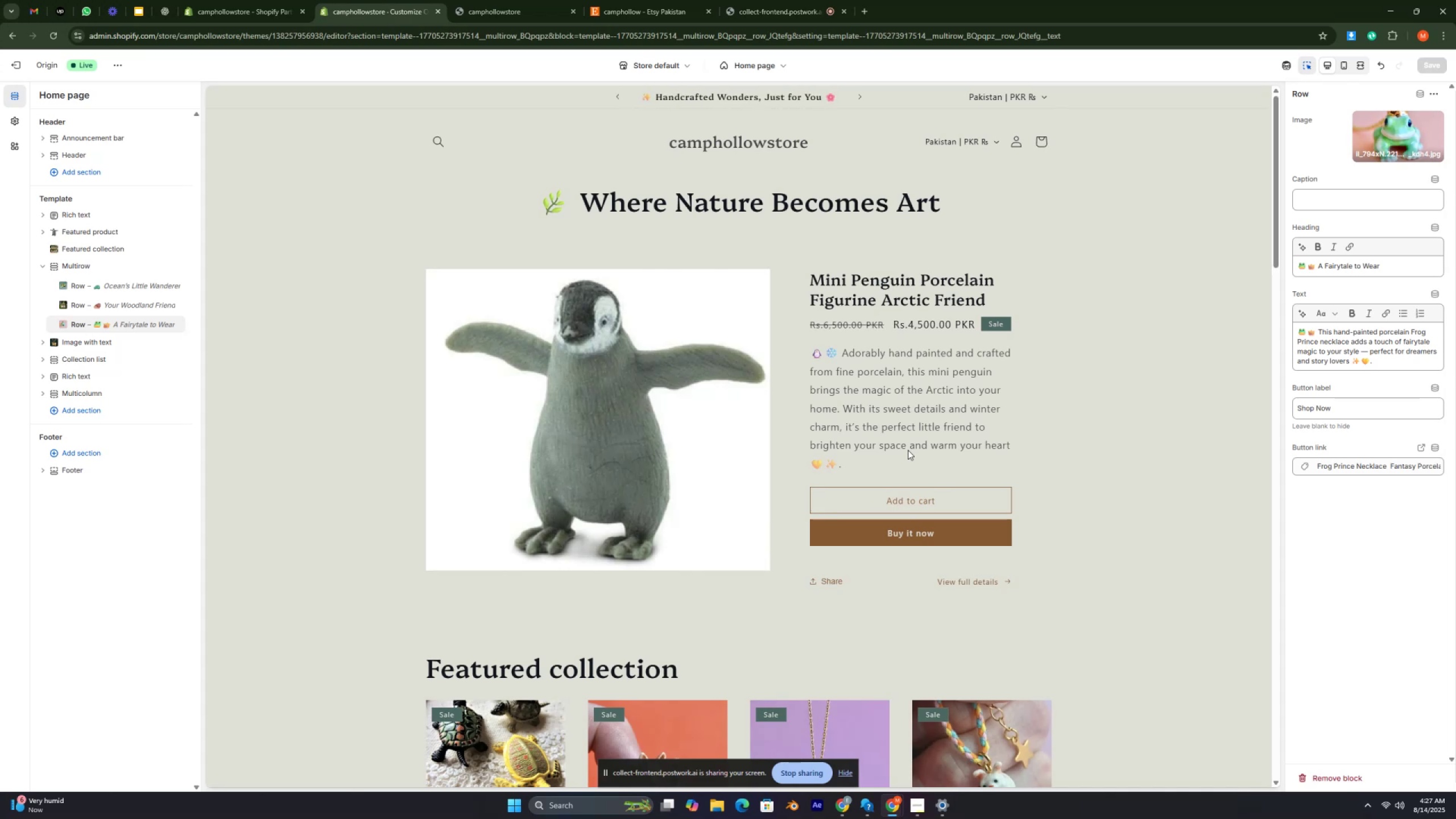 
key(Control+ControlLeft)
 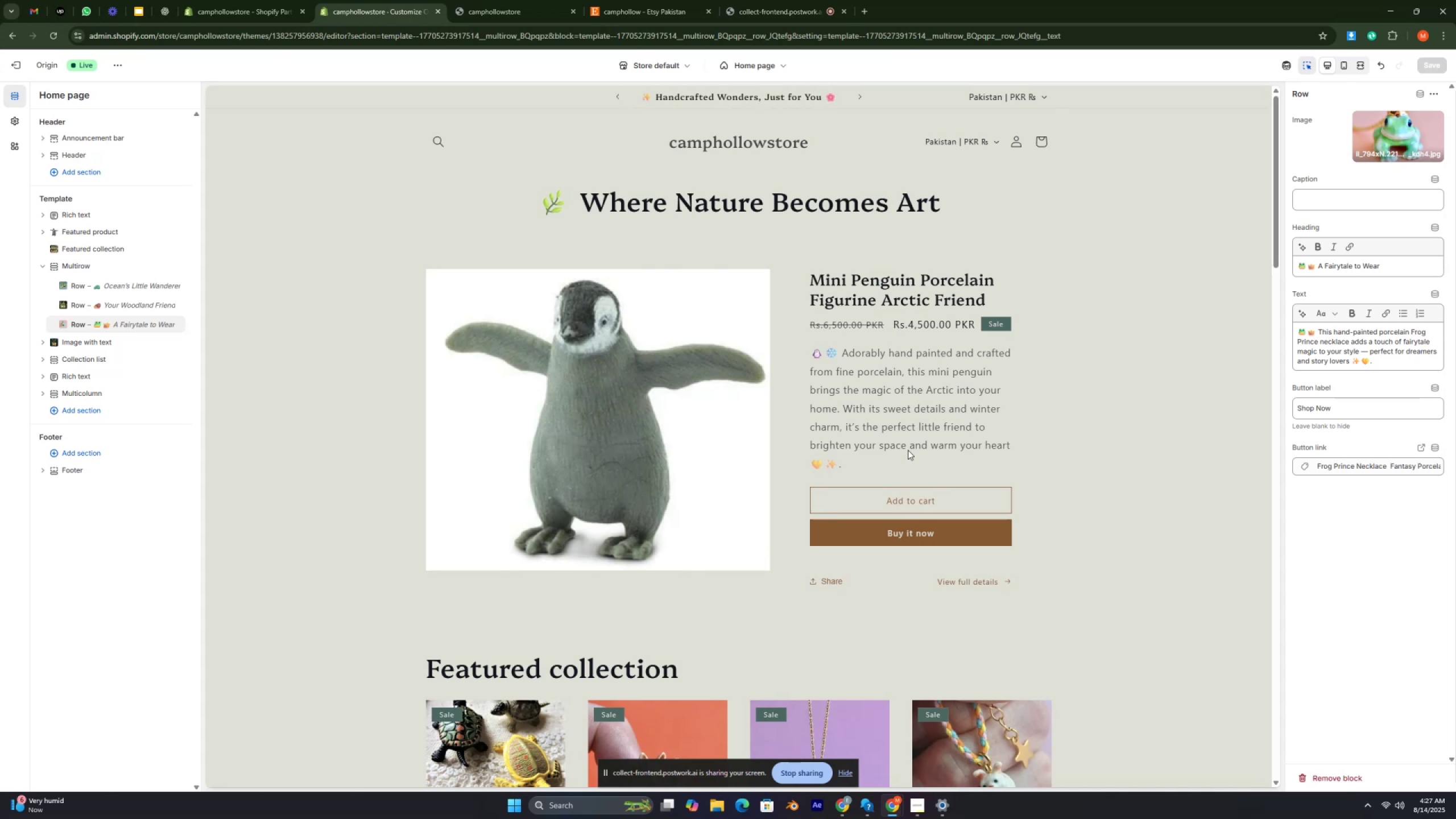 
key(Control+ControlLeft)
 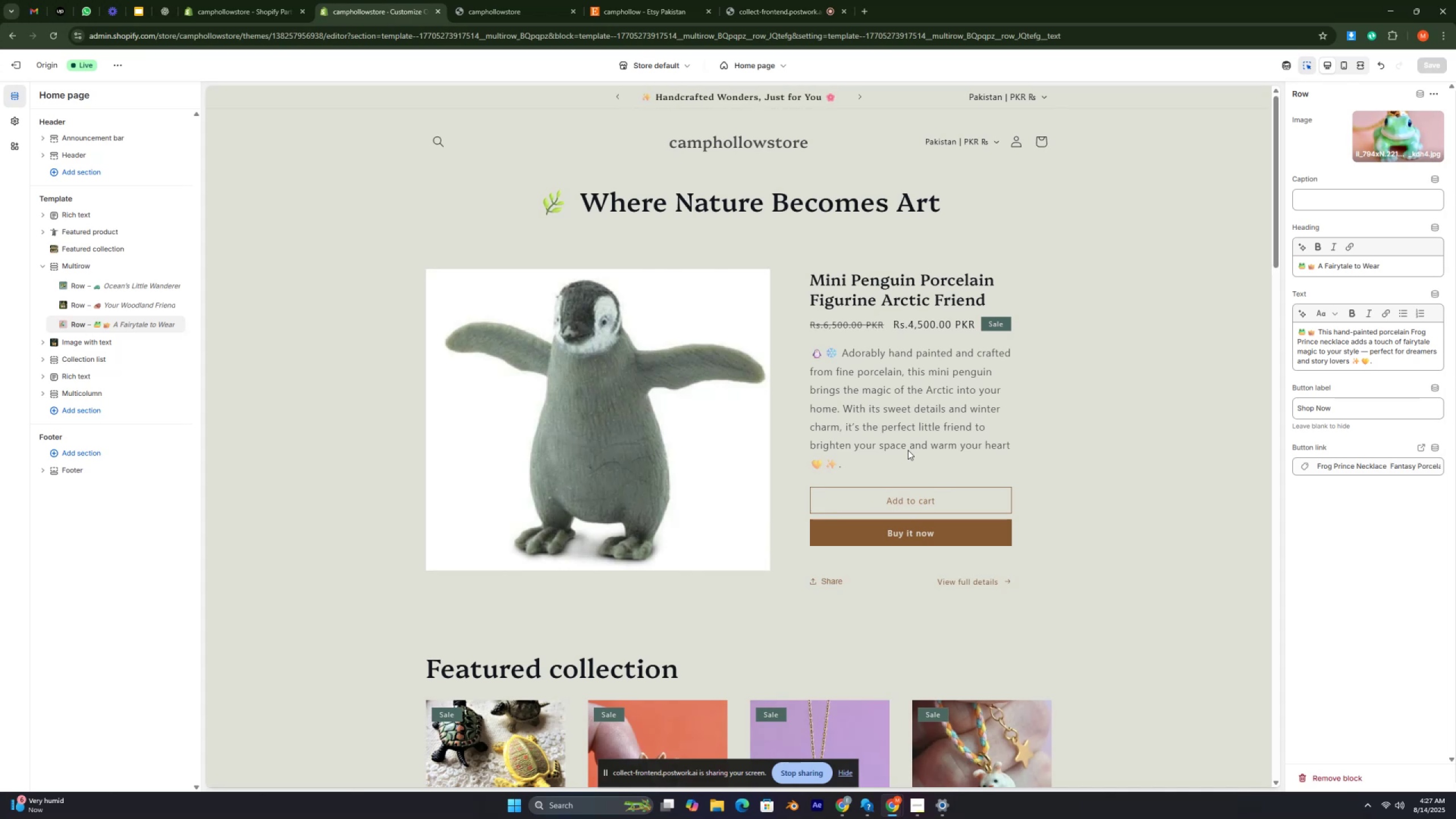 
key(Control+ControlLeft)
 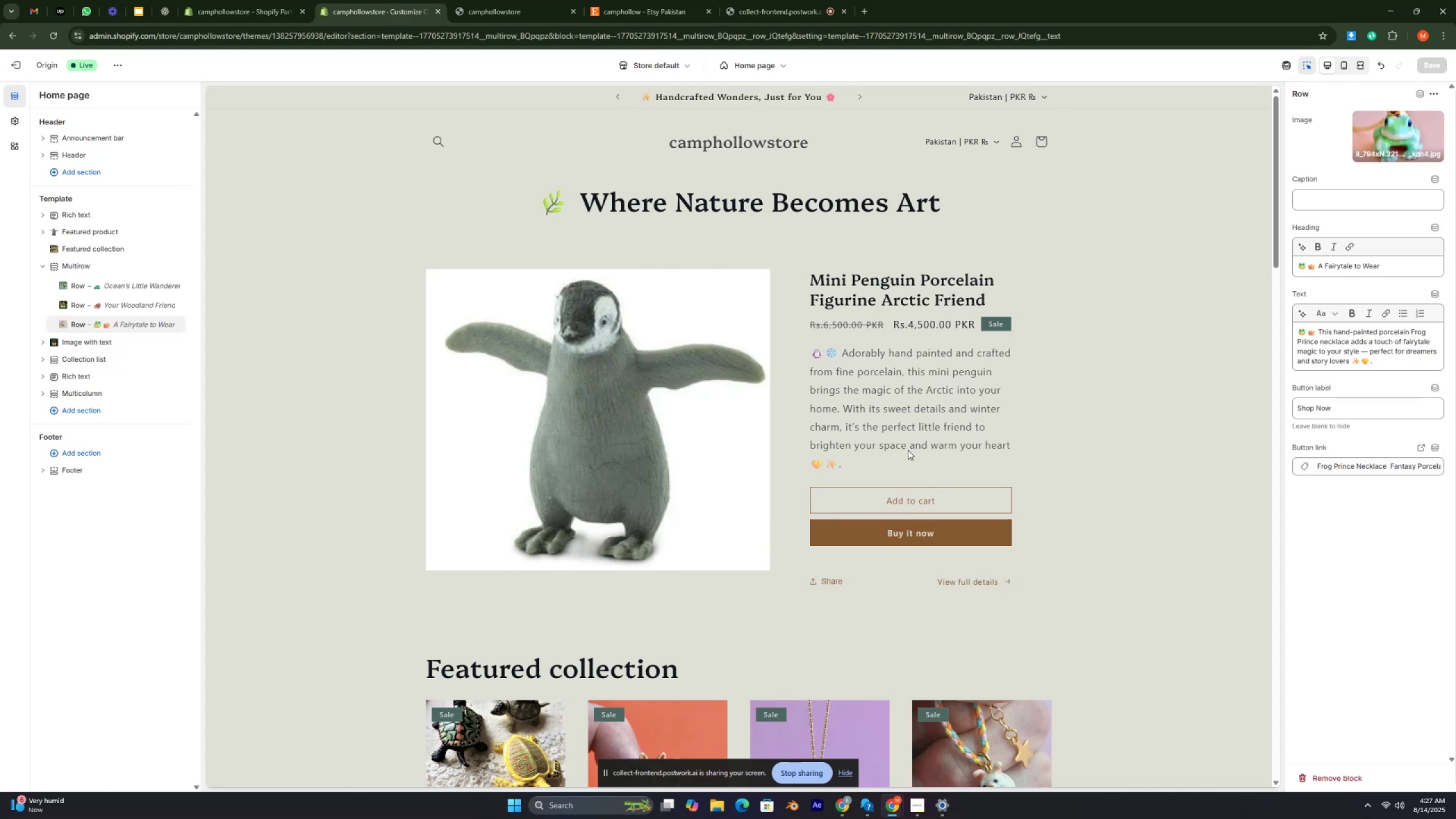 
key(Control+ControlLeft)
 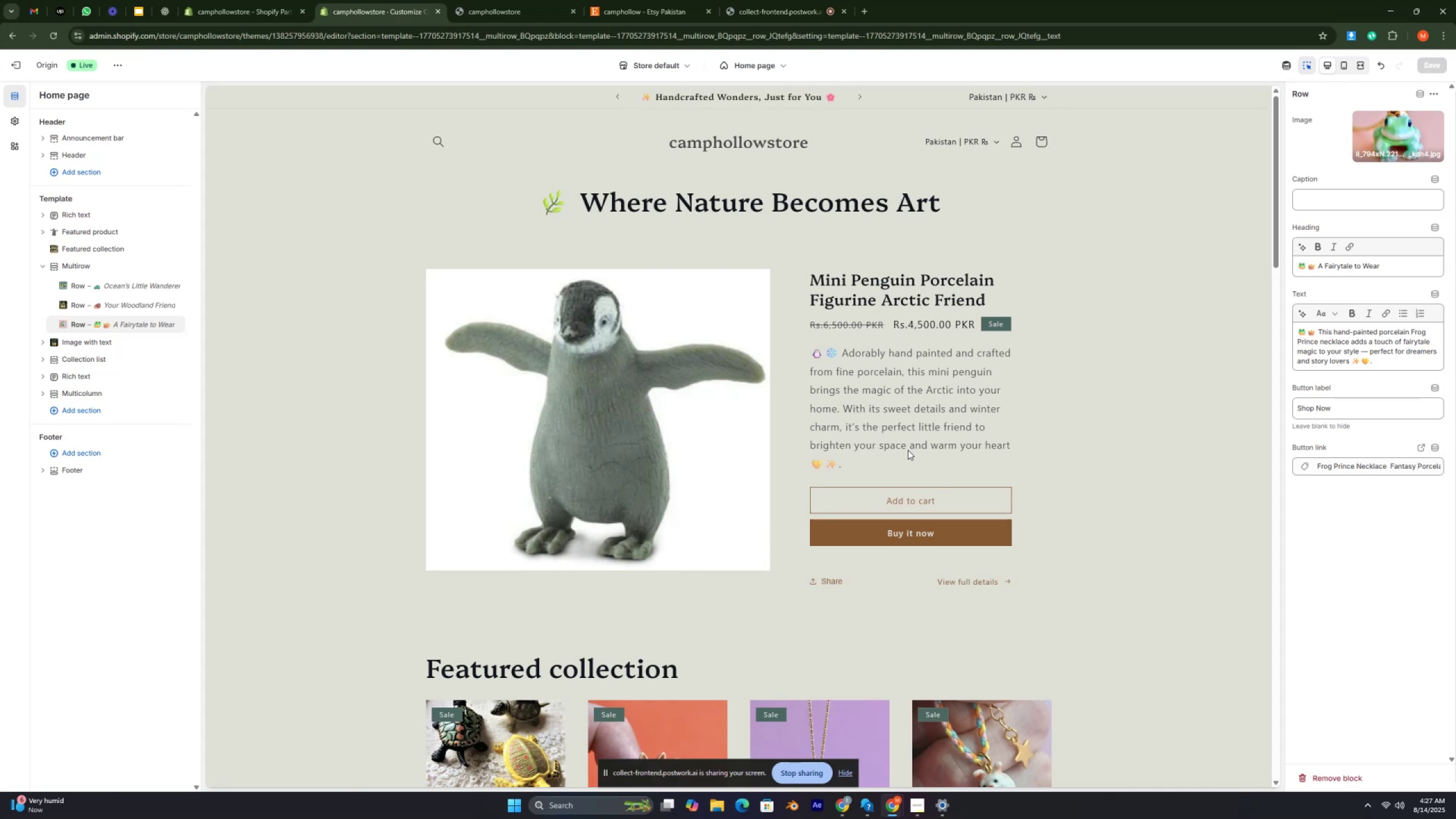 
key(Control+ControlLeft)
 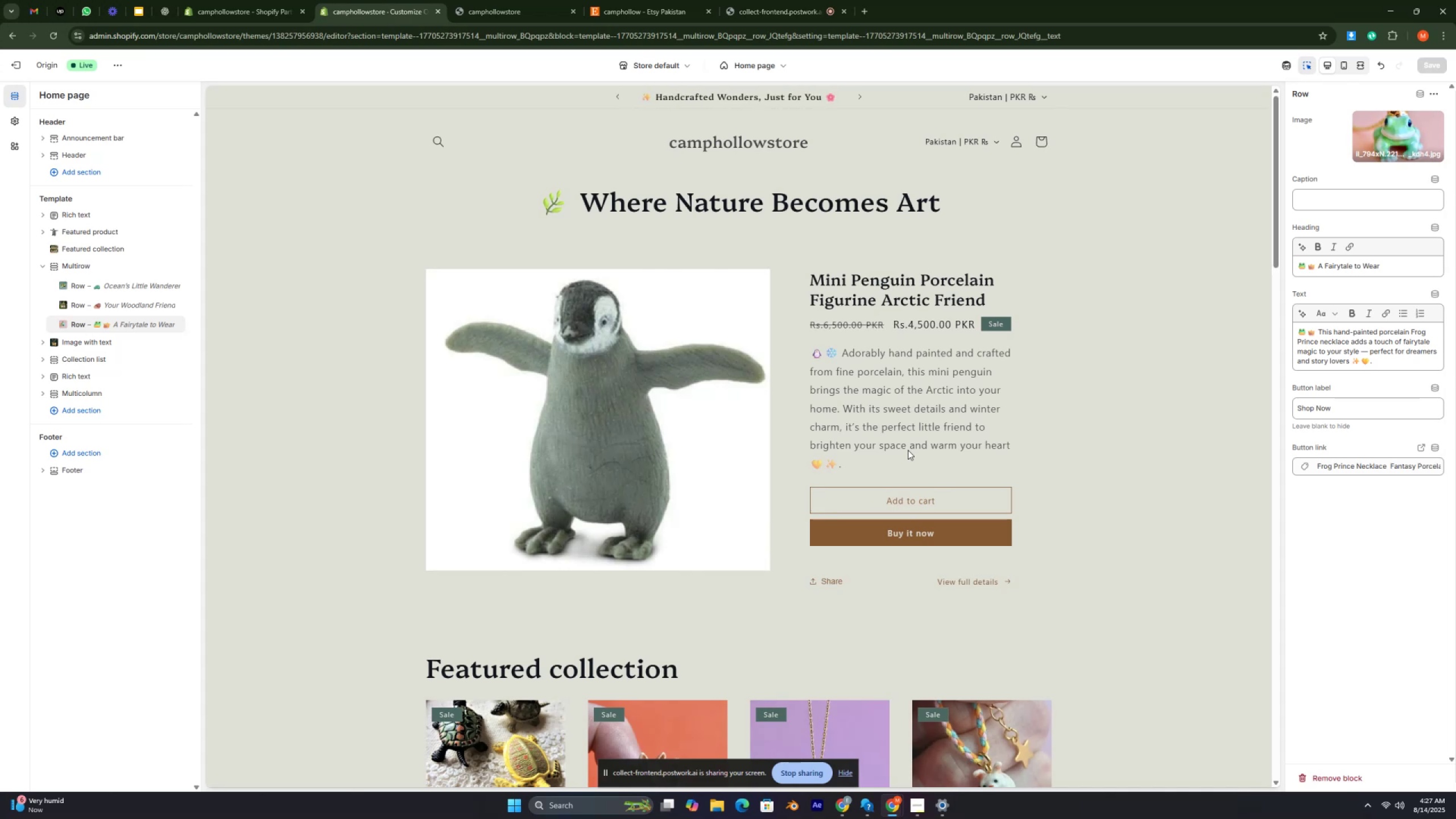 
key(Control+ControlLeft)
 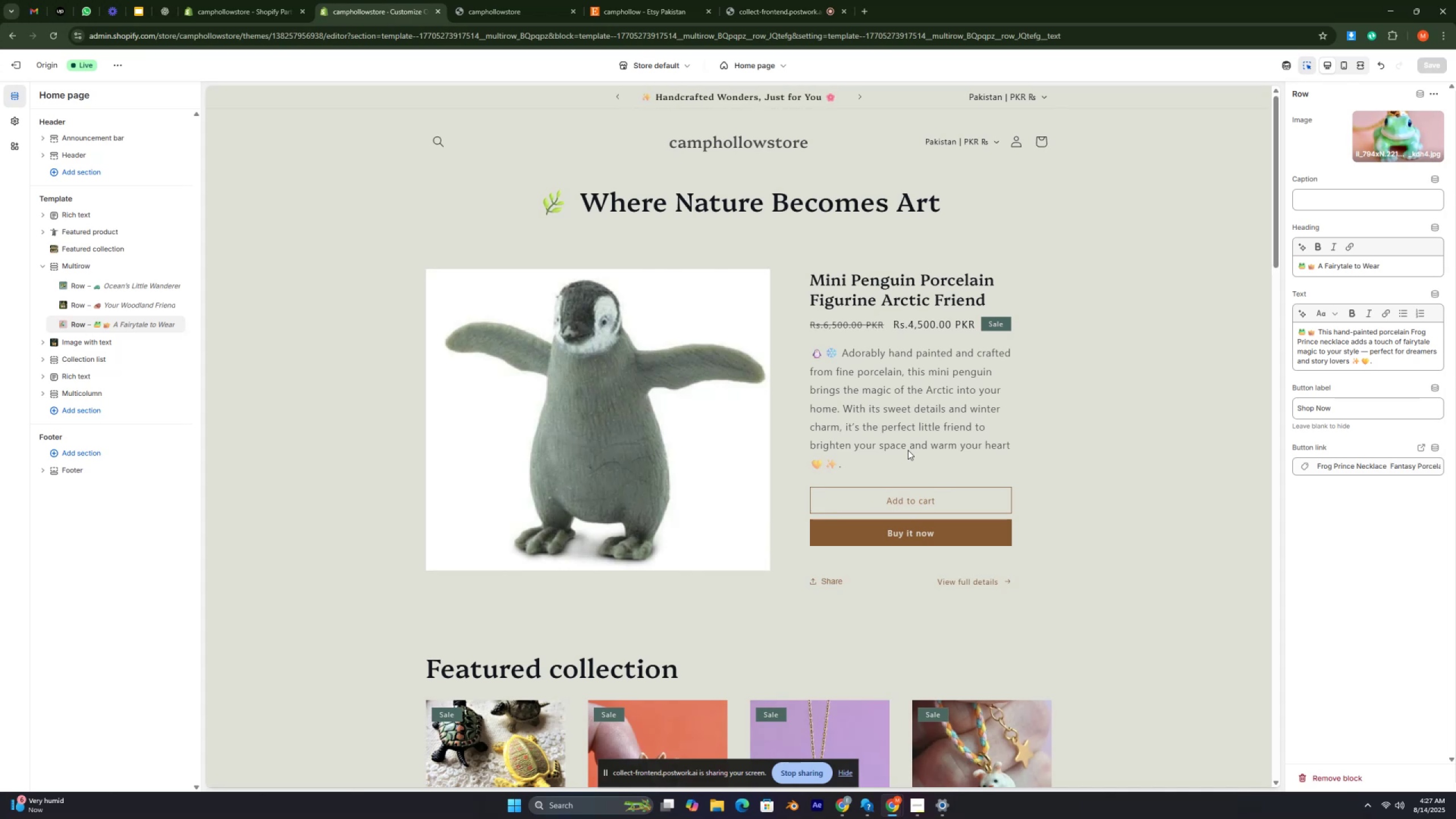 
key(Control+ControlLeft)
 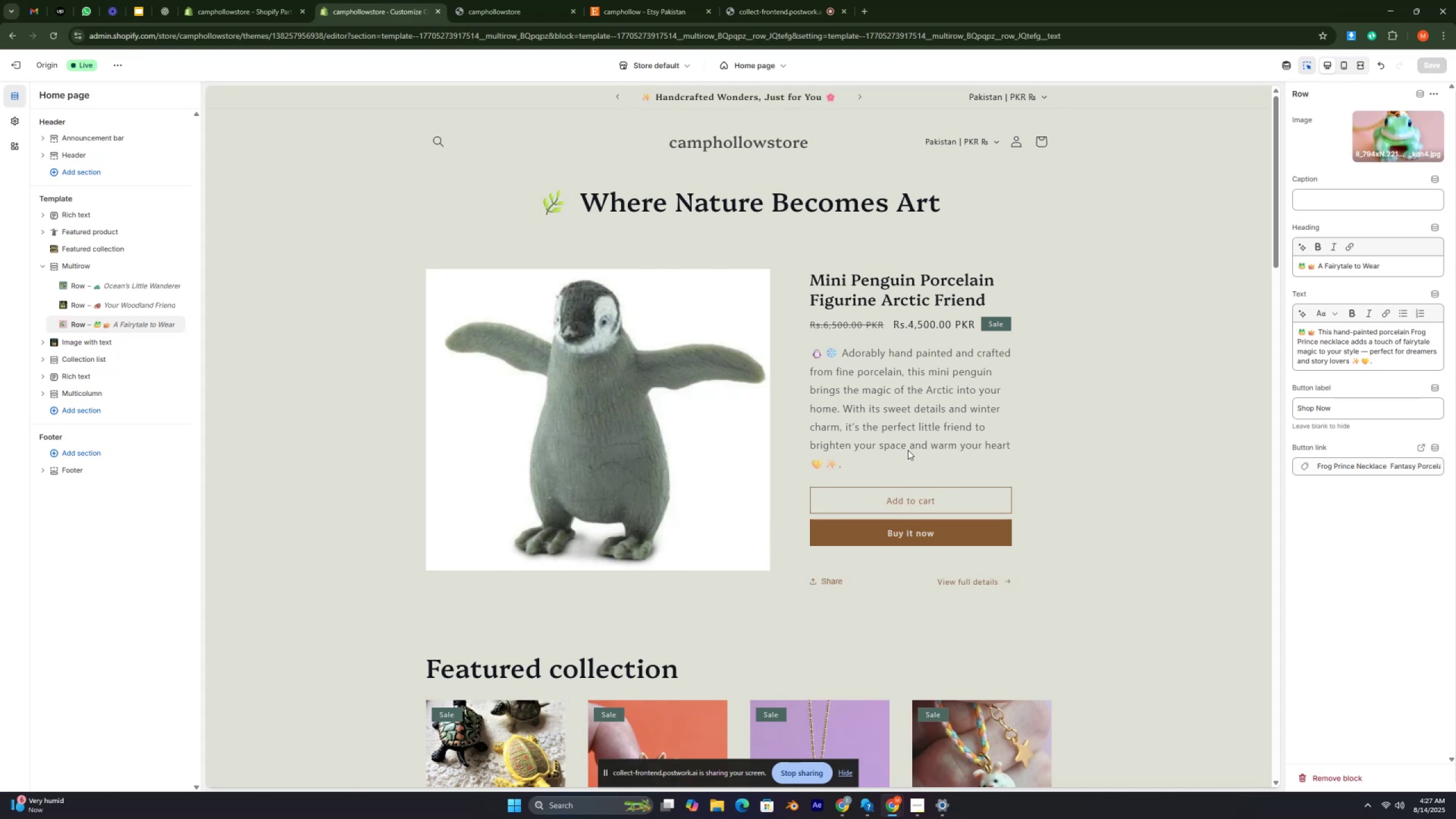 
key(Control+ControlLeft)
 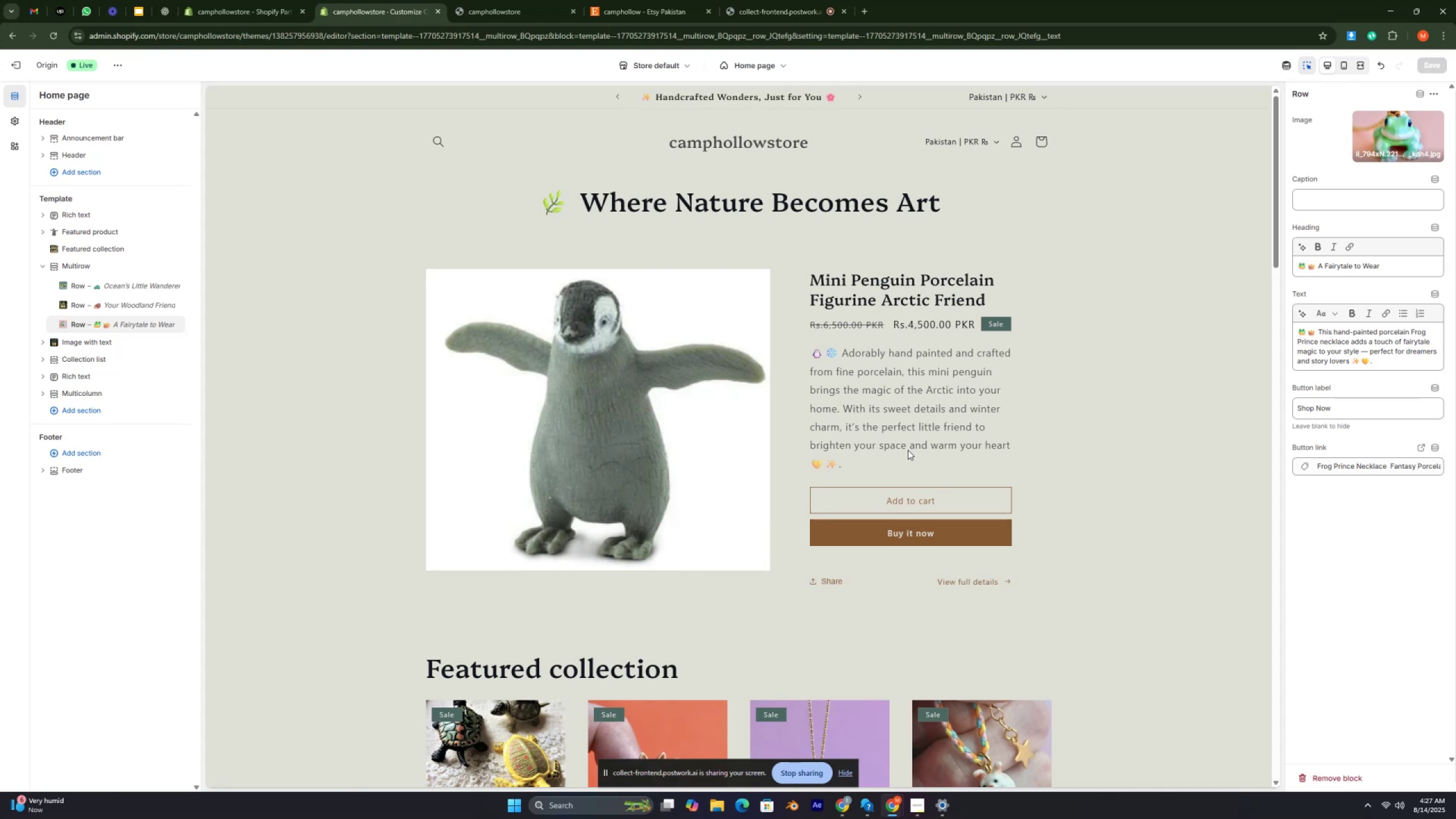 
key(Control+ControlLeft)
 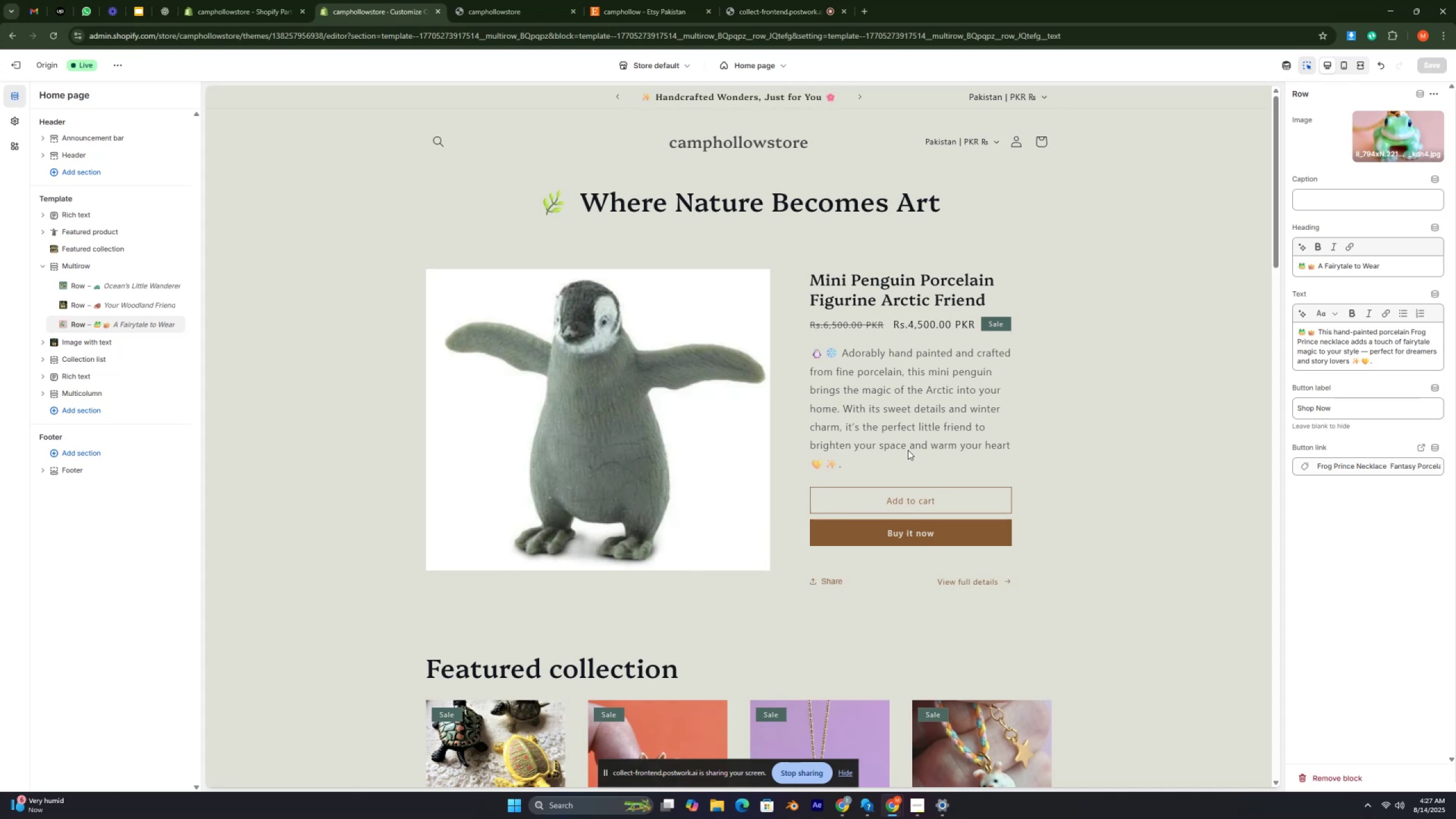 
key(Control+ControlLeft)
 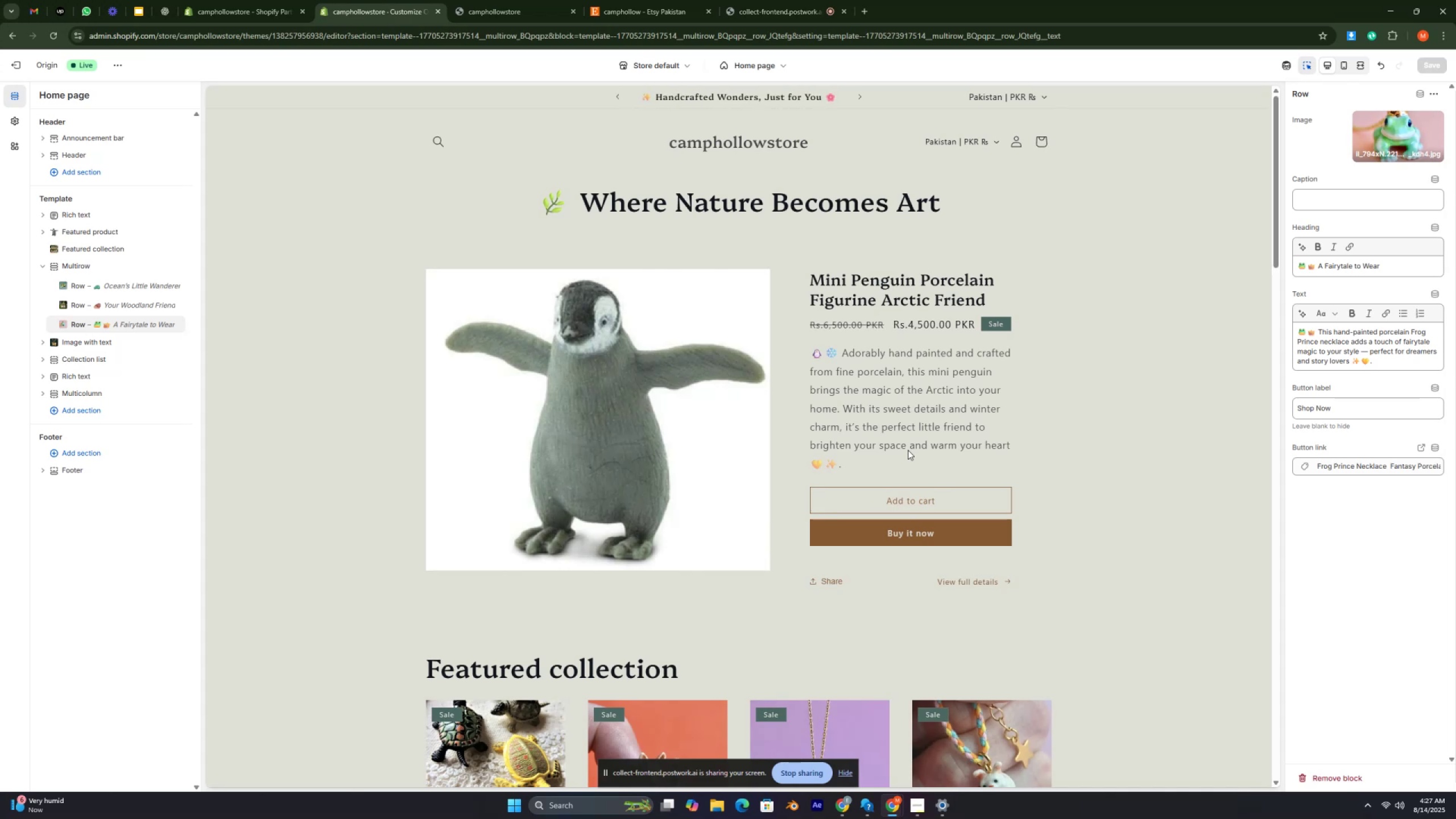 
key(Control+ControlLeft)
 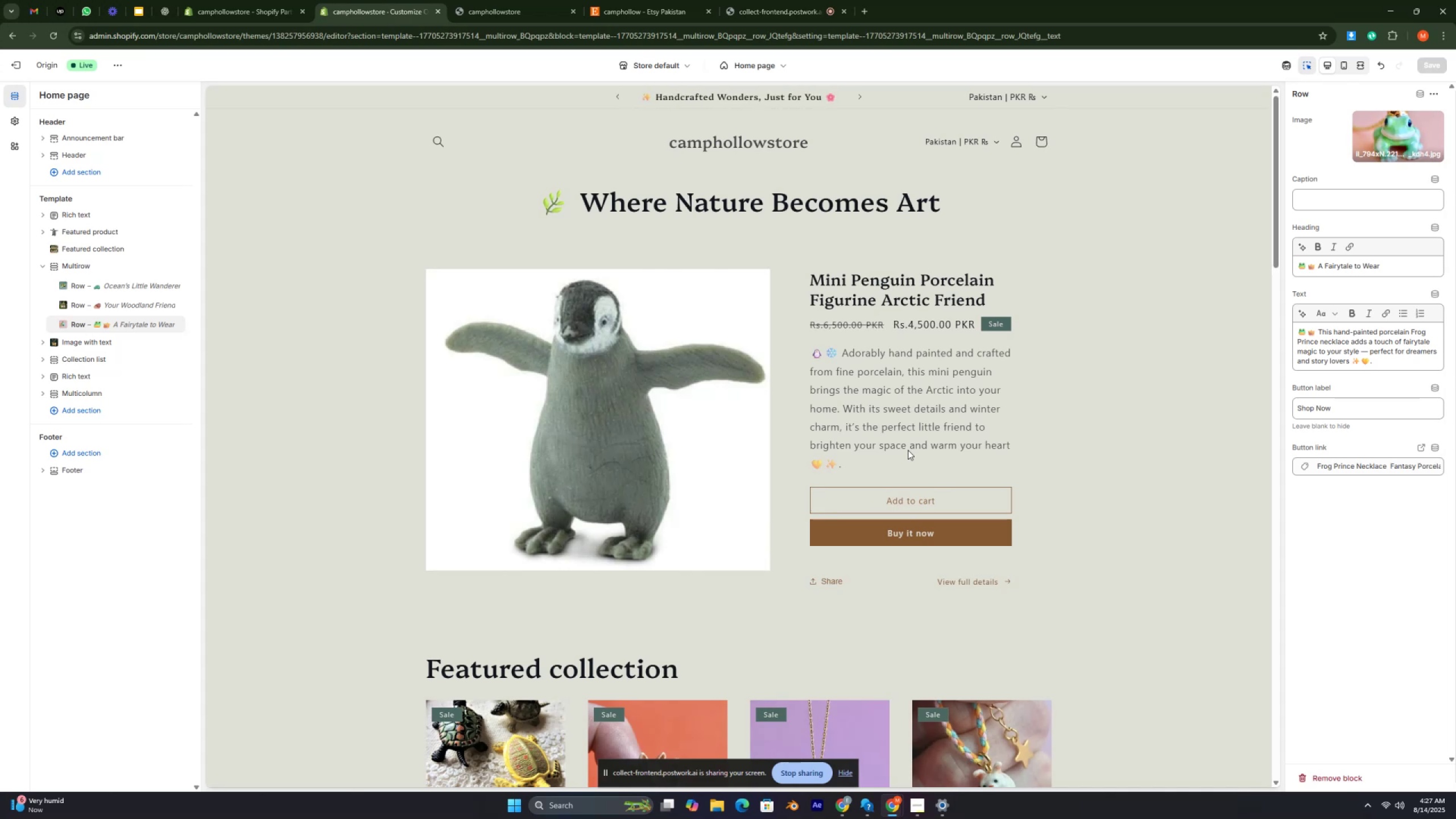 
key(Control+ControlLeft)
 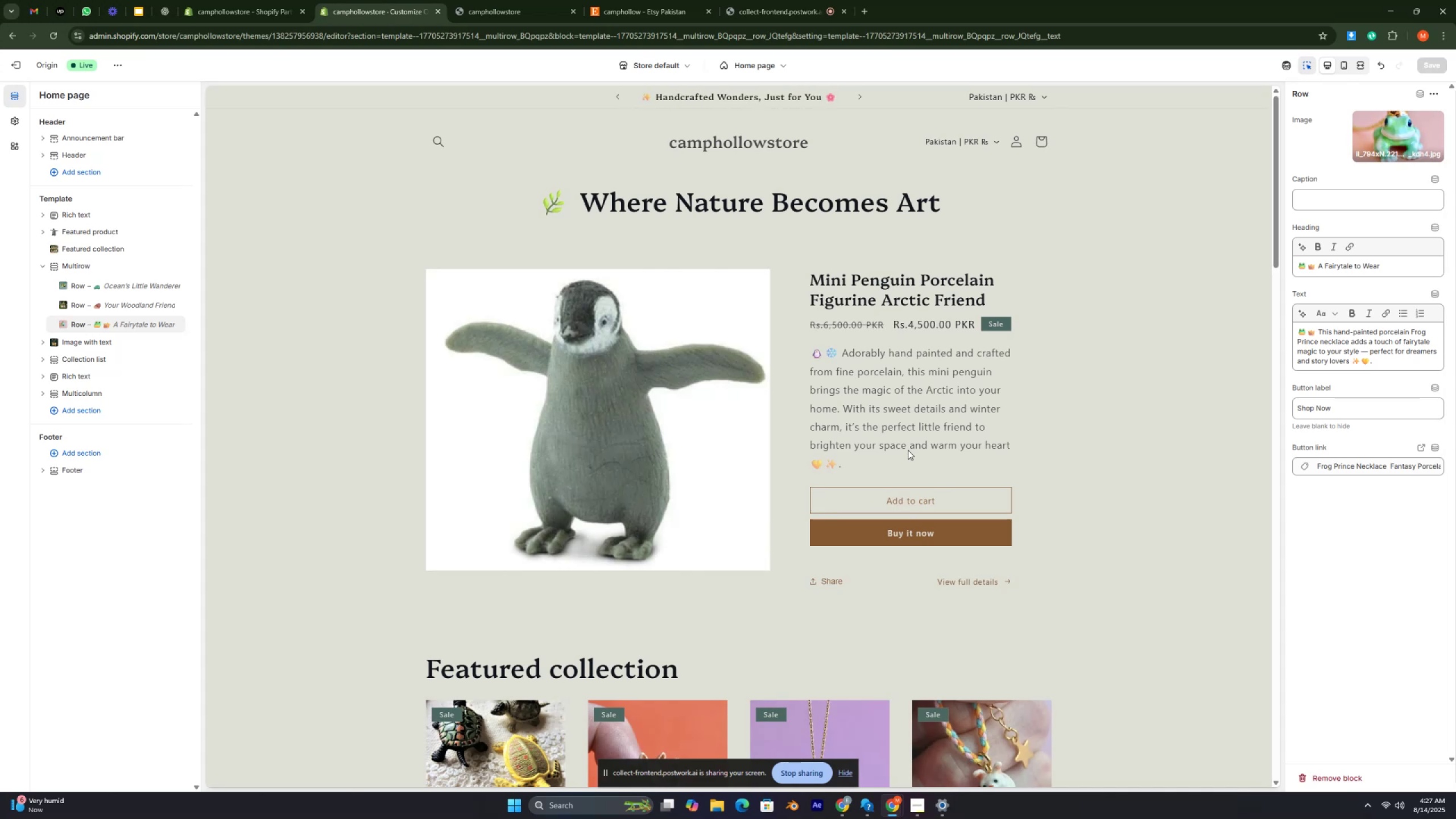 
key(Control+ControlLeft)
 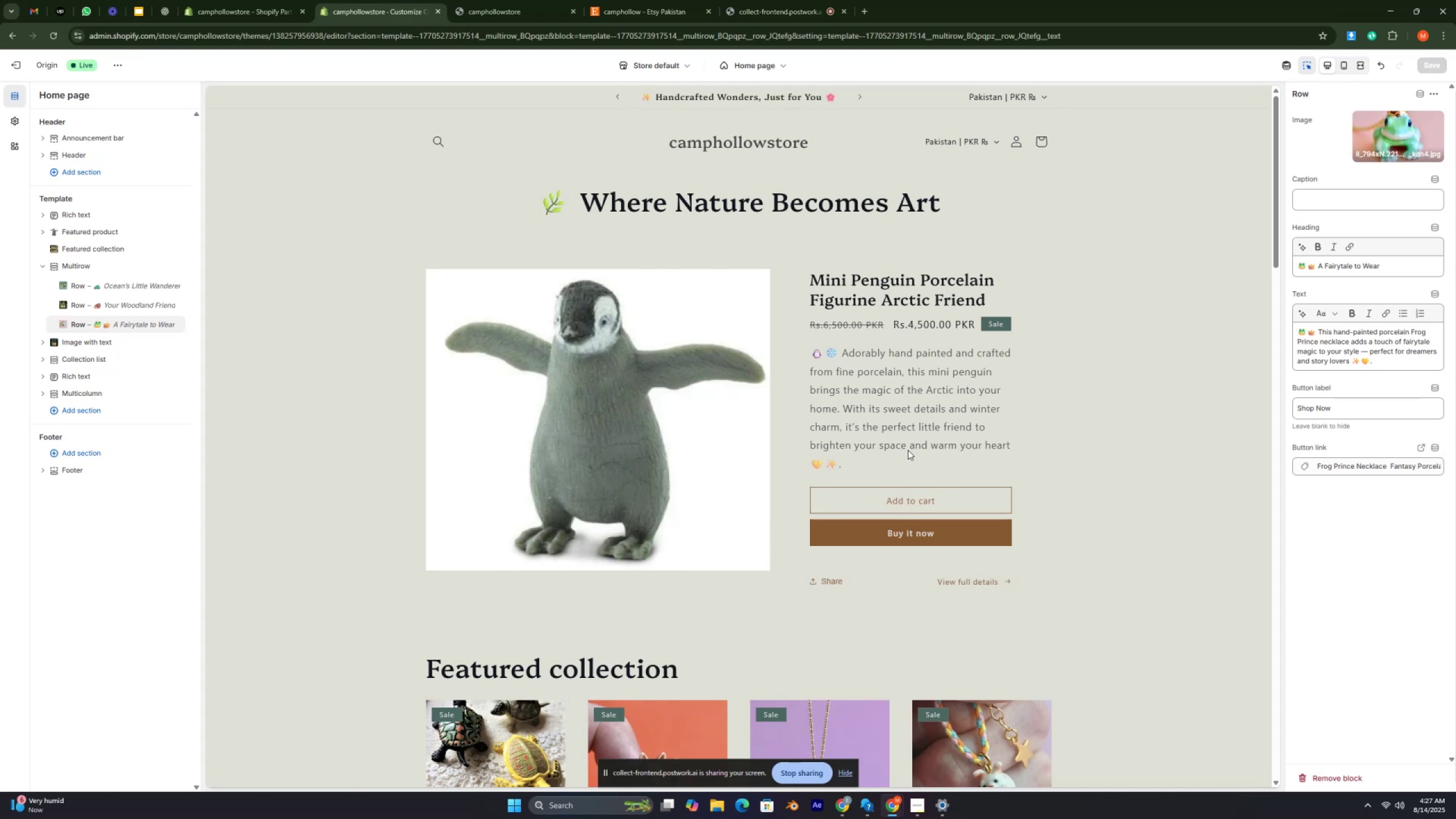 
key(Control+ControlLeft)
 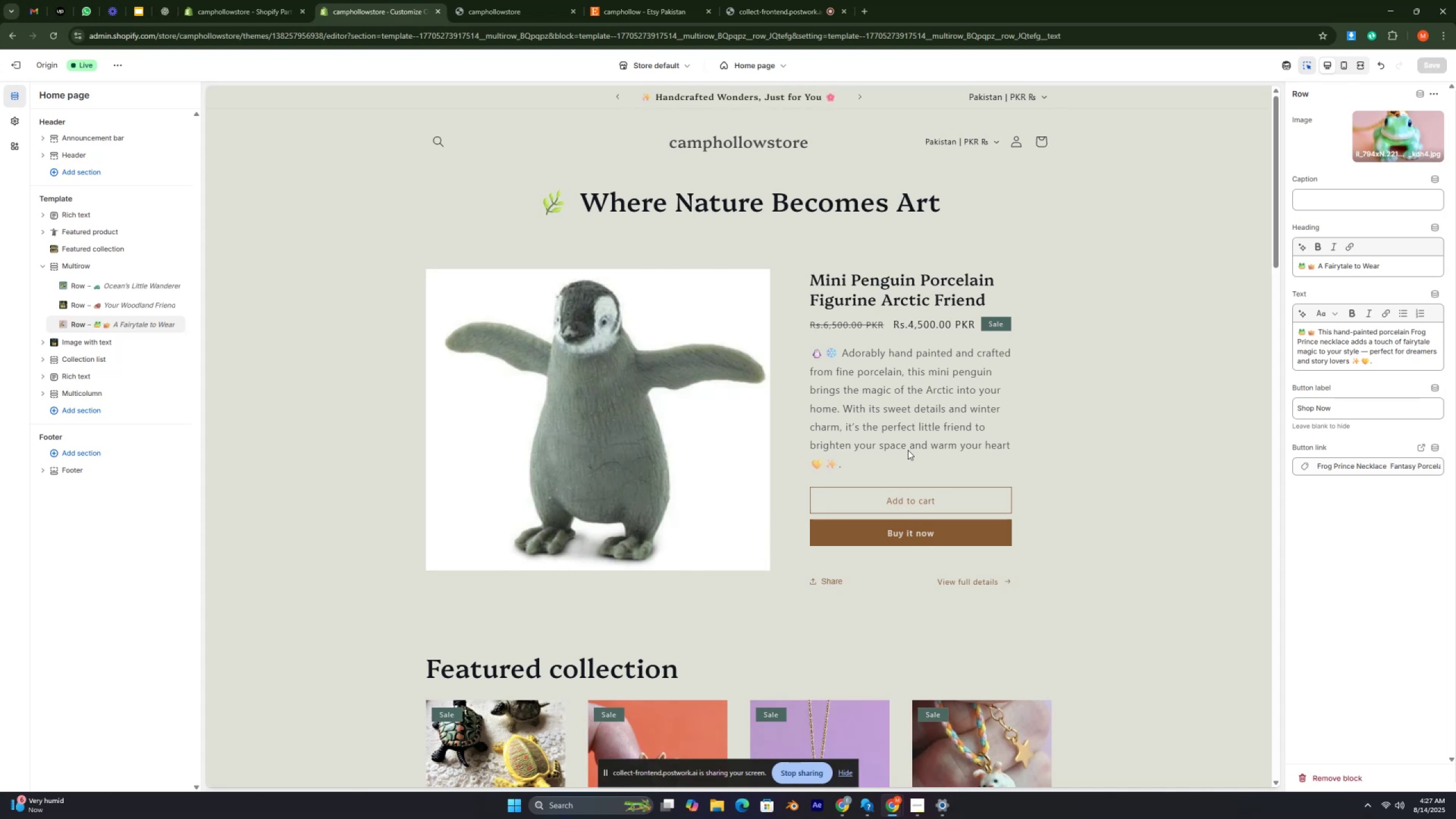 
key(Control+ControlLeft)
 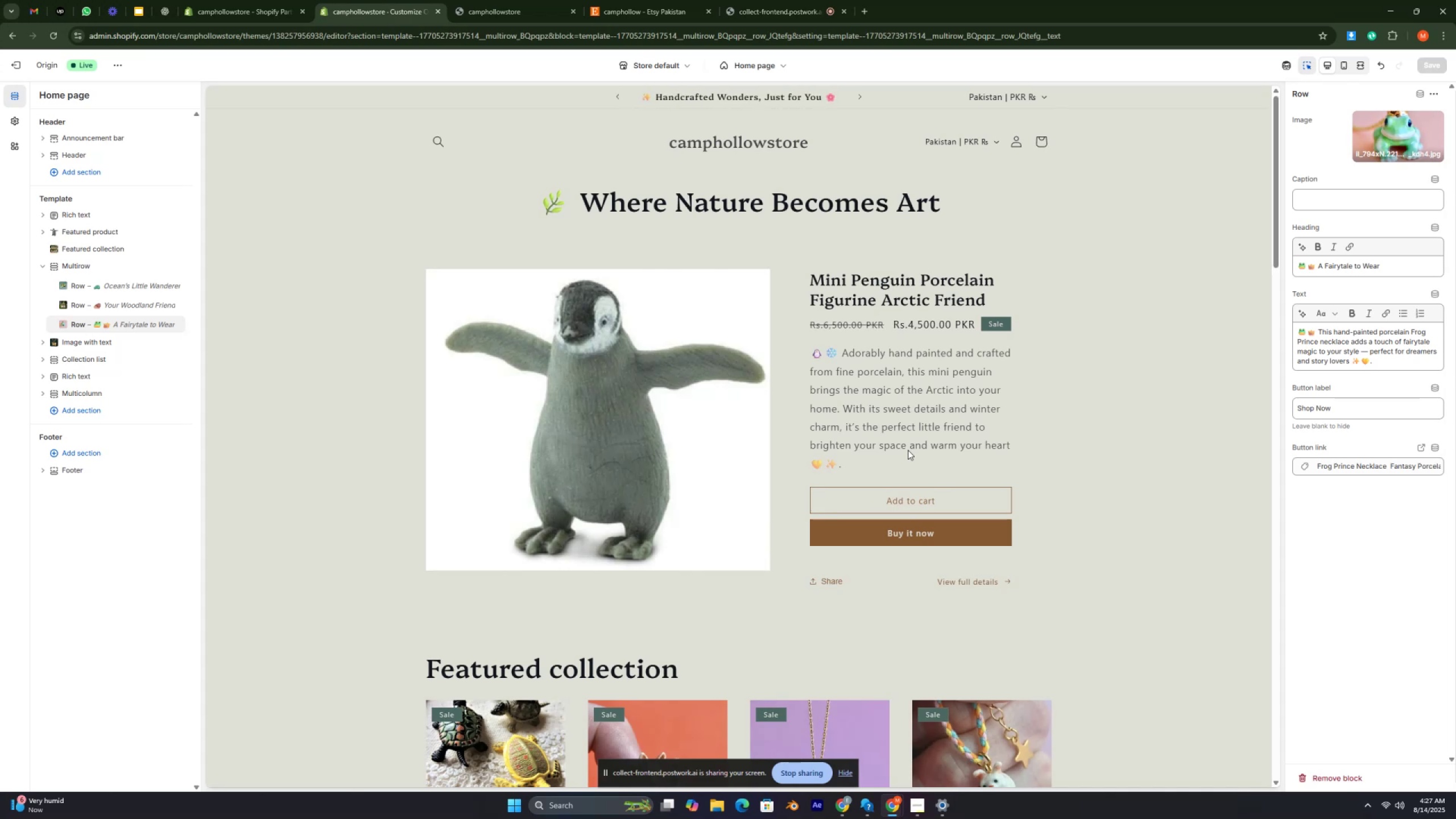 
key(Control+ControlLeft)
 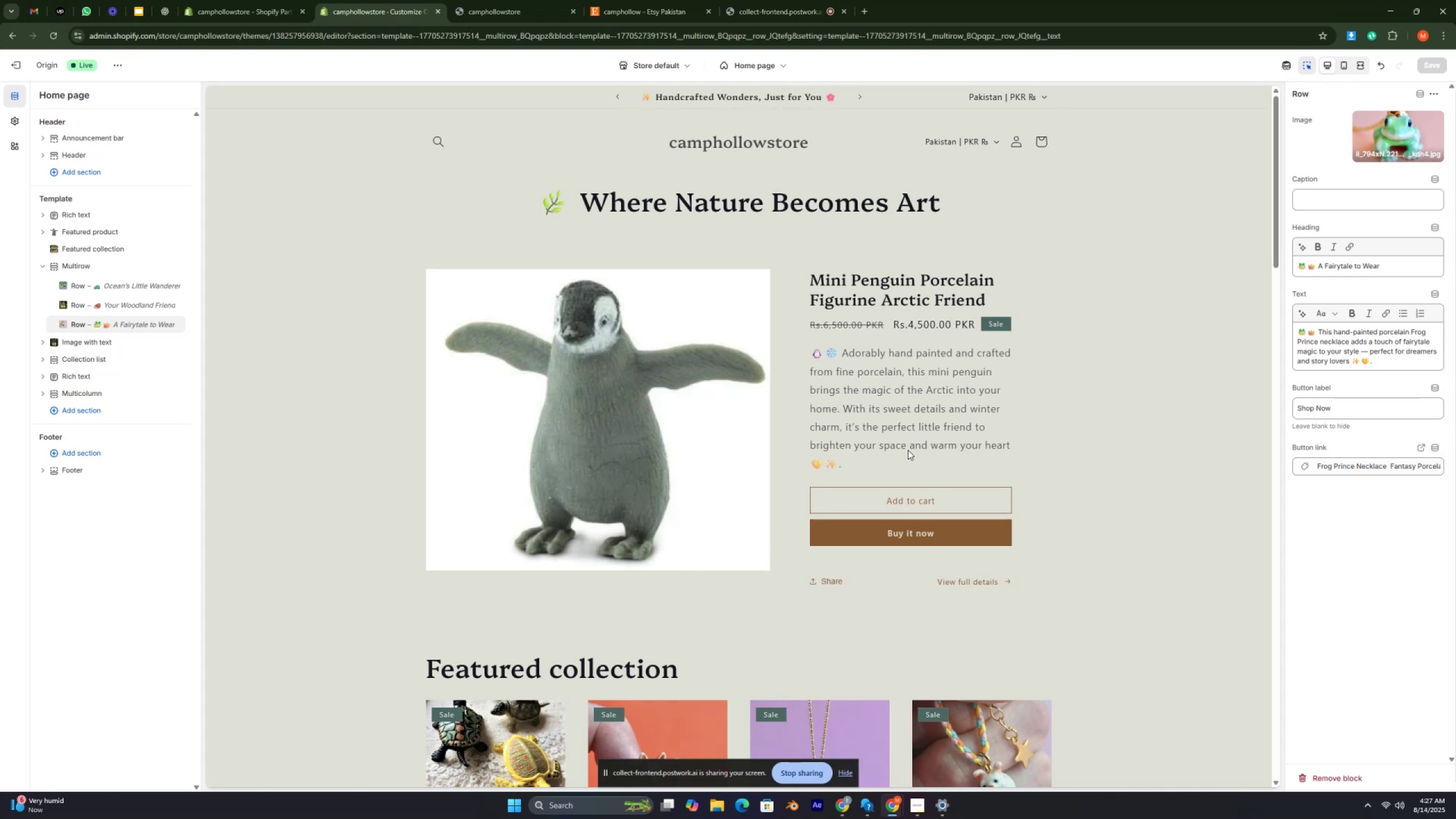 
key(Control+ControlLeft)
 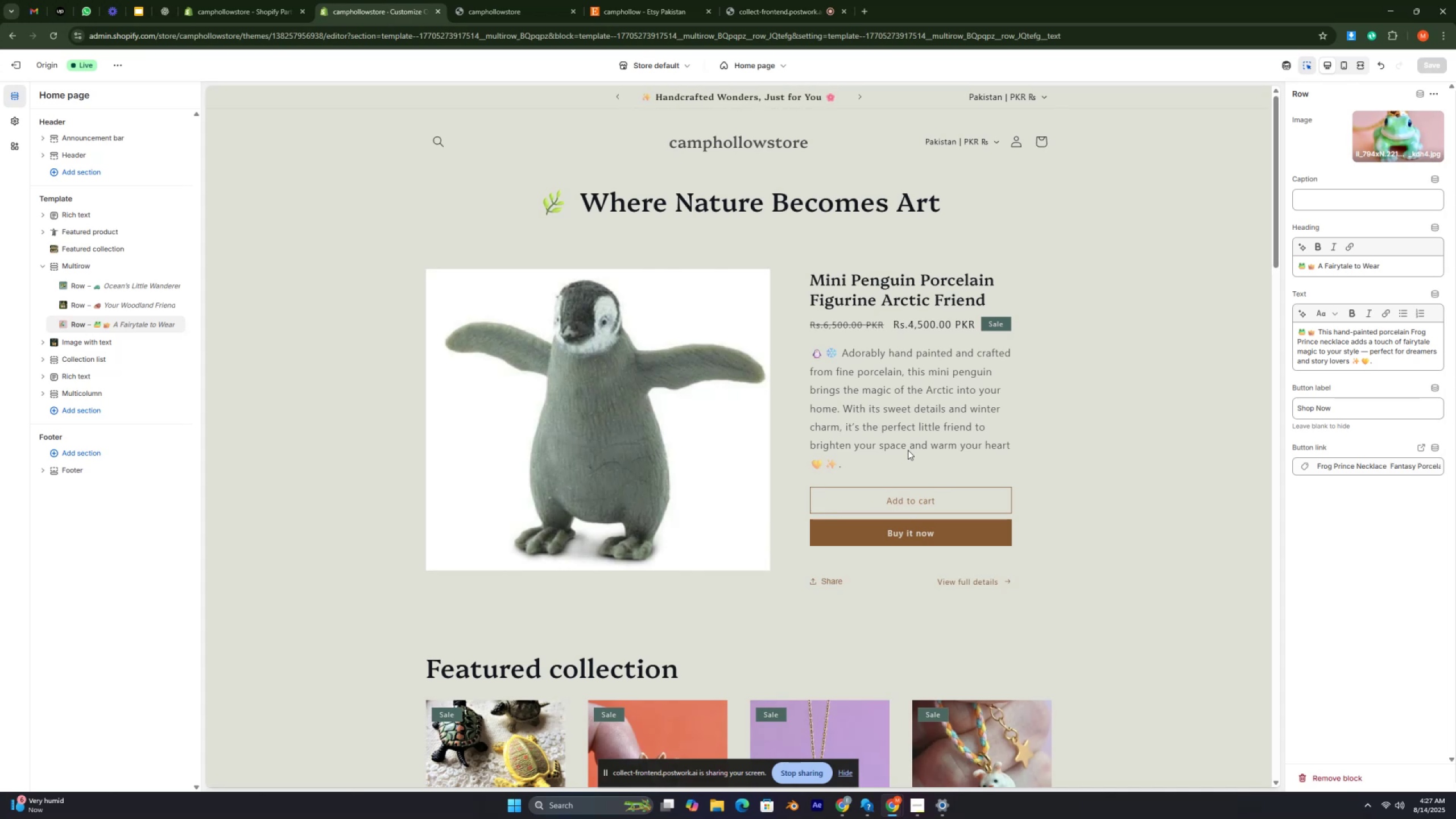 
key(Control+ControlLeft)
 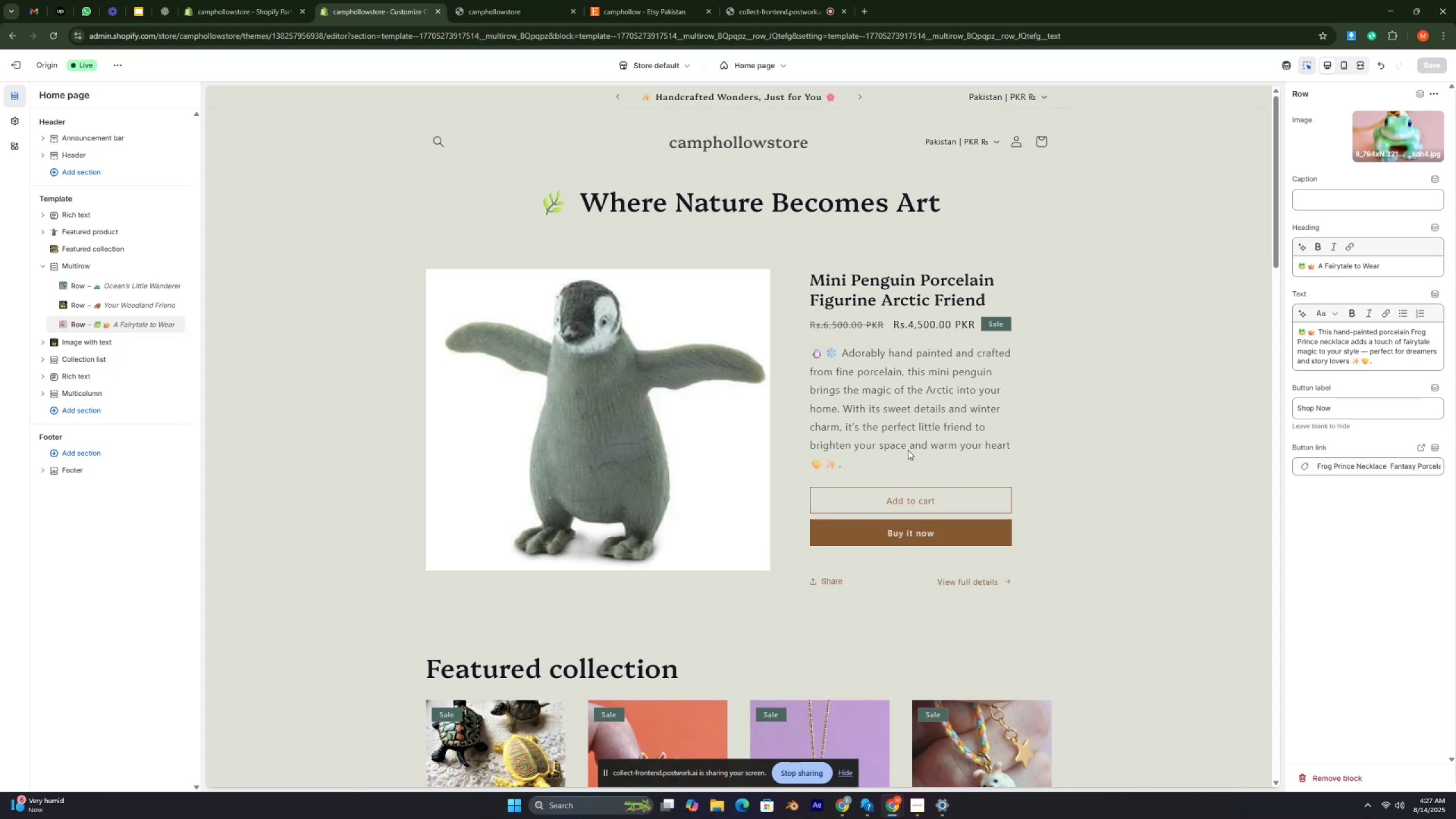 
key(Control+ControlLeft)
 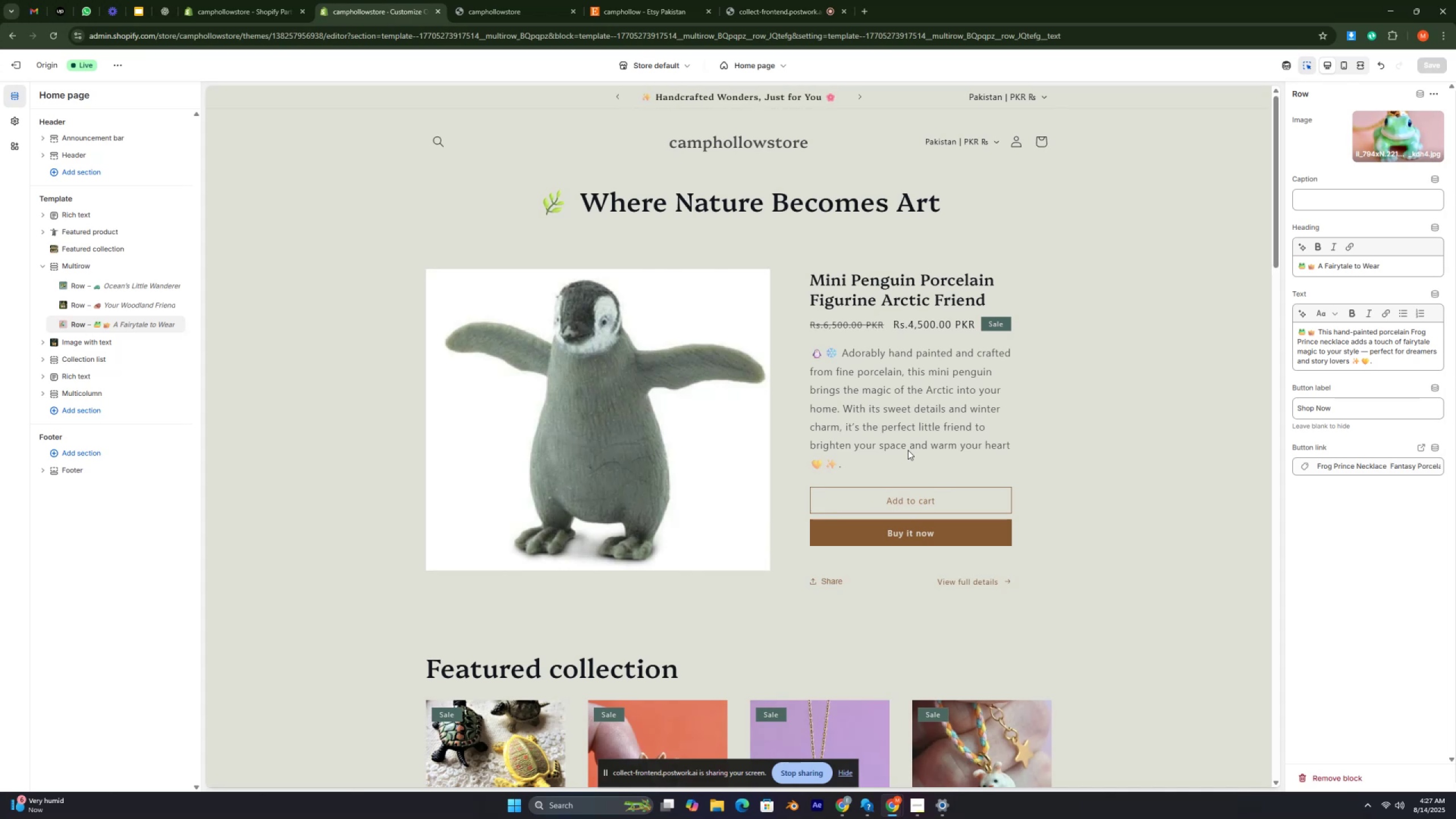 
key(Control+ControlLeft)
 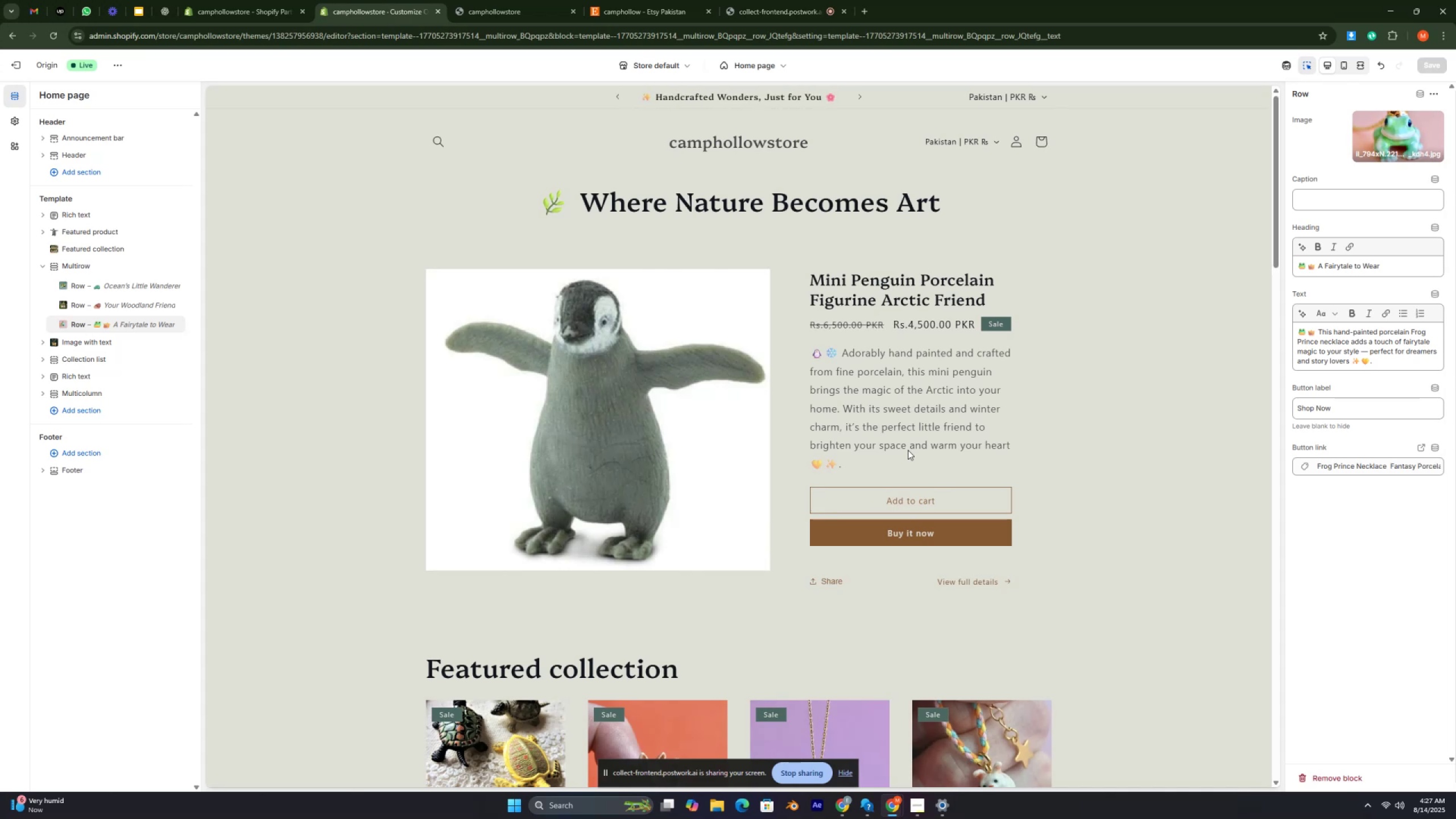 
key(Control+ControlLeft)
 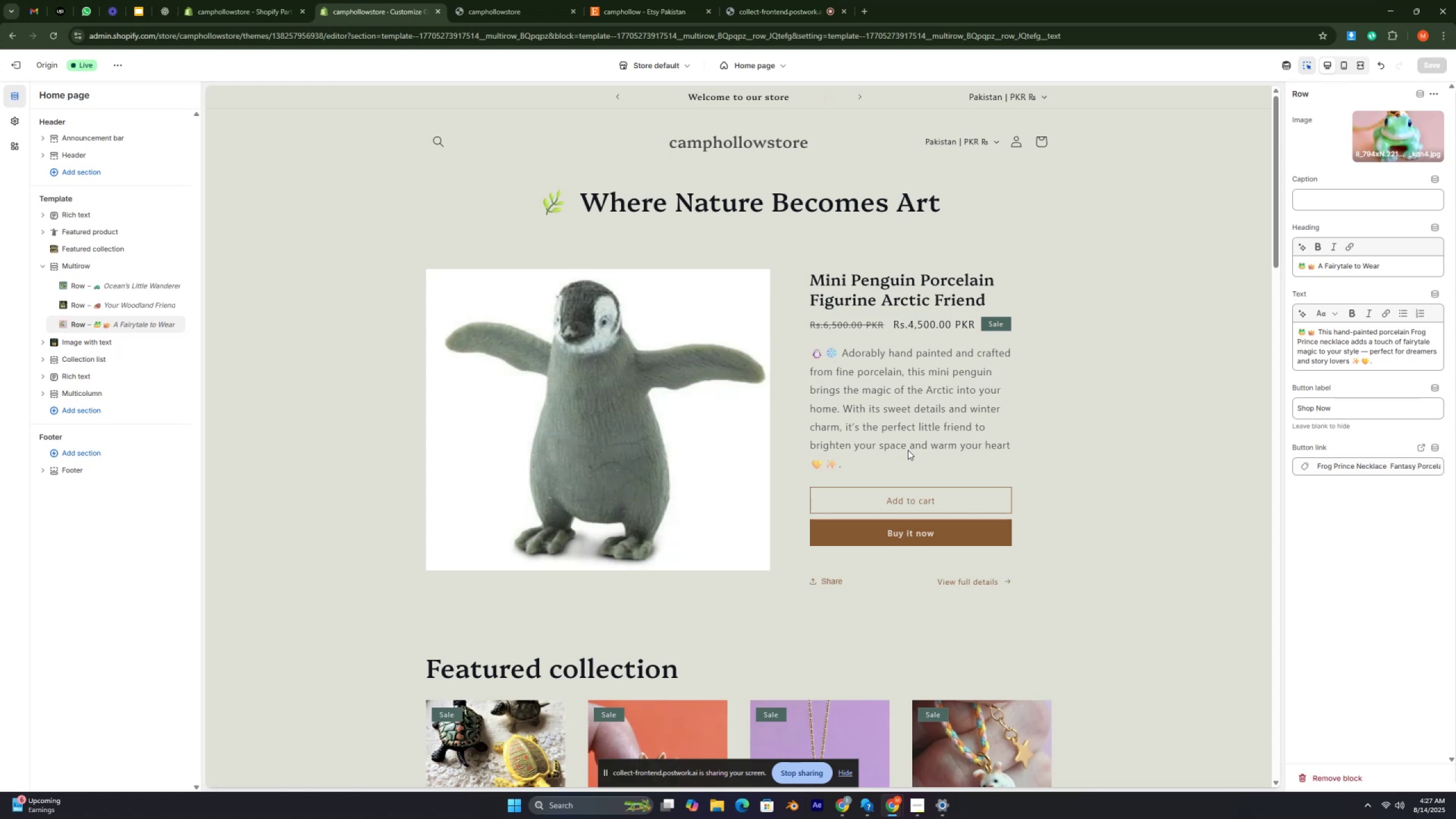 
wait(9.01)
 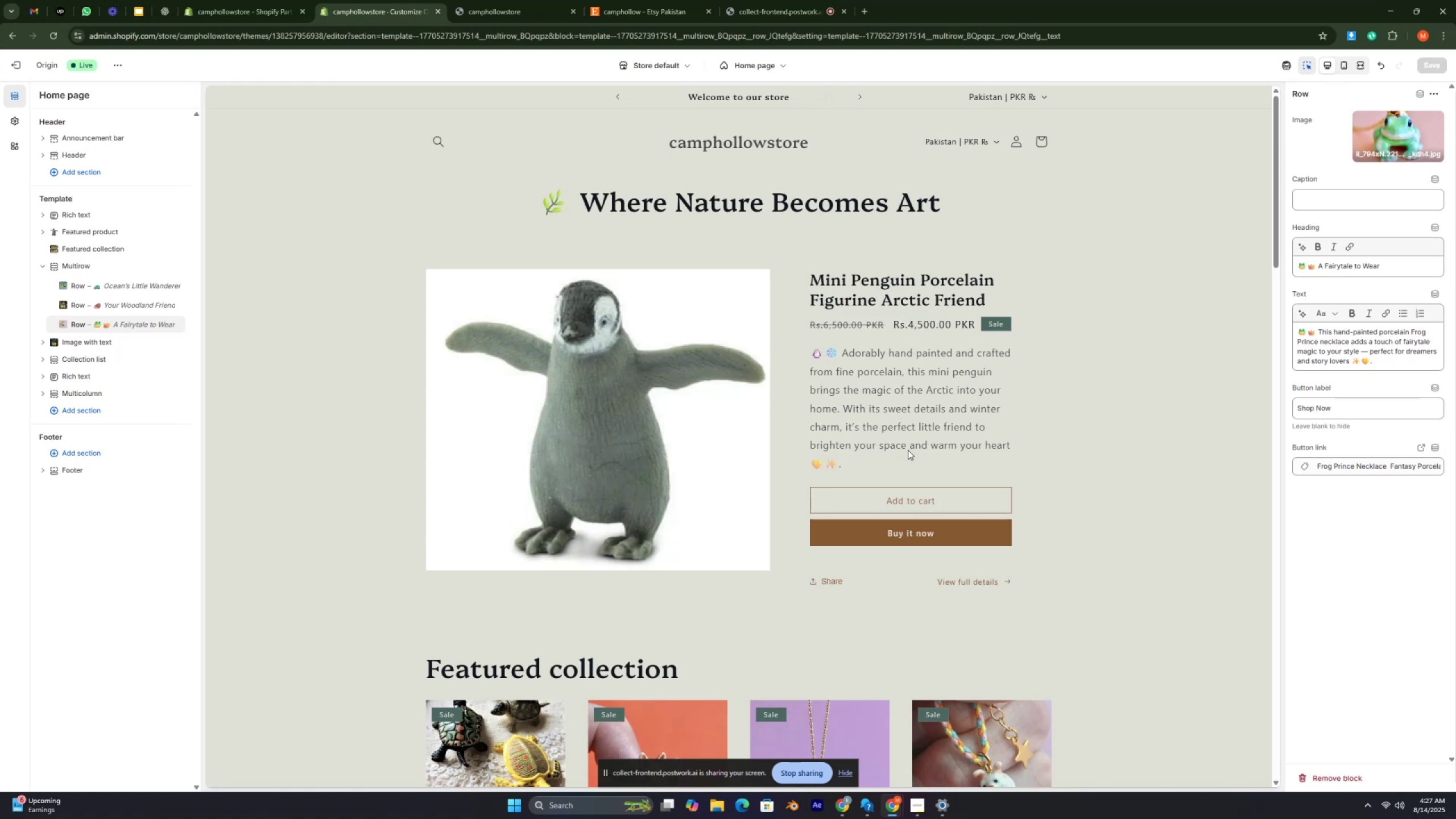 
key(Control+ControlRight)
 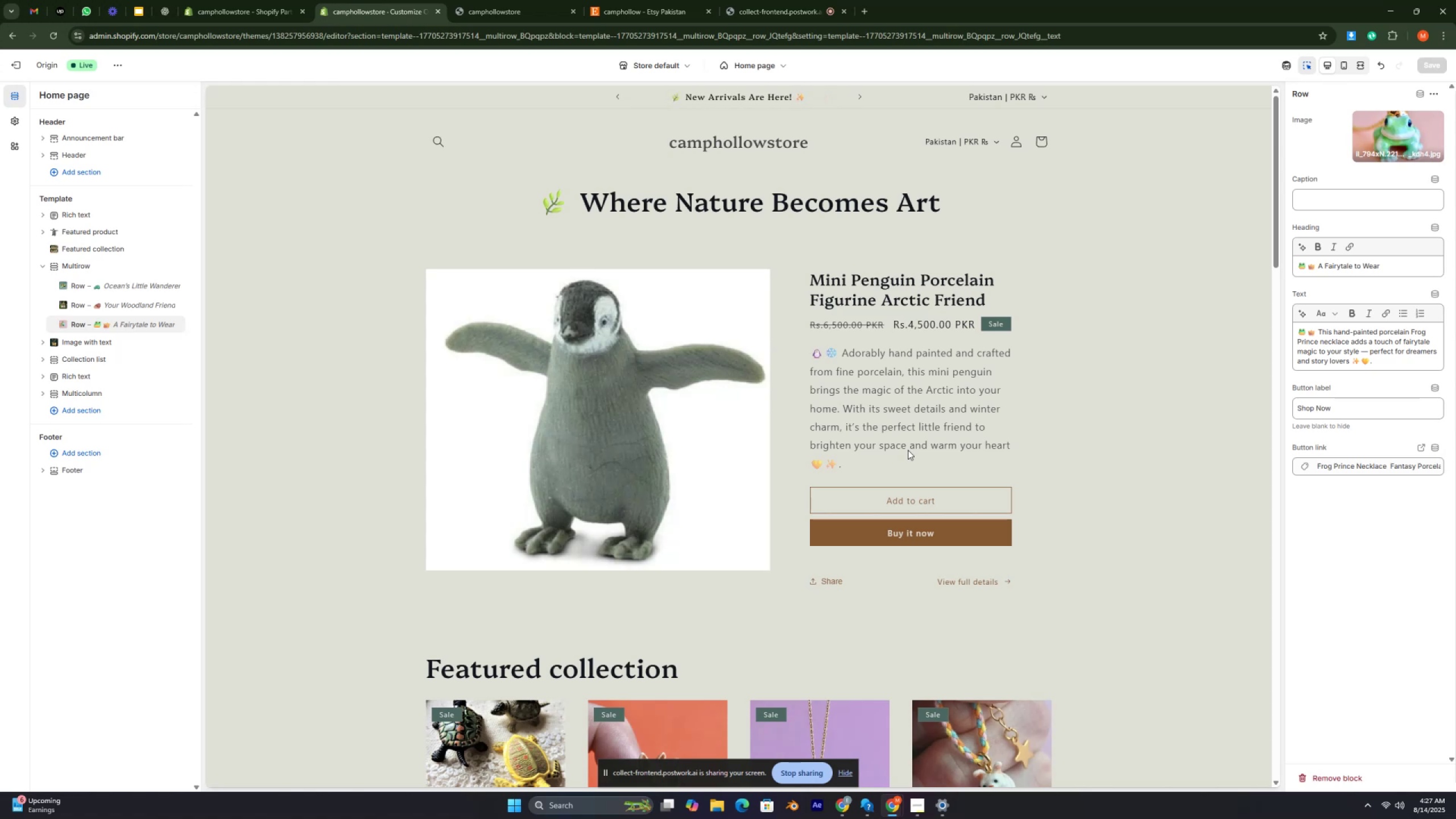 
key(Control+ControlRight)
 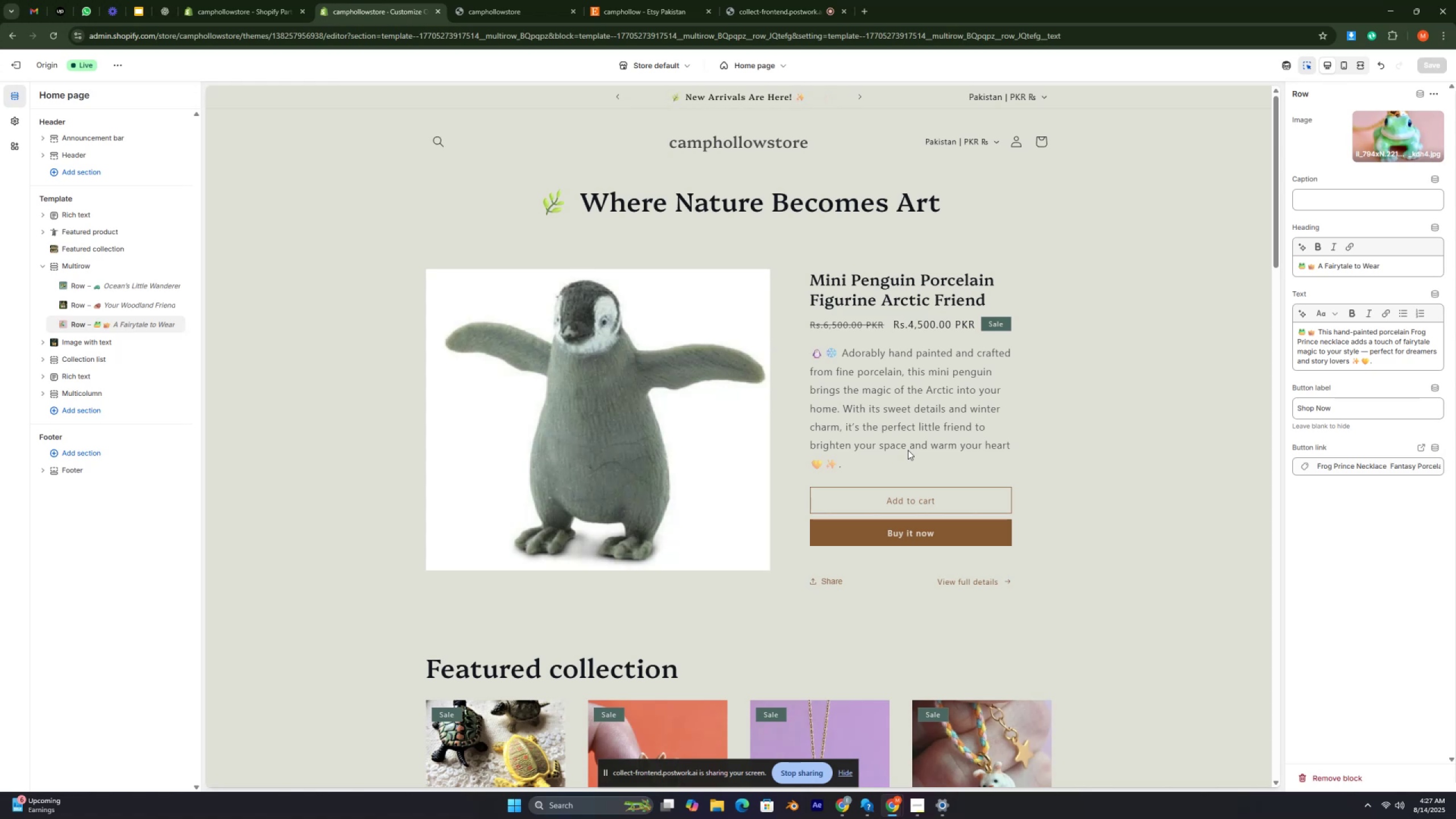 
key(Control+ControlRight)
 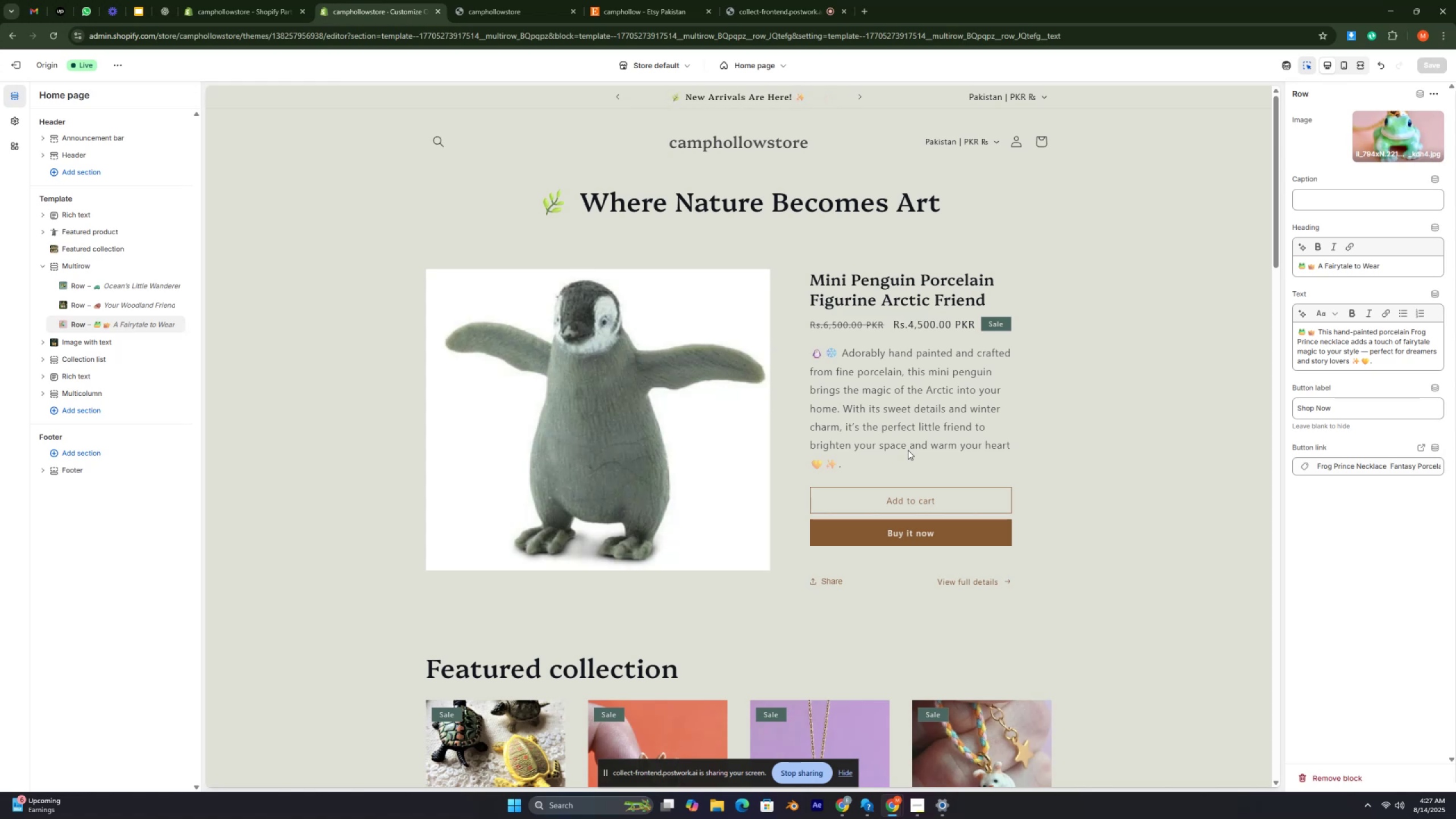 
key(Control+ControlRight)
 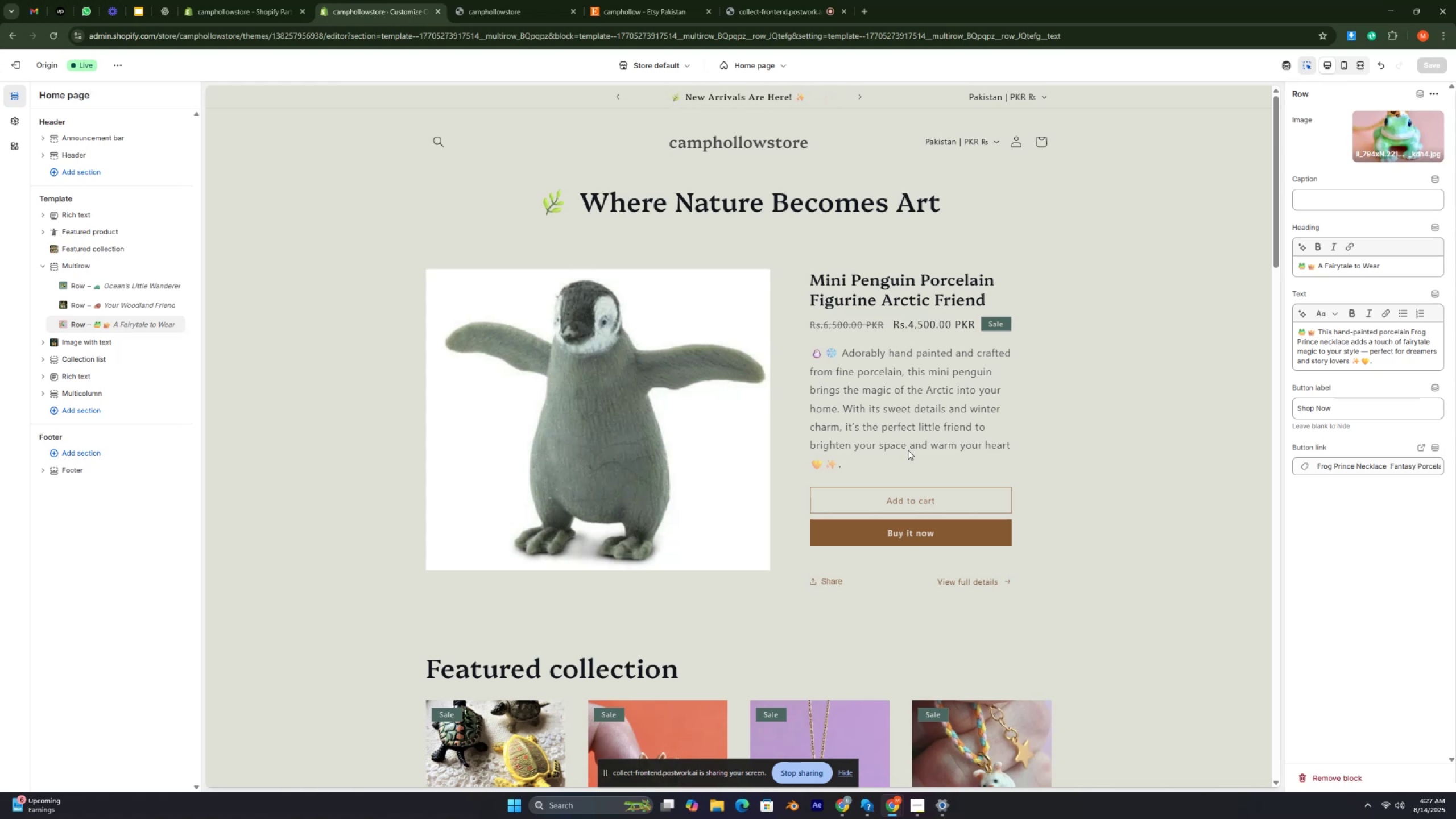 
key(Control+ControlRight)
 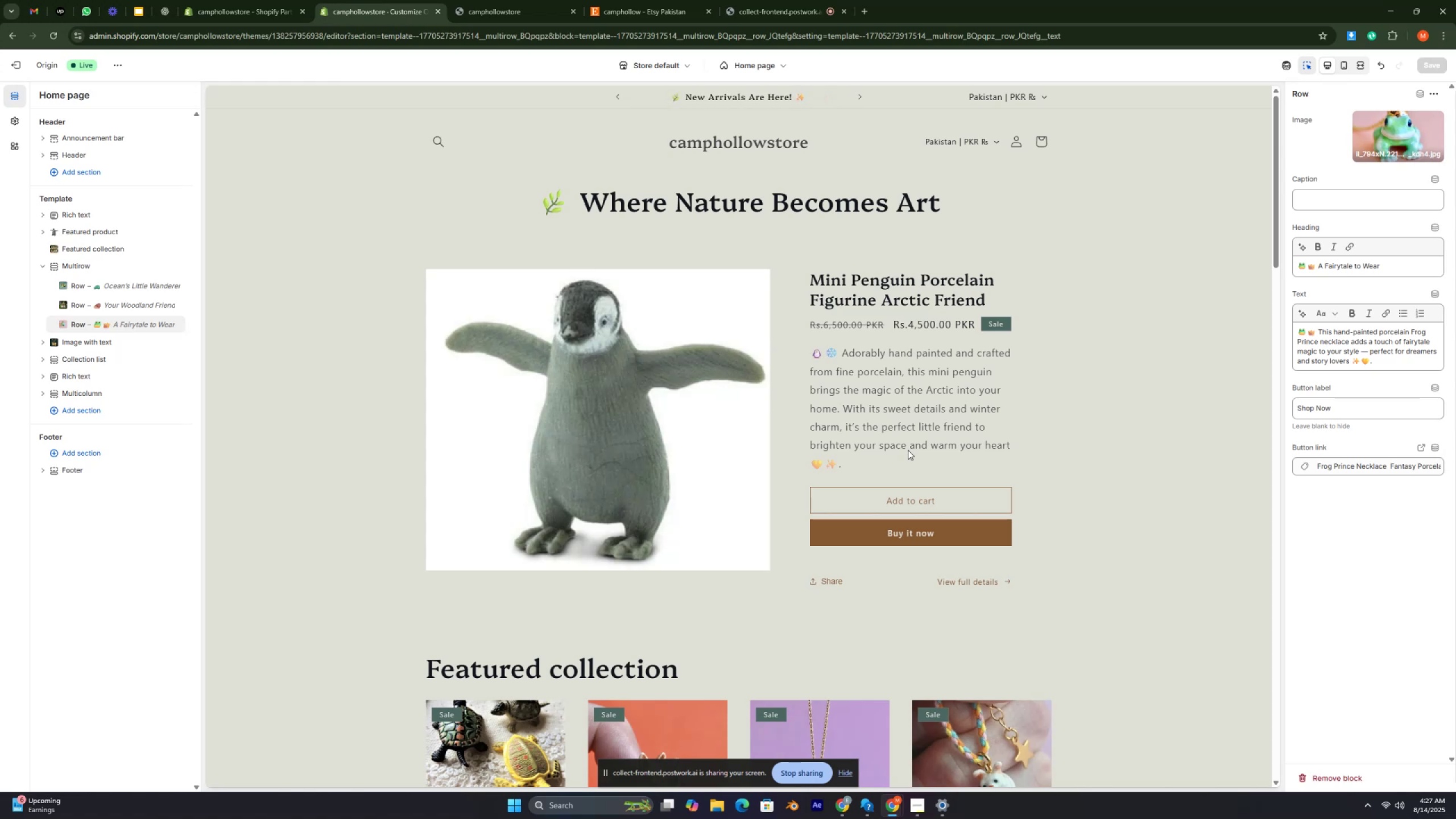 
key(Control+ControlRight)
 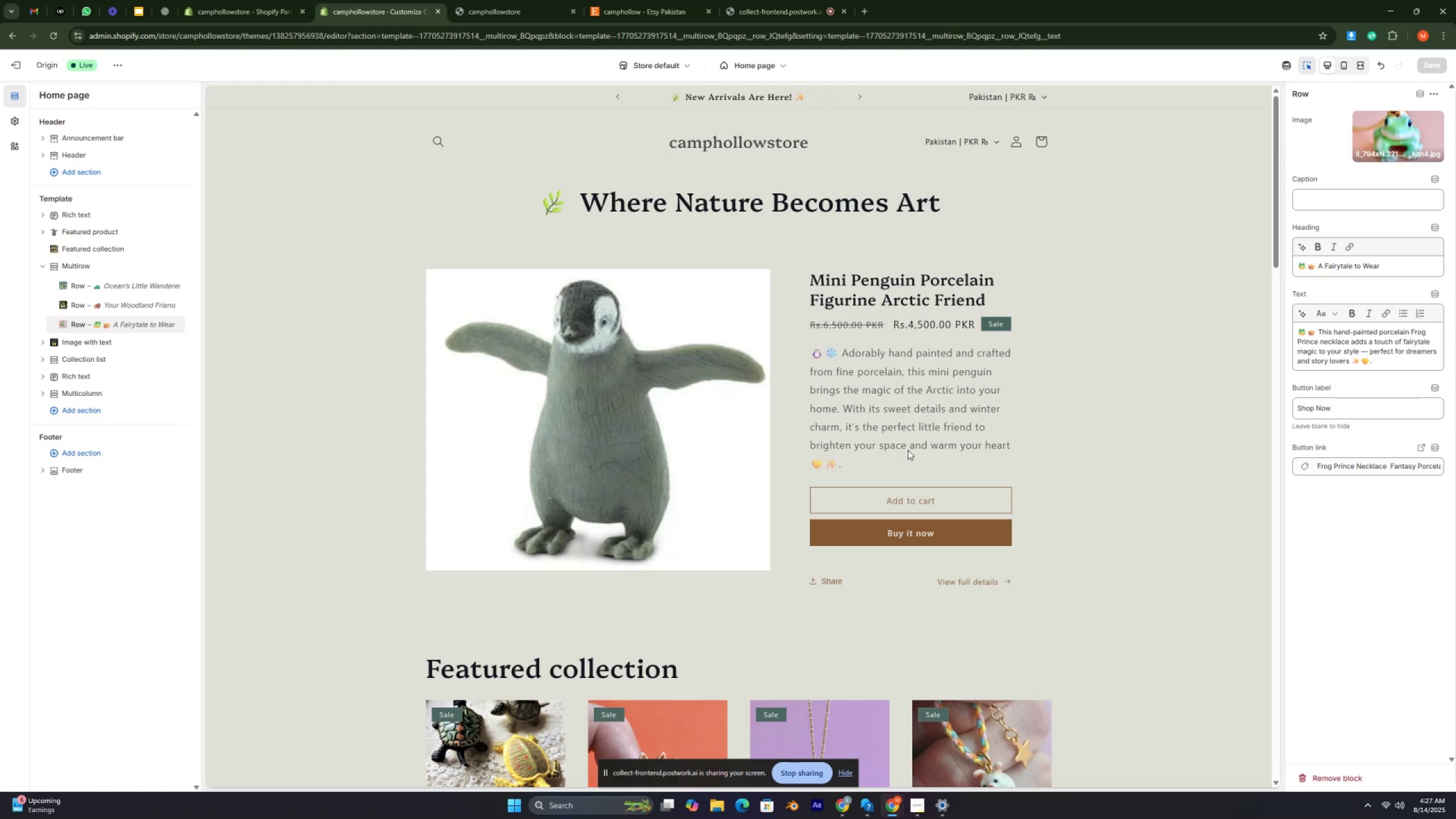 
key(Control+ControlRight)
 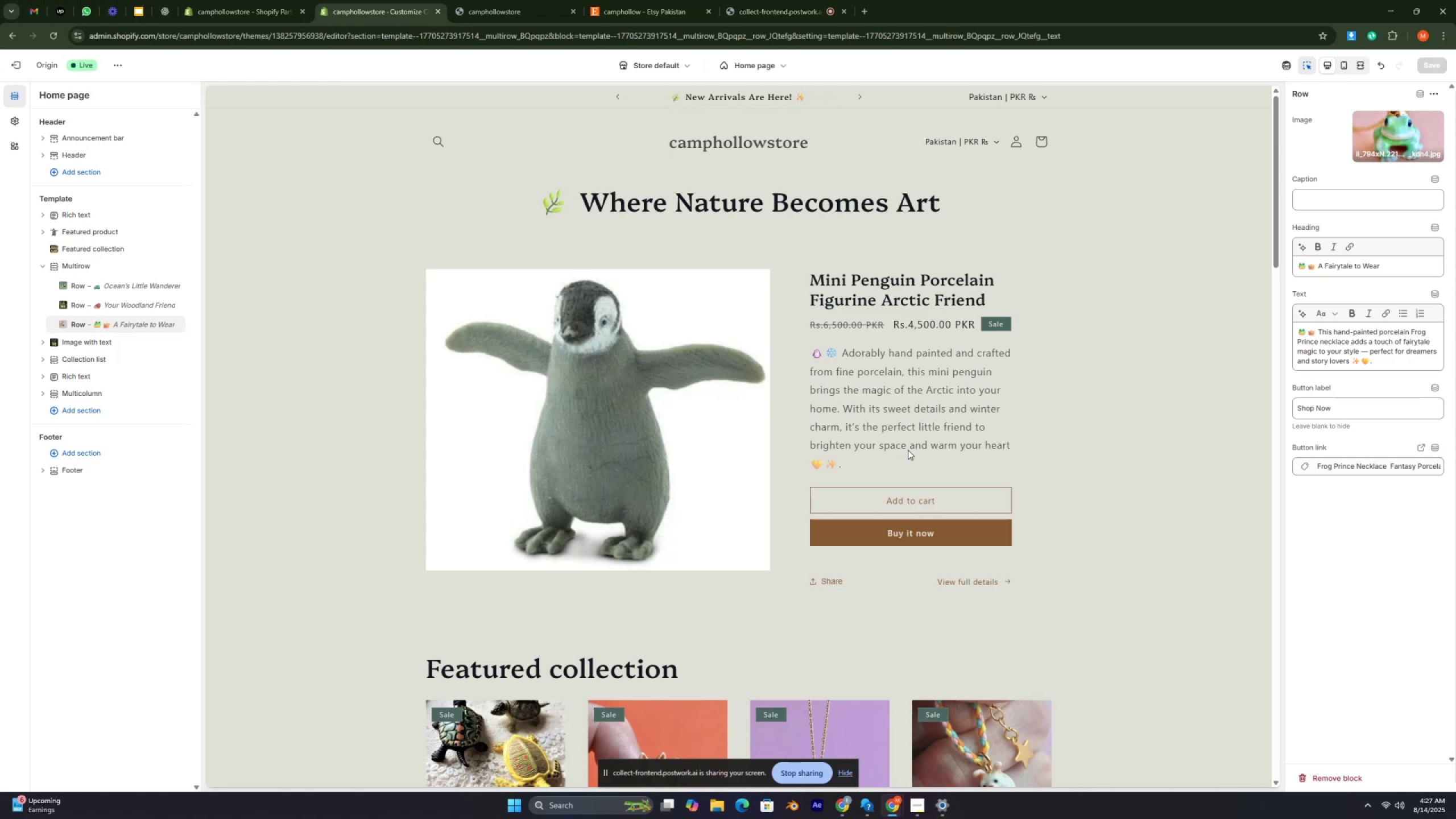 
key(Control+ControlRight)
 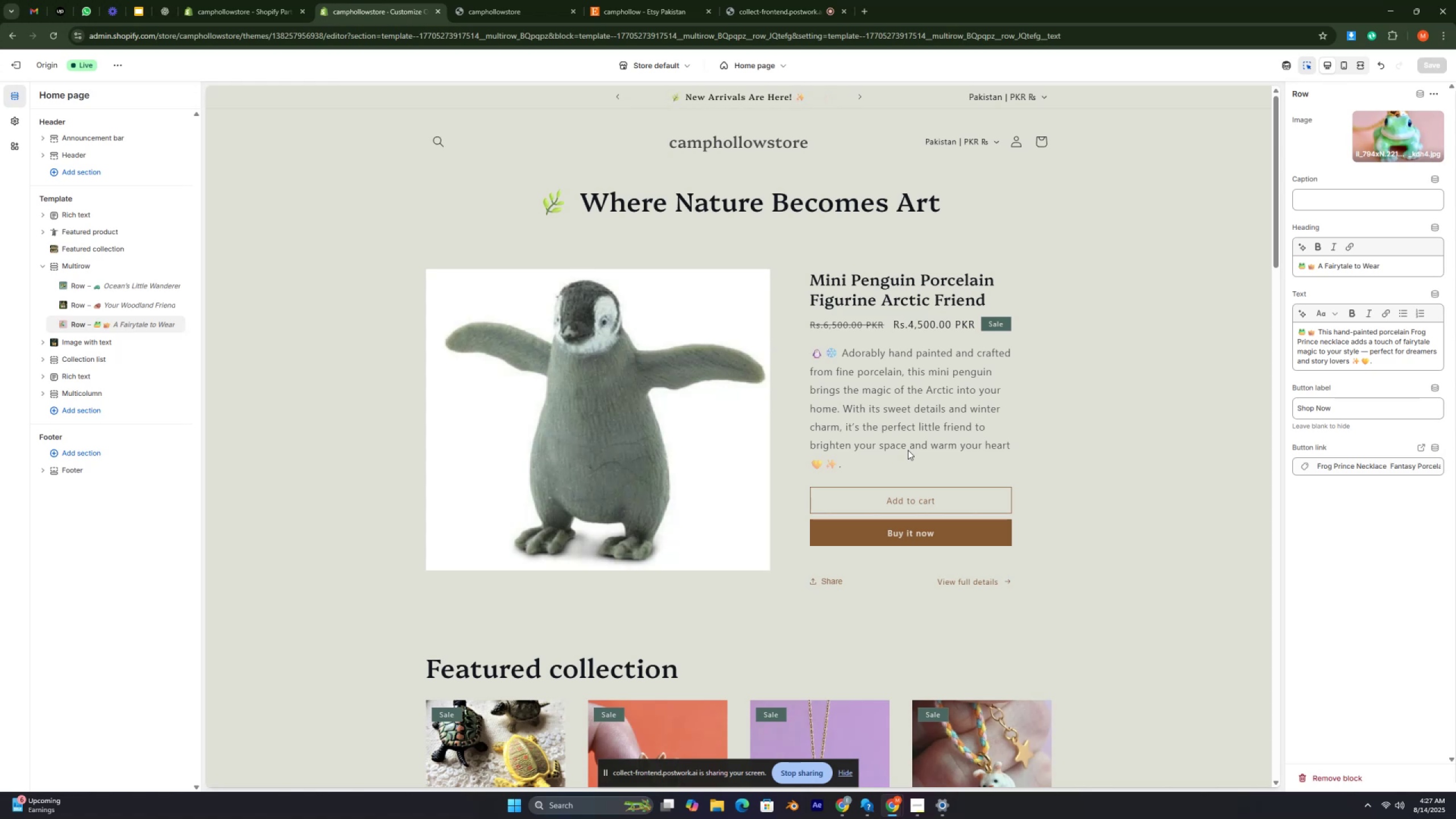 
key(Control+ControlRight)
 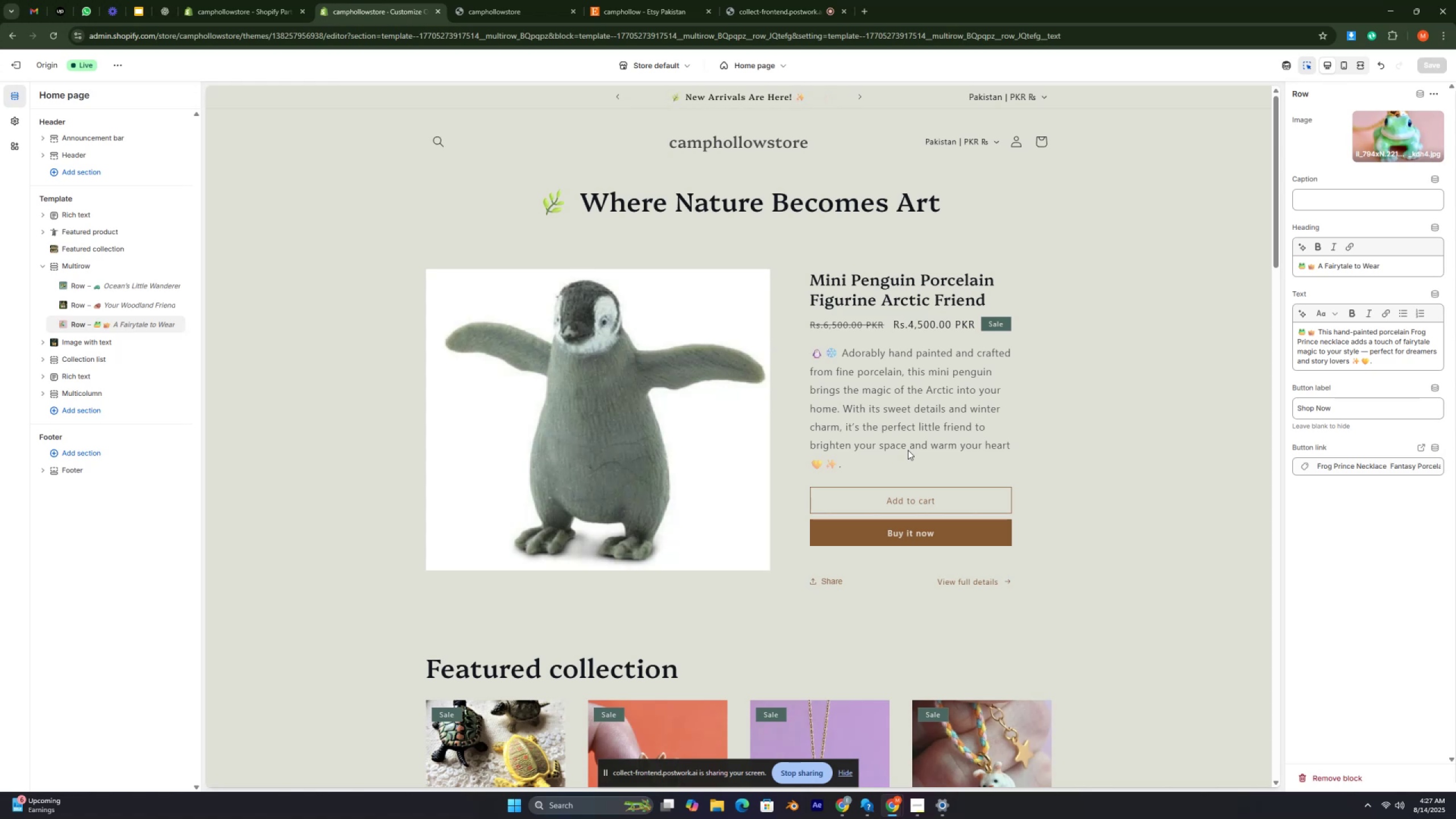 
key(Control+ControlRight)
 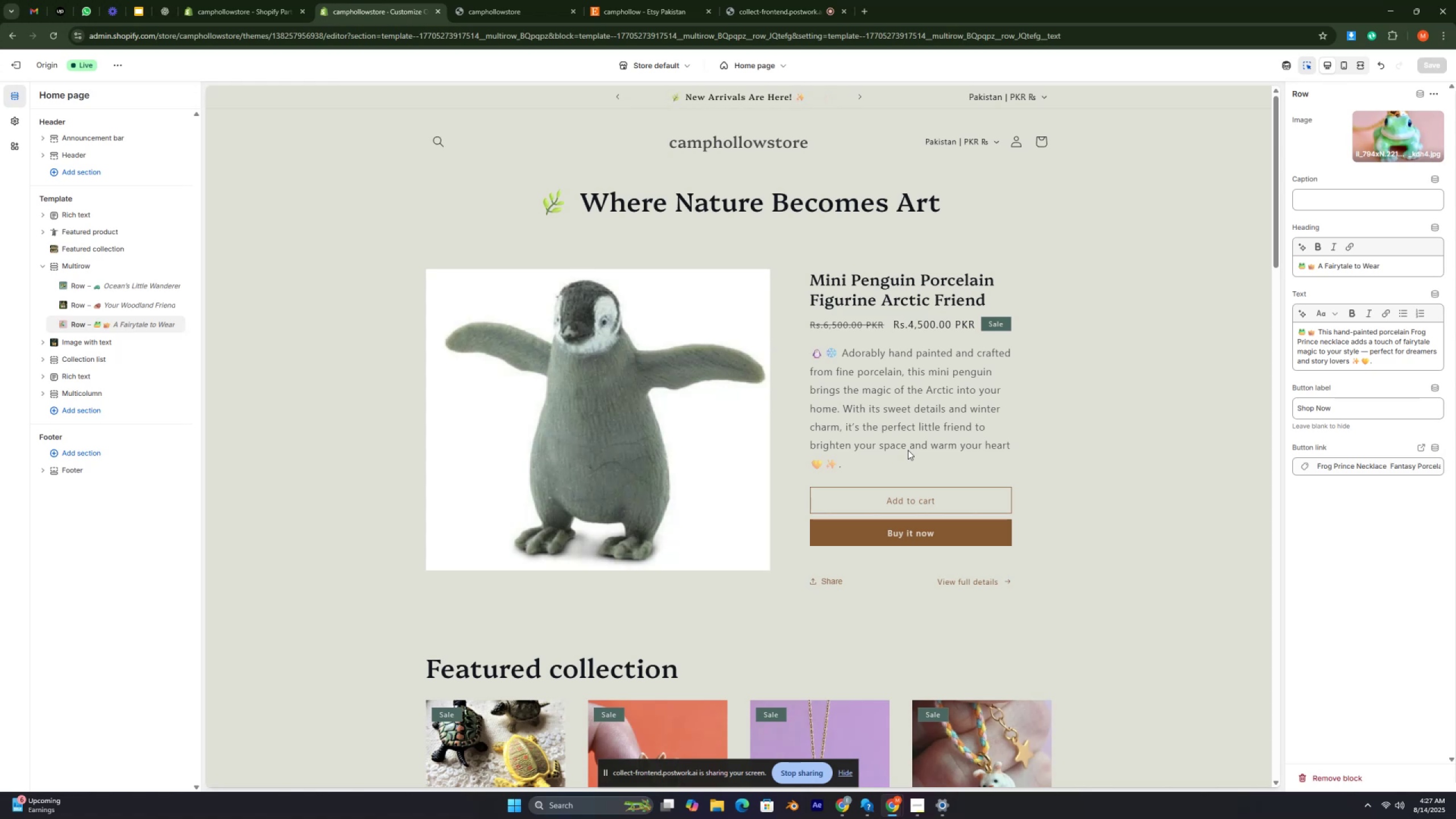 
key(Control+ControlRight)
 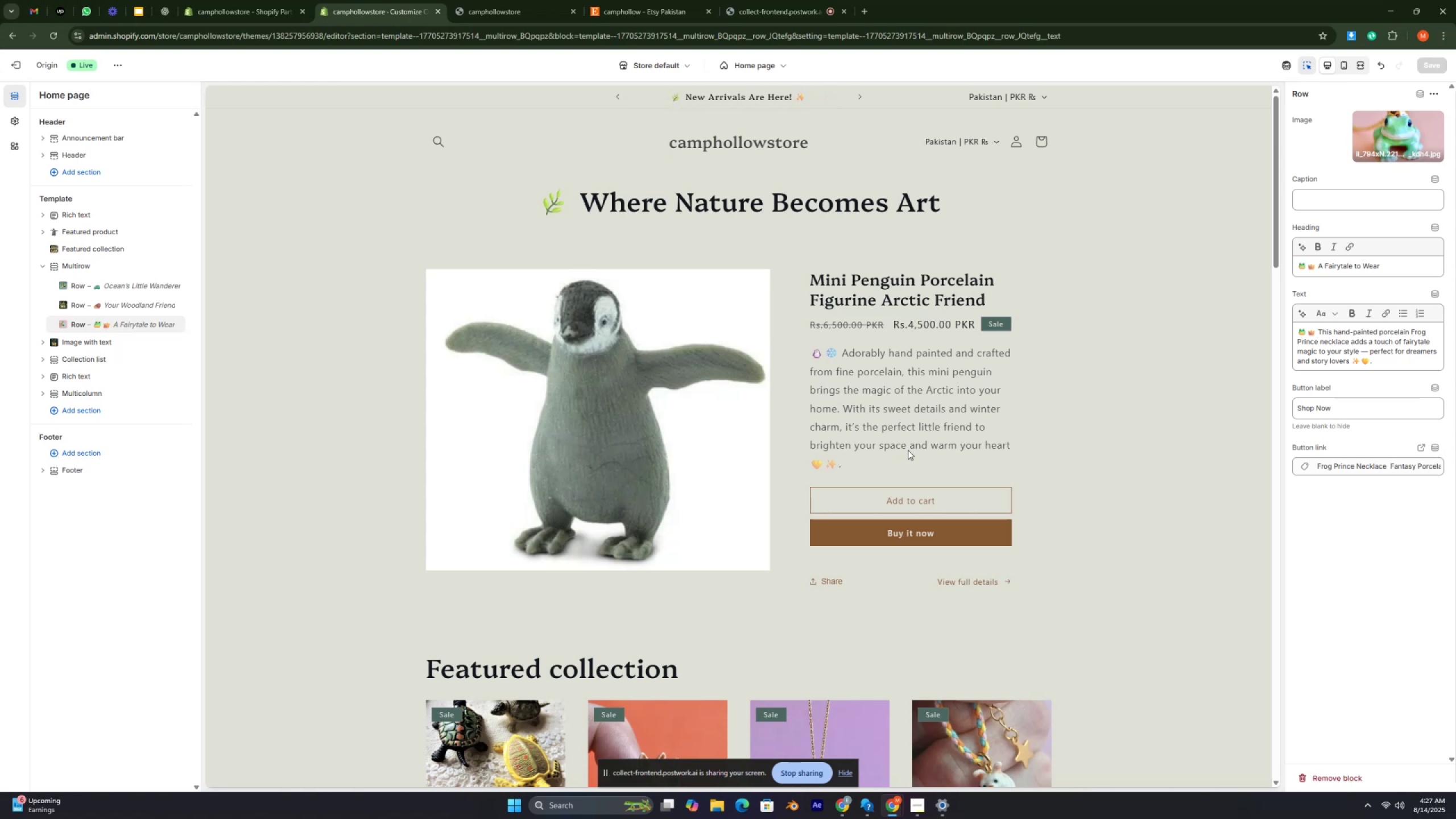 
key(Control+ControlRight)
 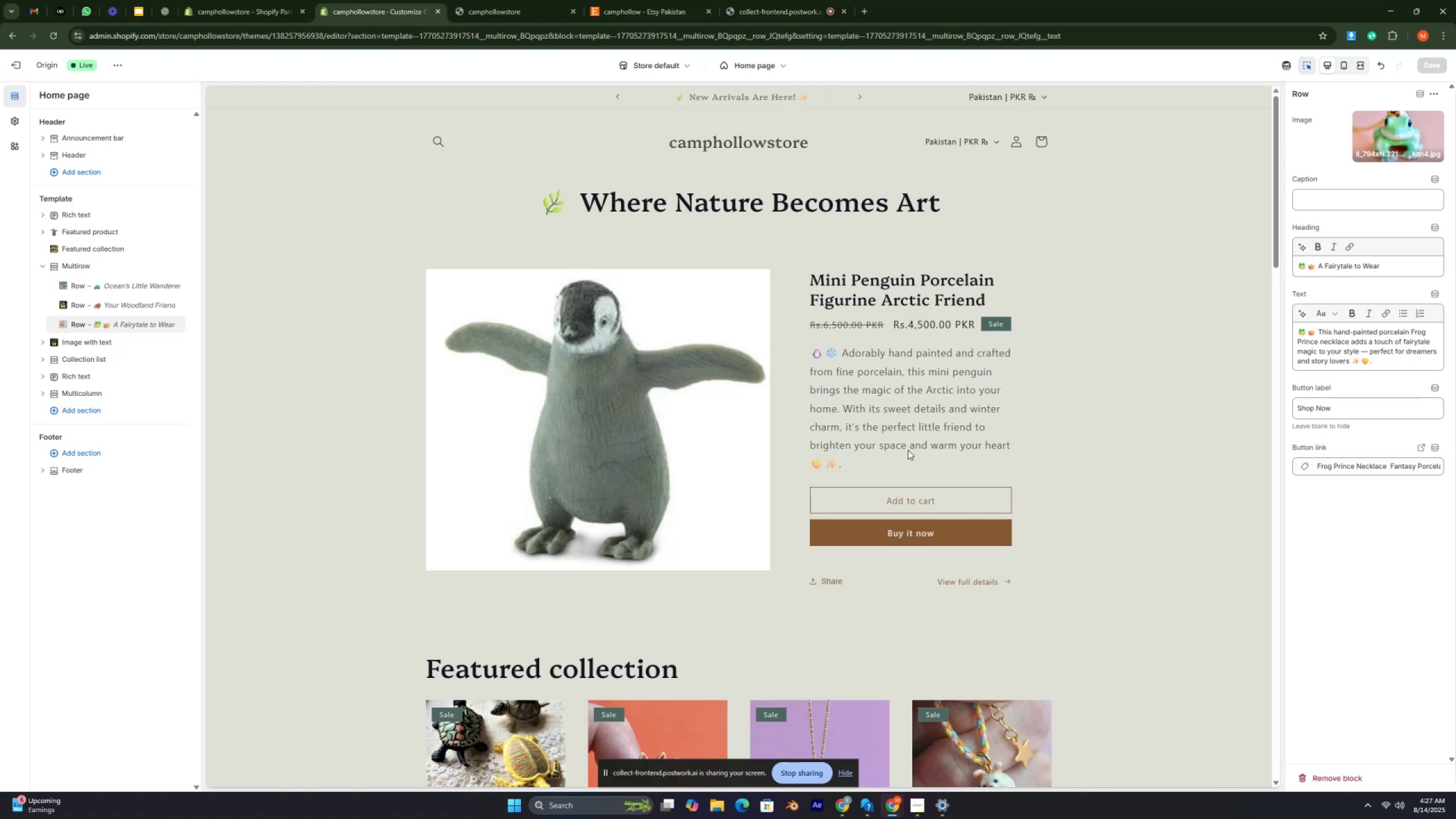 
key(Control+ControlRight)
 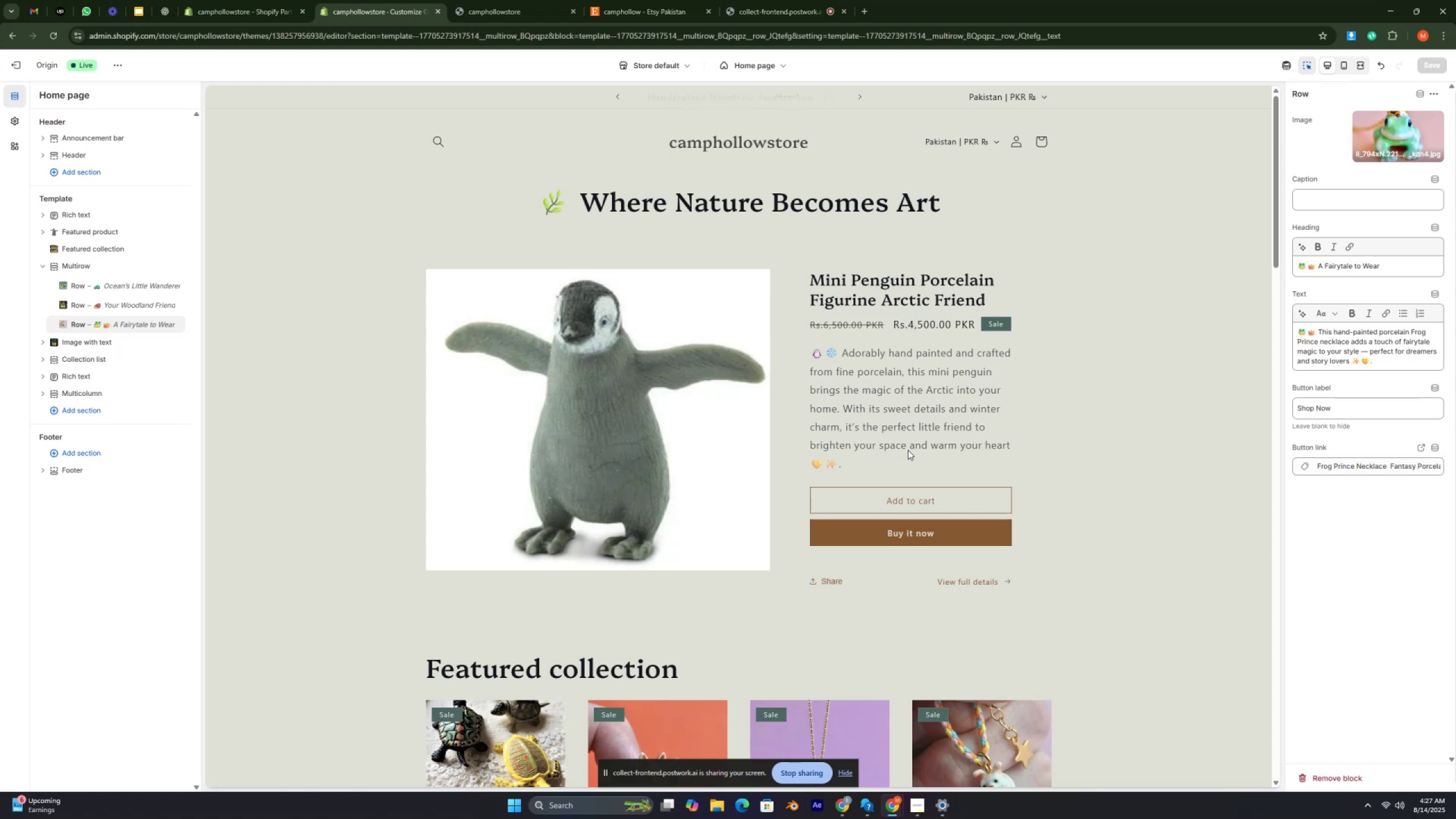 
key(Control+ControlRight)
 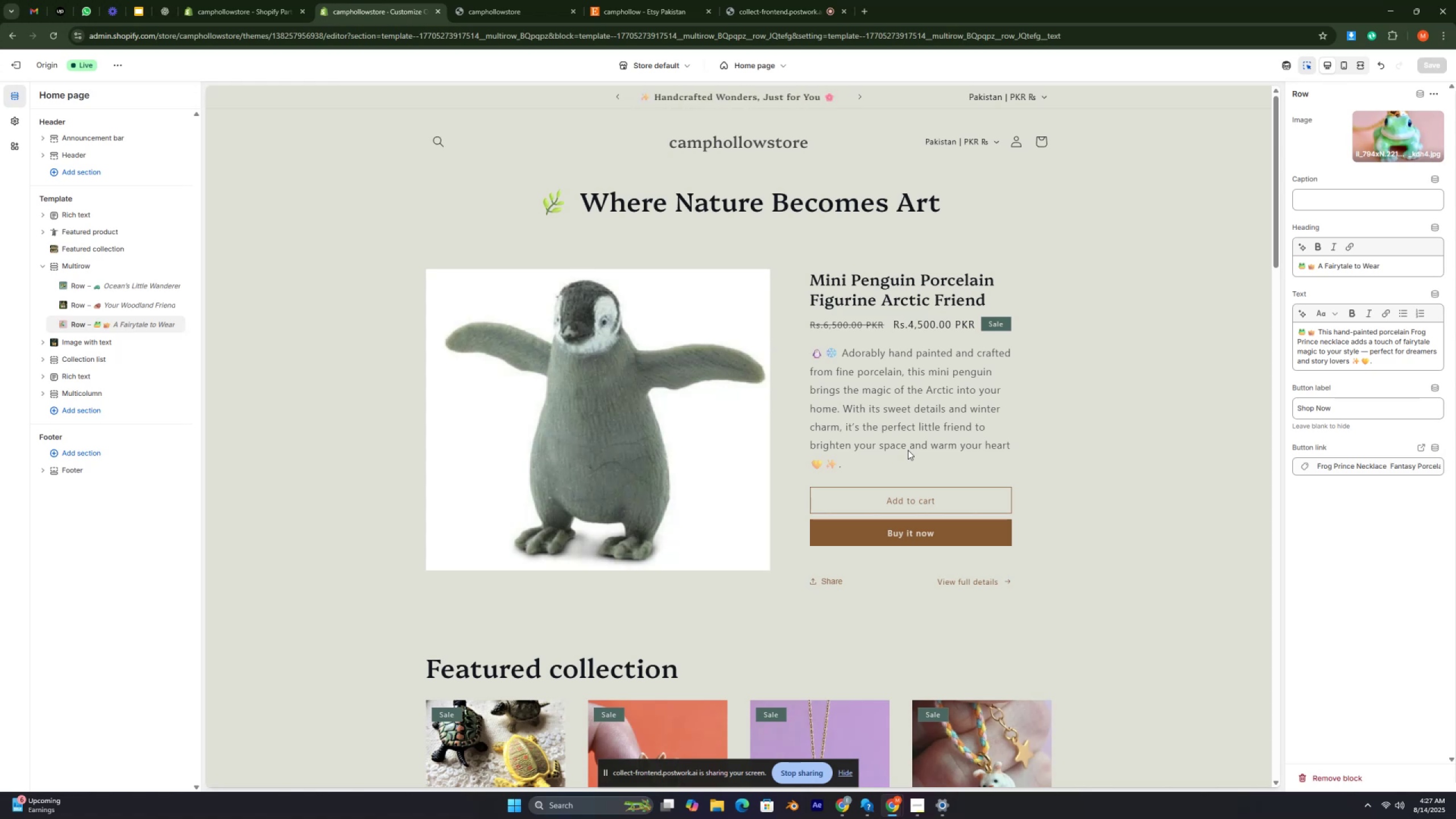 
key(Control+ControlRight)
 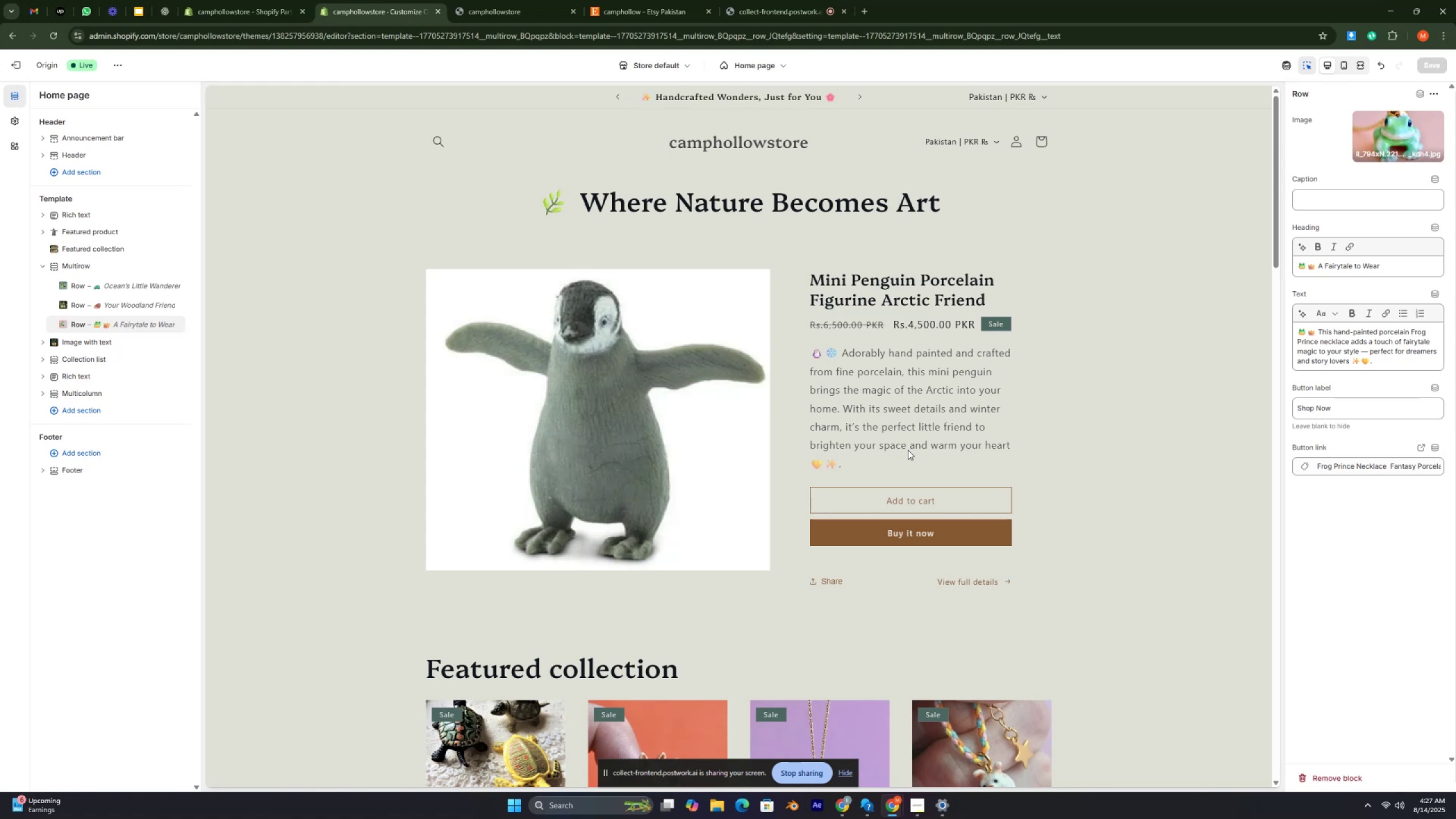 
key(Control+ControlRight)
 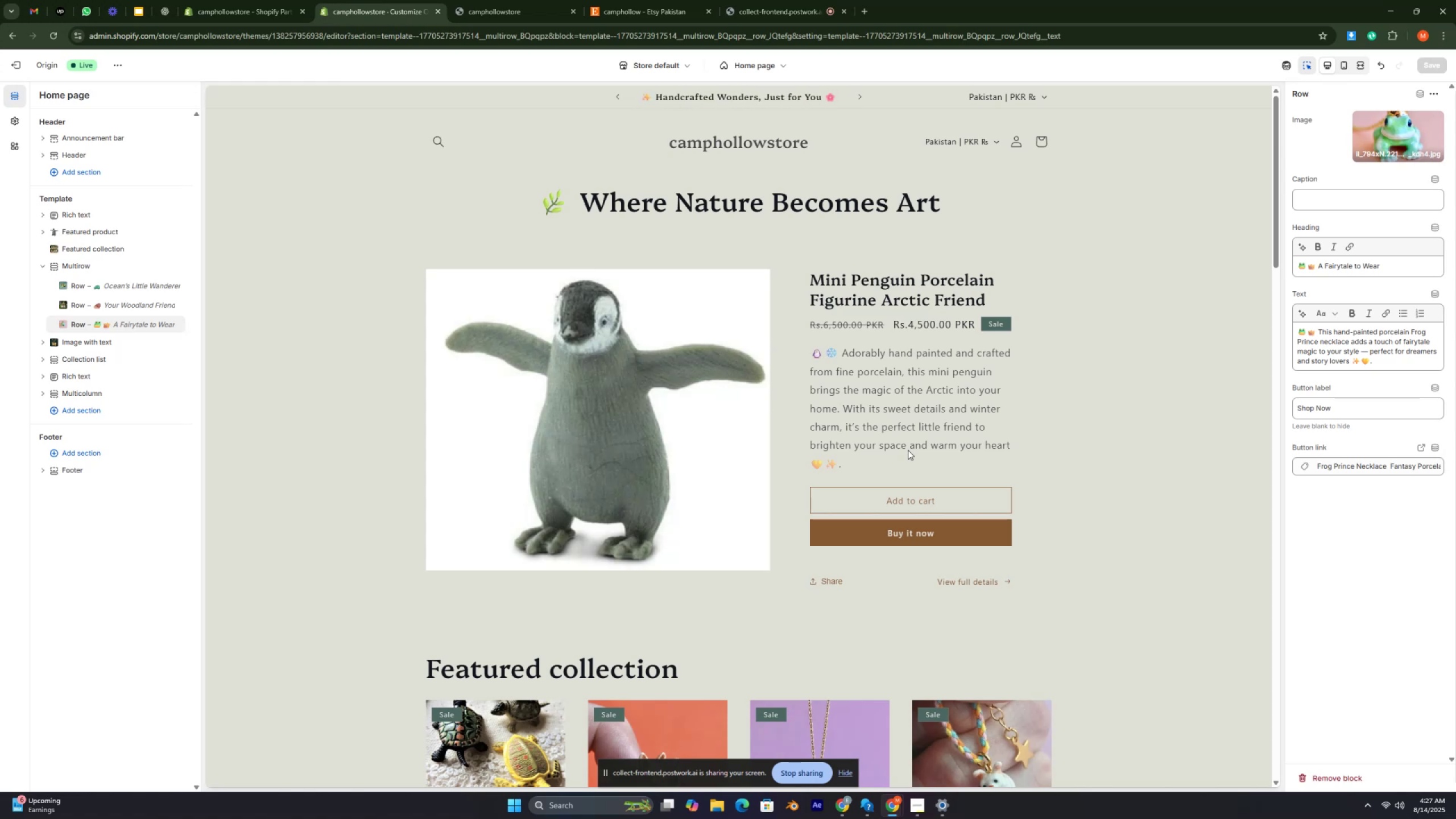 
key(Control+ControlRight)
 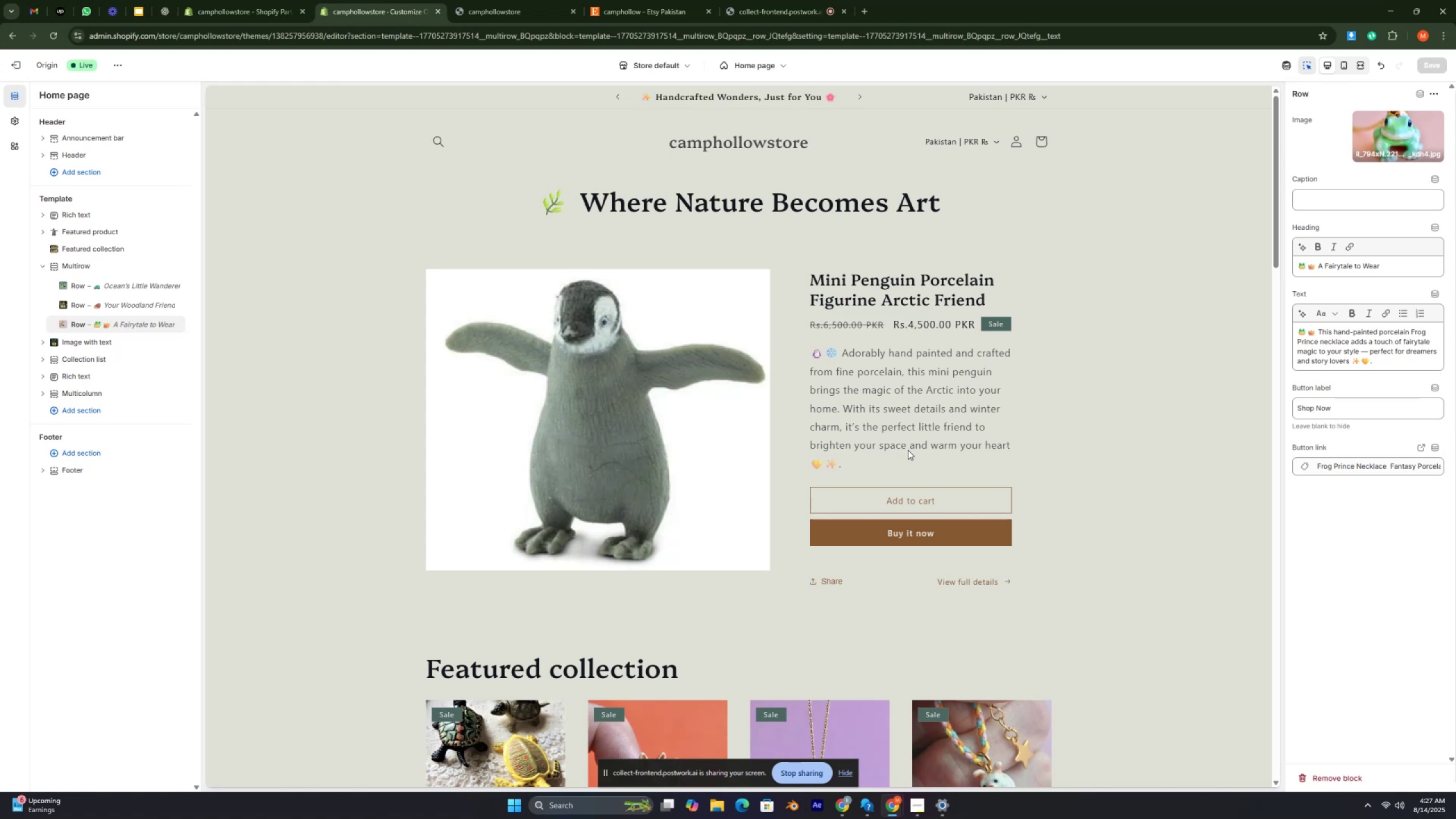 
key(Control+ControlRight)
 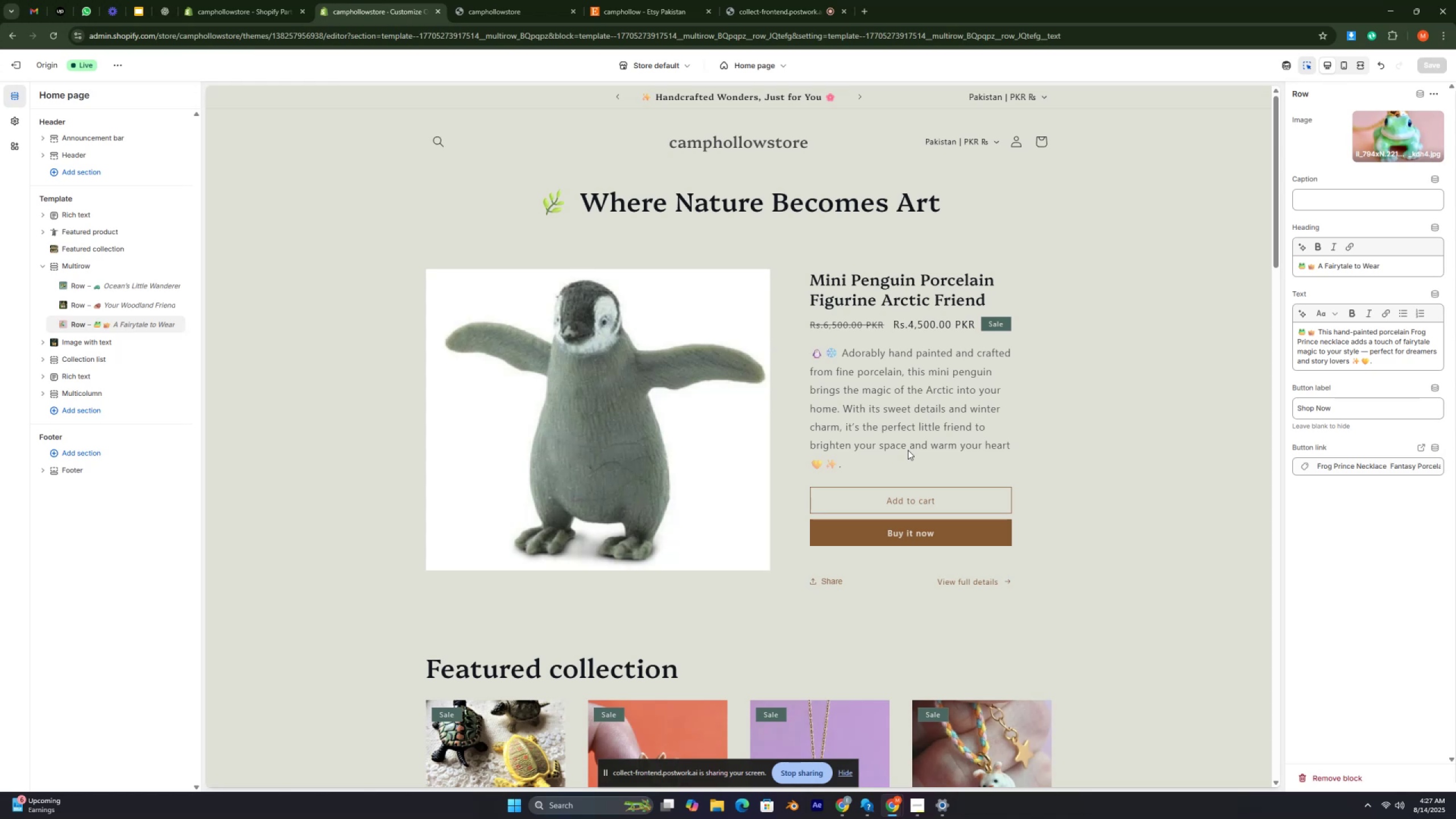 
key(Control+ControlRight)
 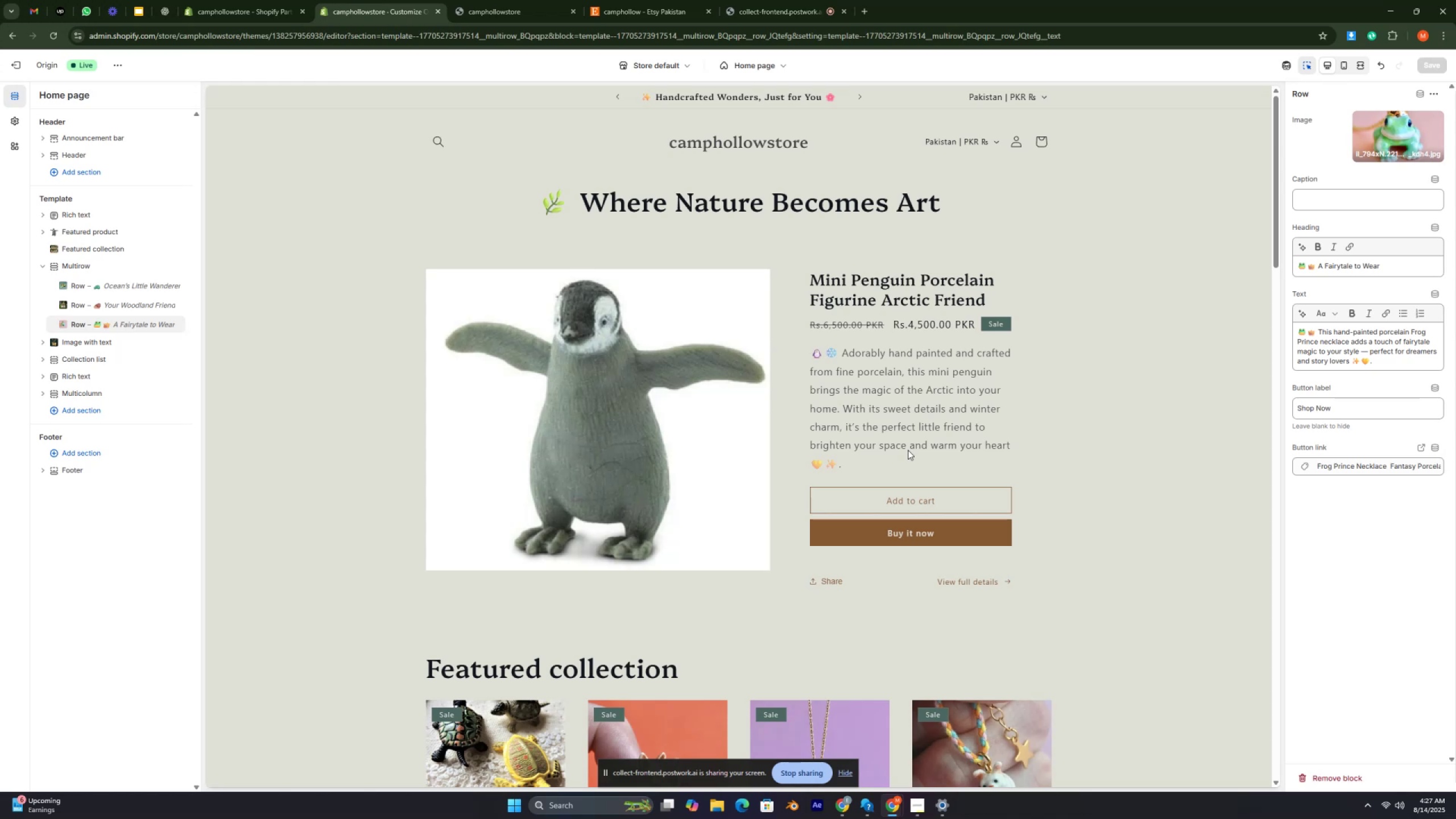 
key(Control+ControlRight)
 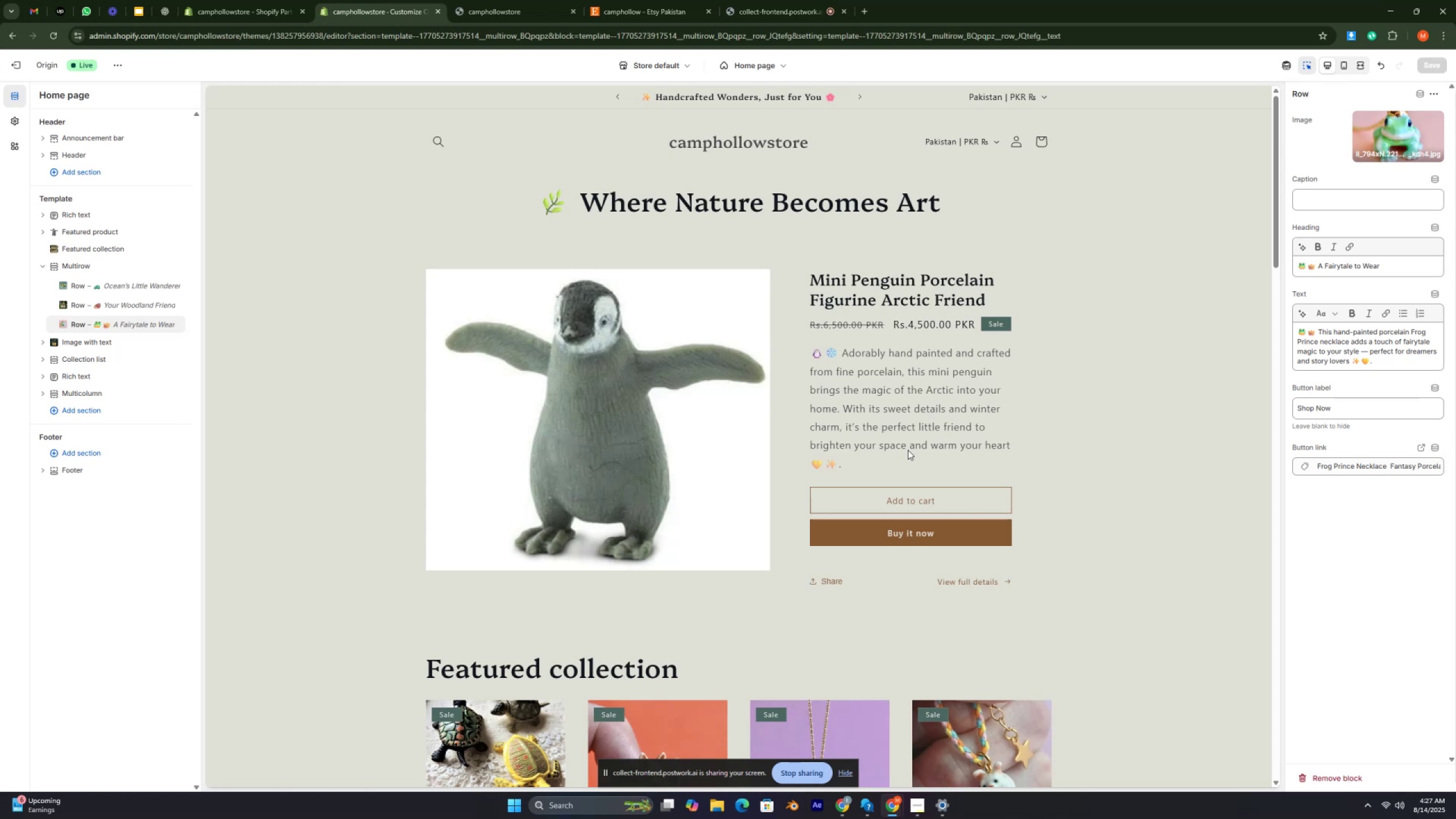 
key(Control+ControlRight)
 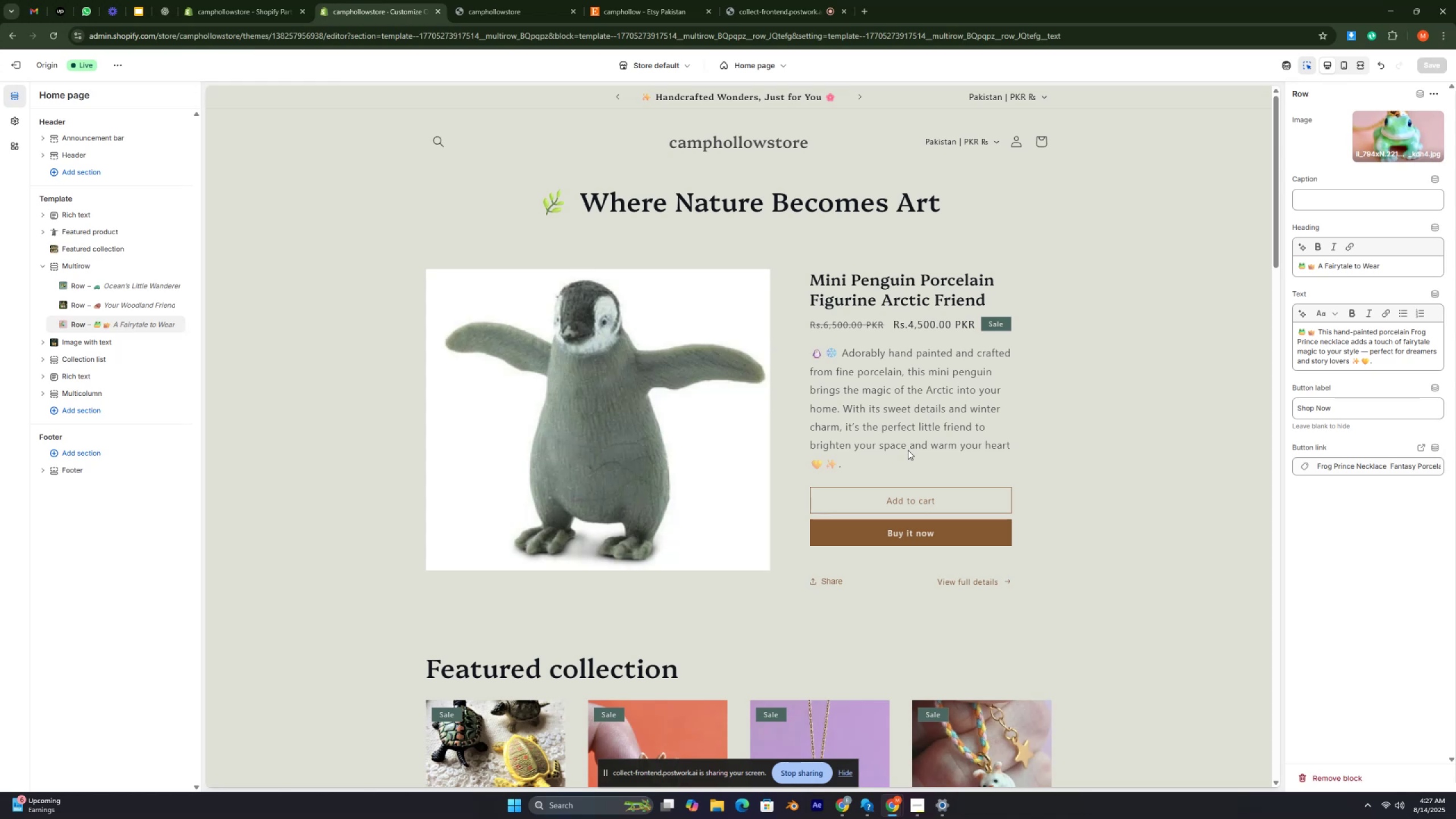 
key(Control+ControlRight)
 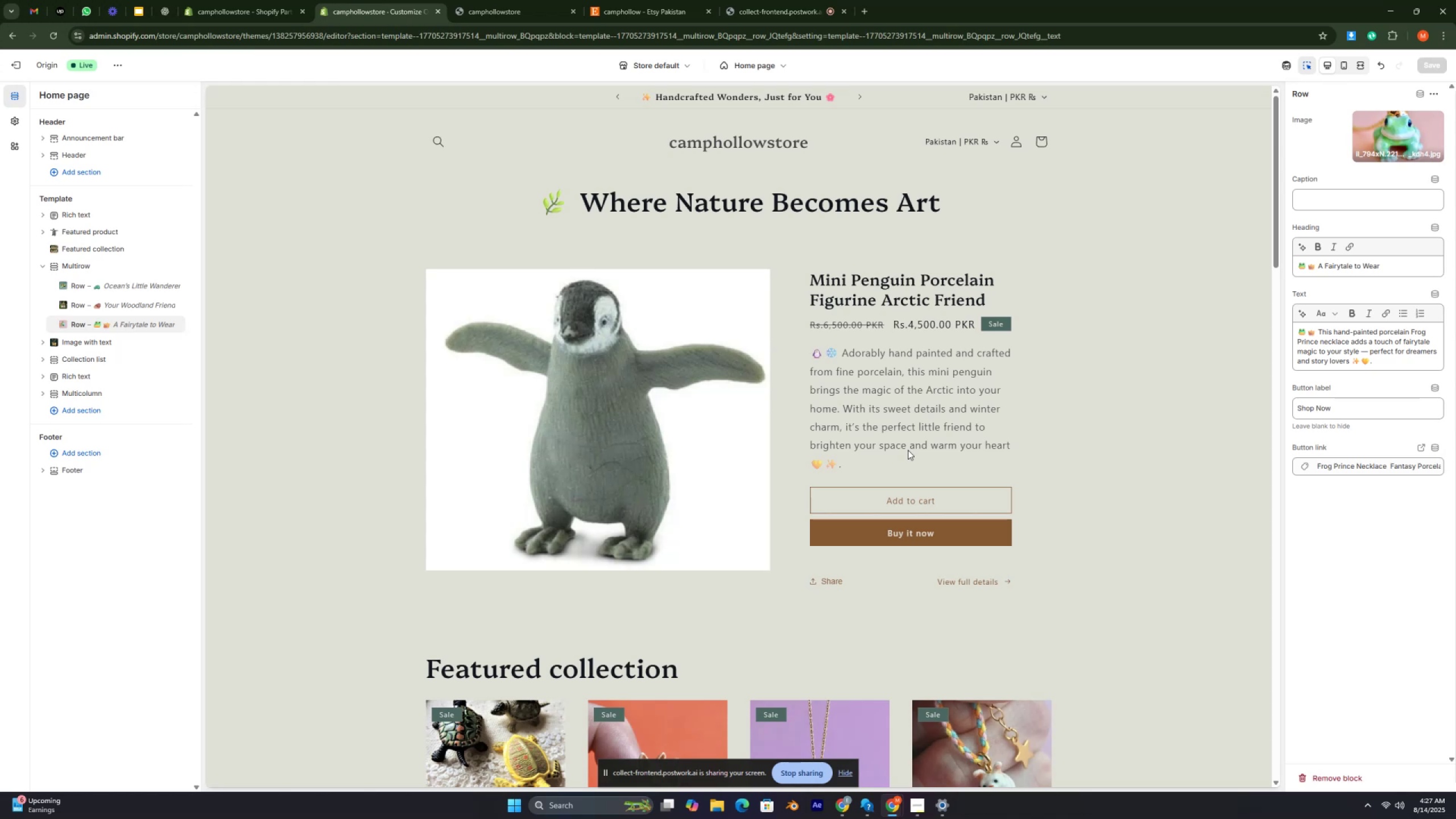 
key(Control+ControlRight)
 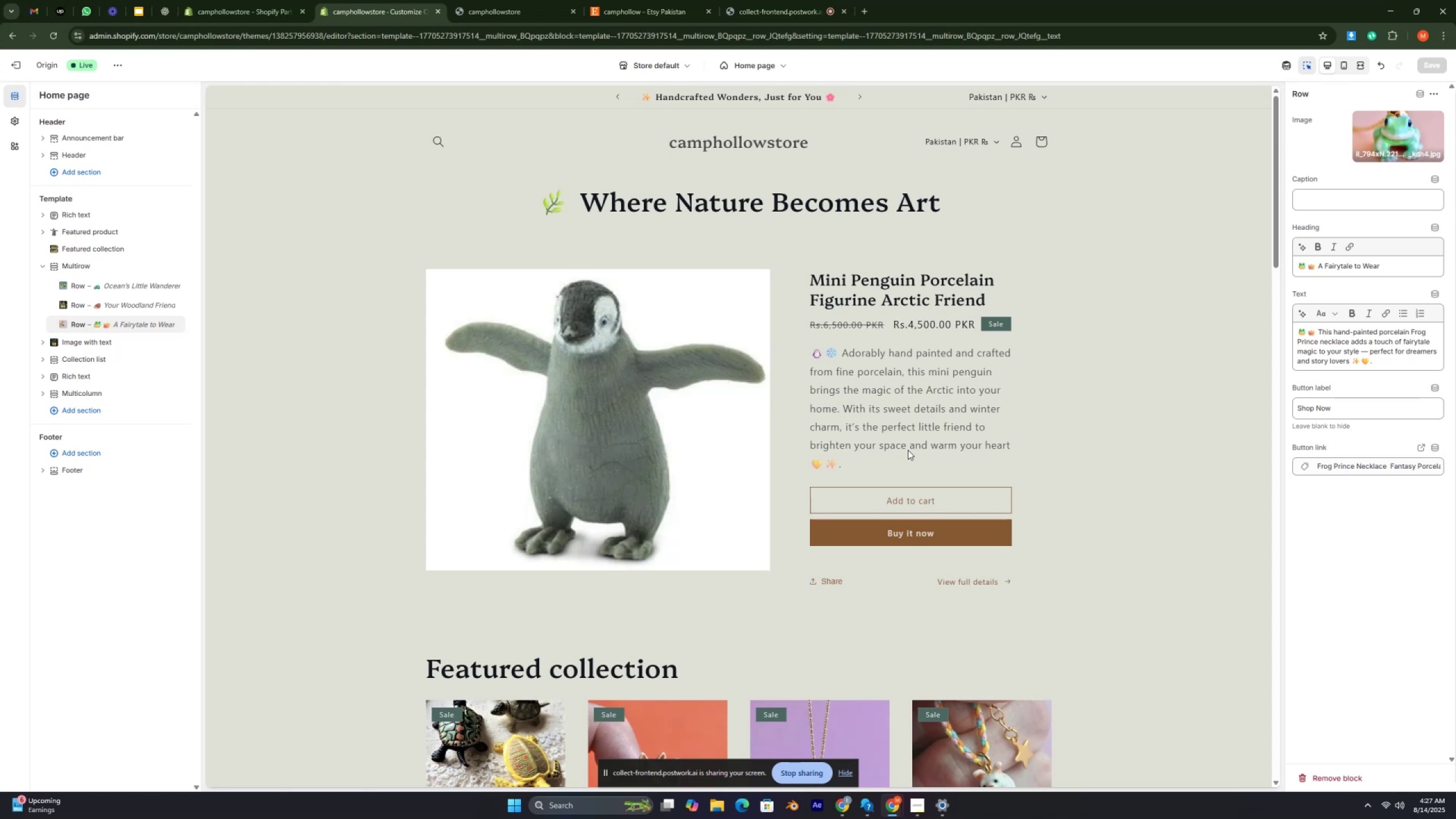 
key(Control+ControlRight)
 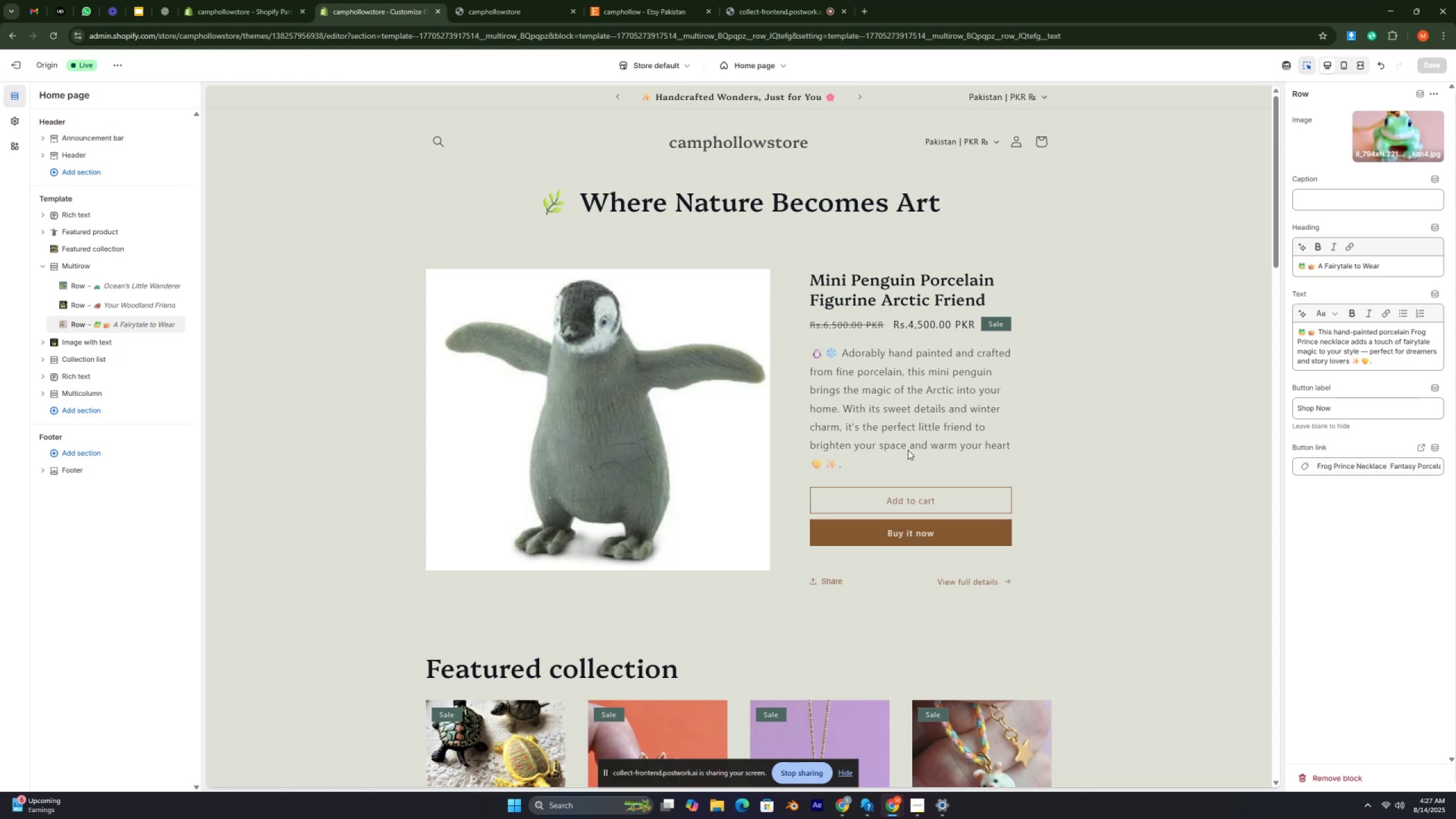 
key(Control+ControlRight)
 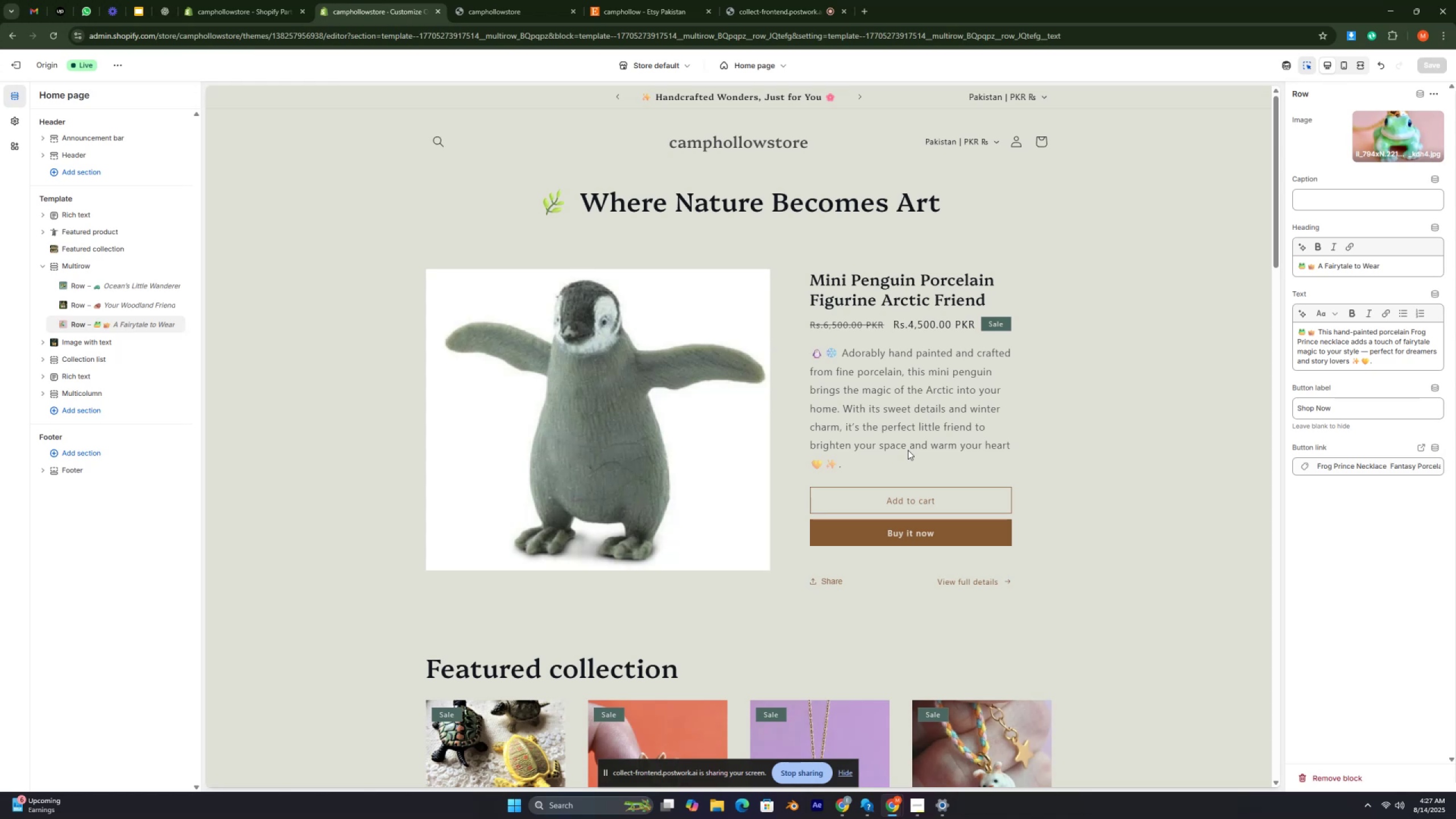 
key(Control+ControlRight)
 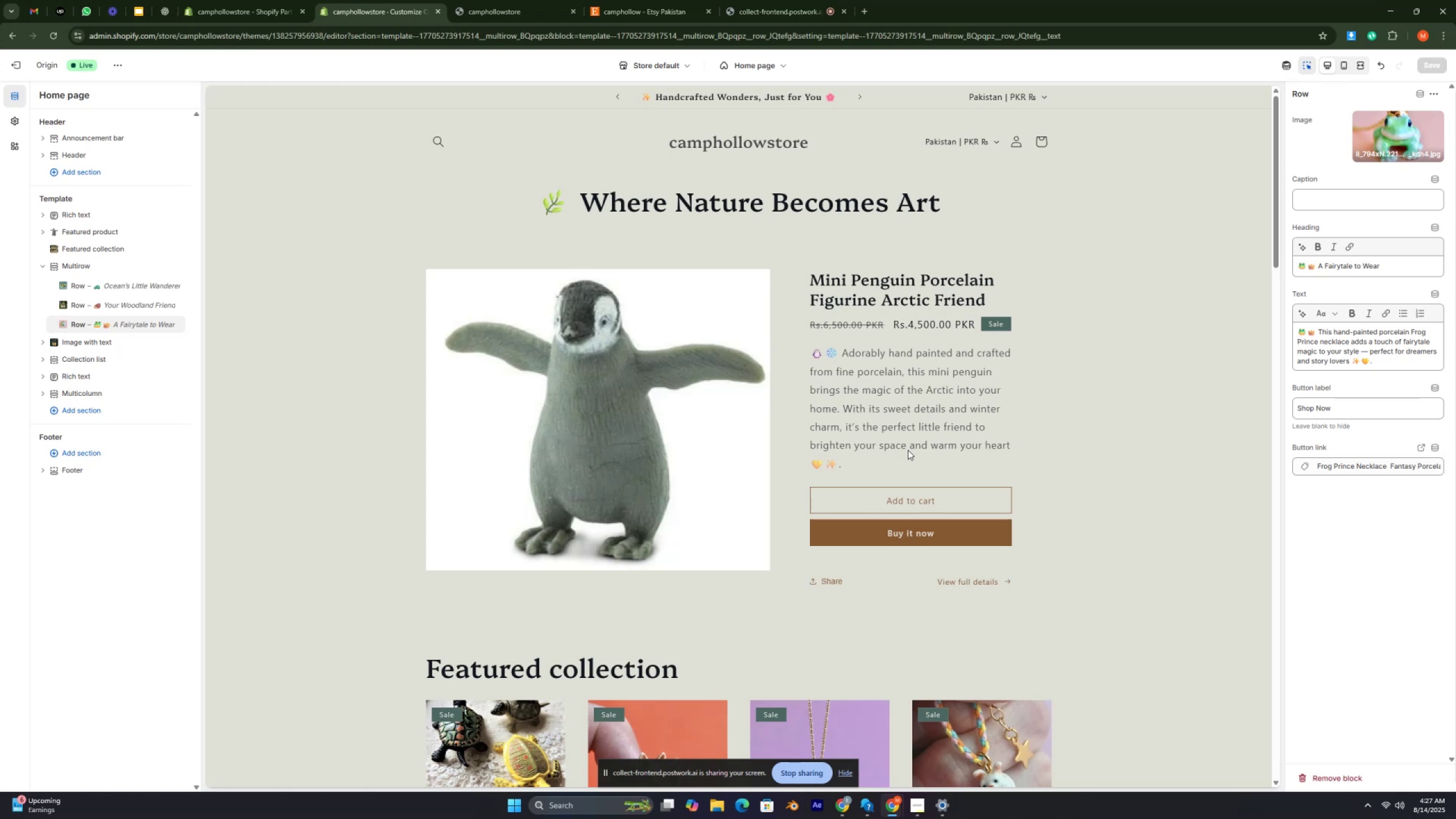 
key(Control+ControlRight)
 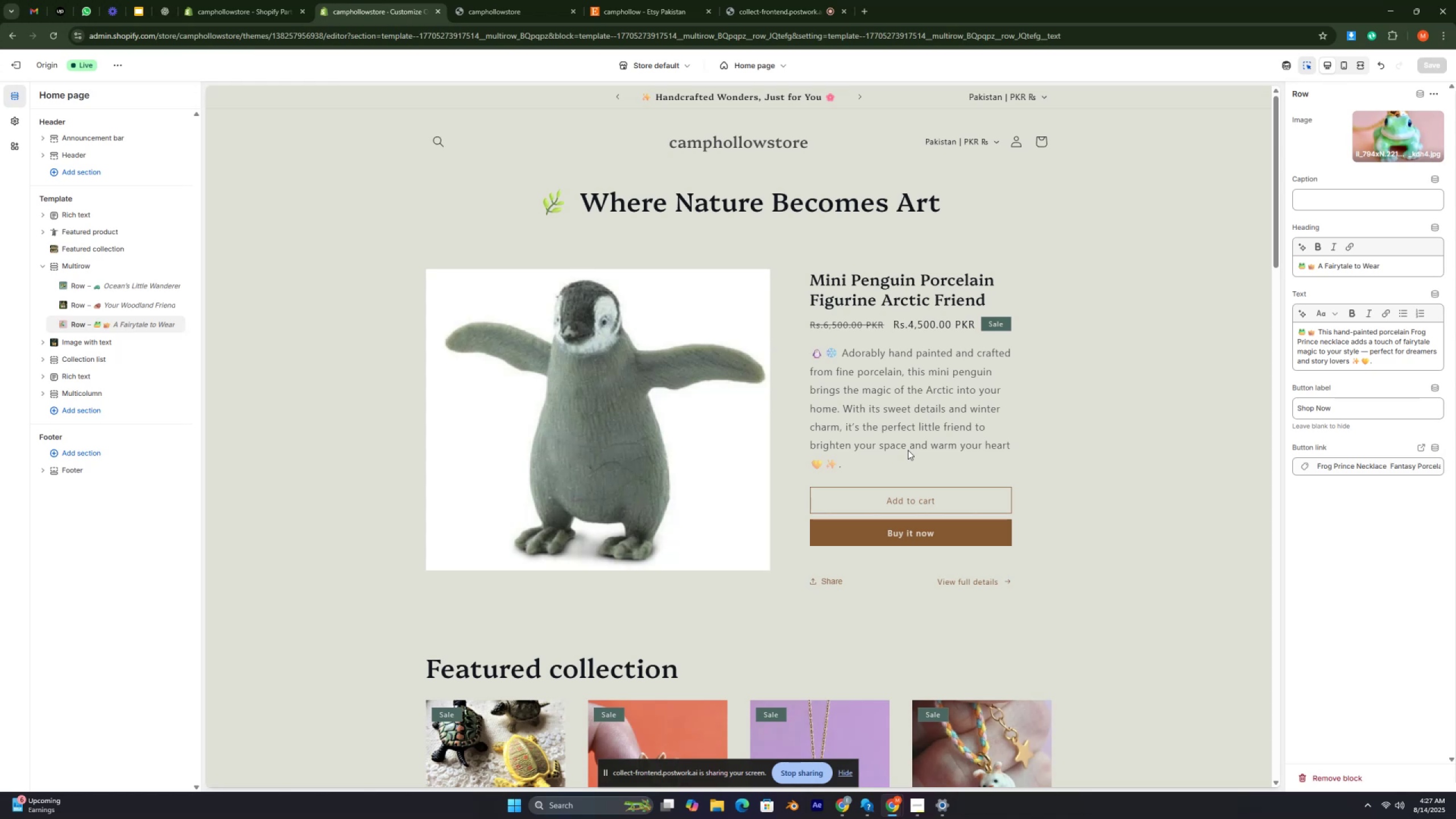 
key(Control+ControlRight)
 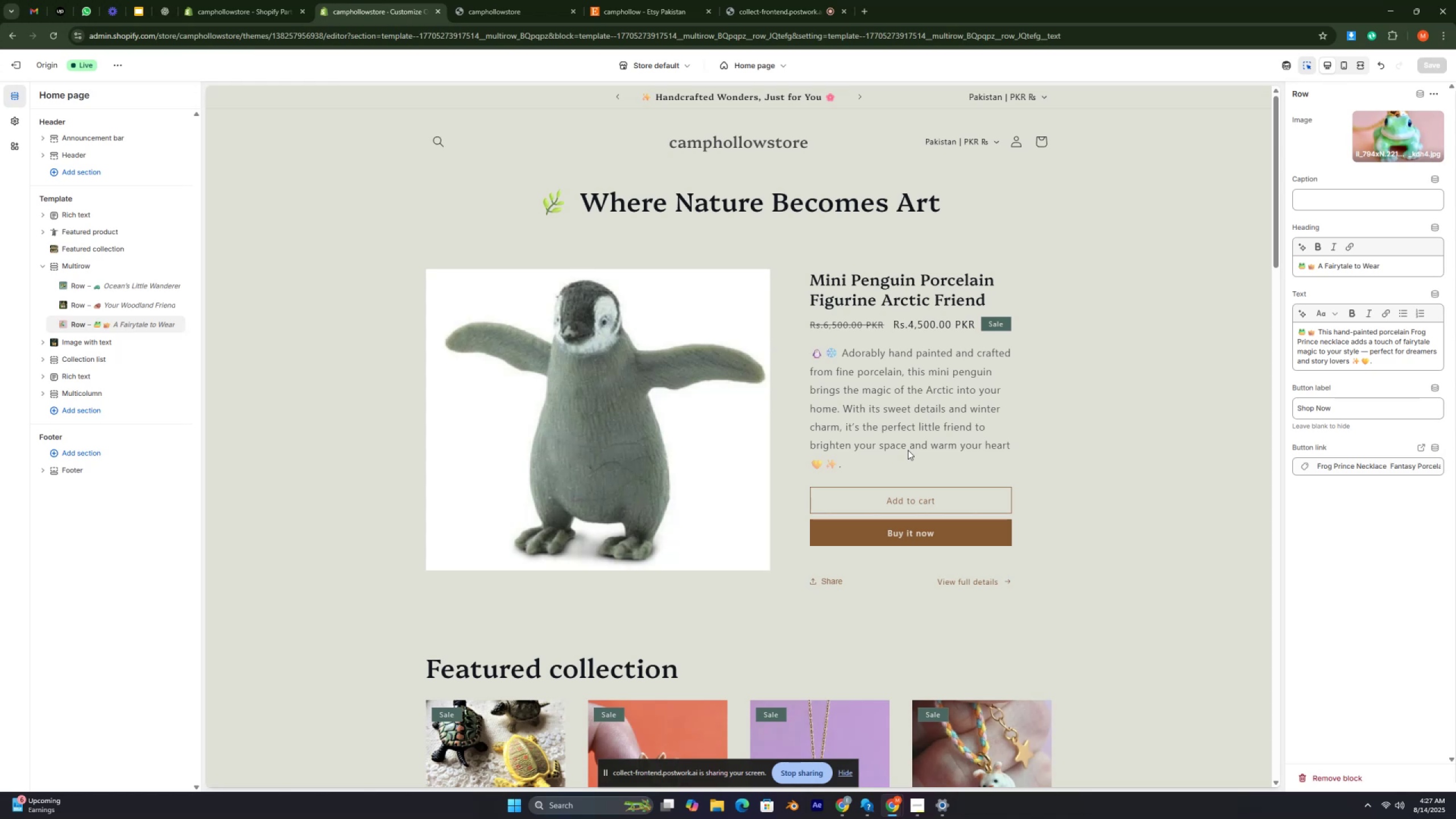 
key(Control+ControlRight)
 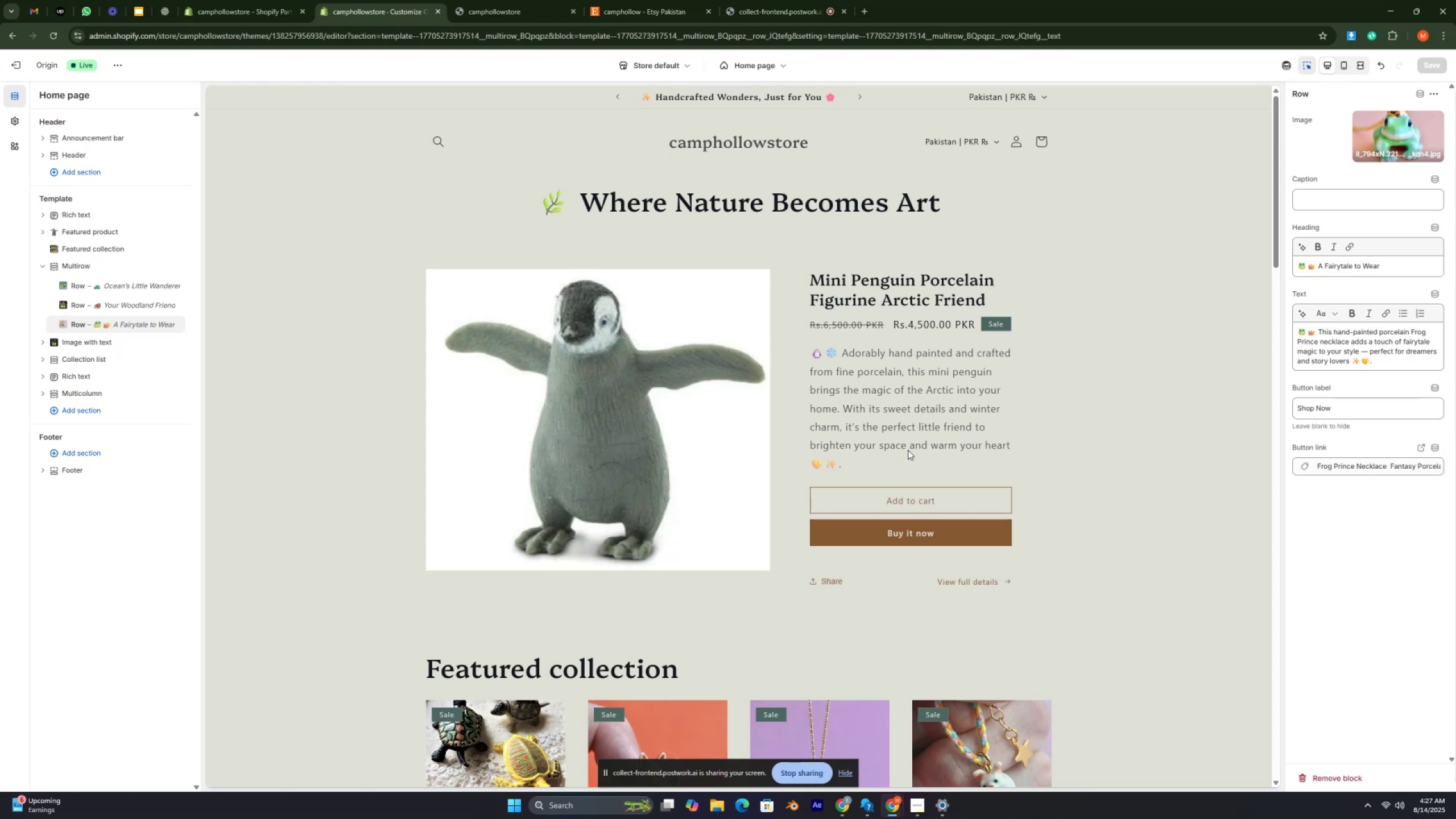 
key(Control+ControlRight)
 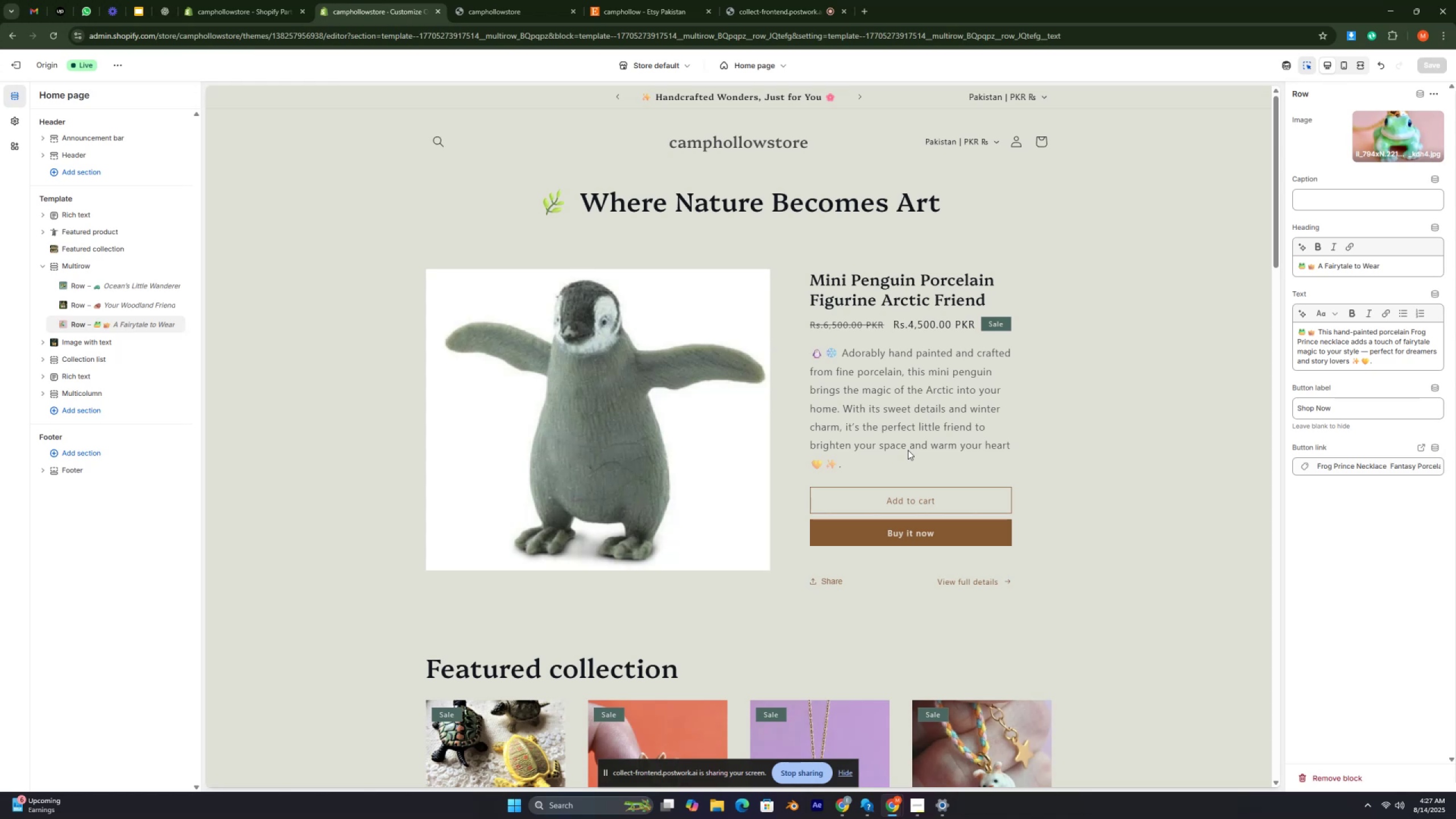 
key(Control+ControlRight)
 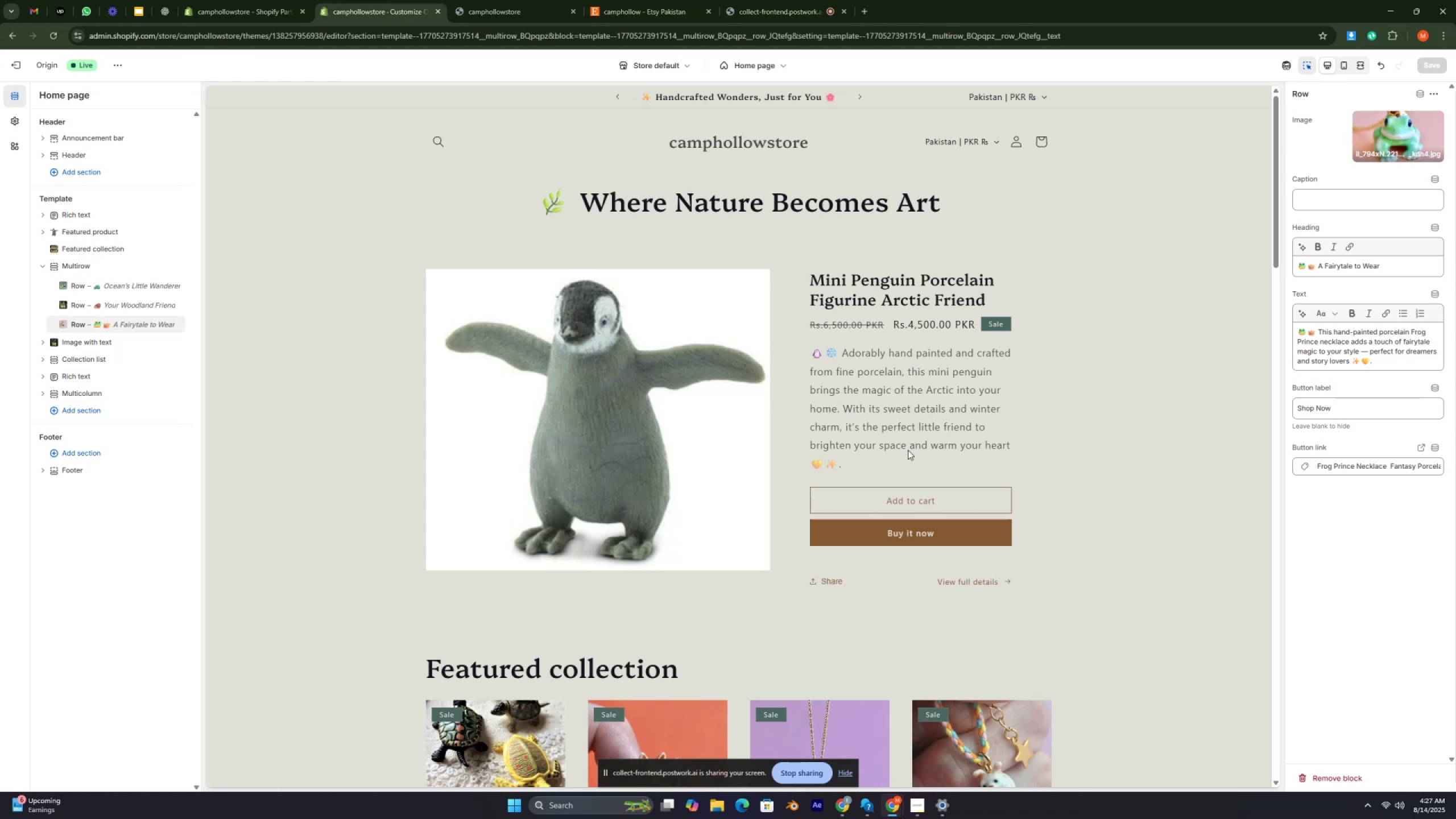 
key(Control+ControlRight)
 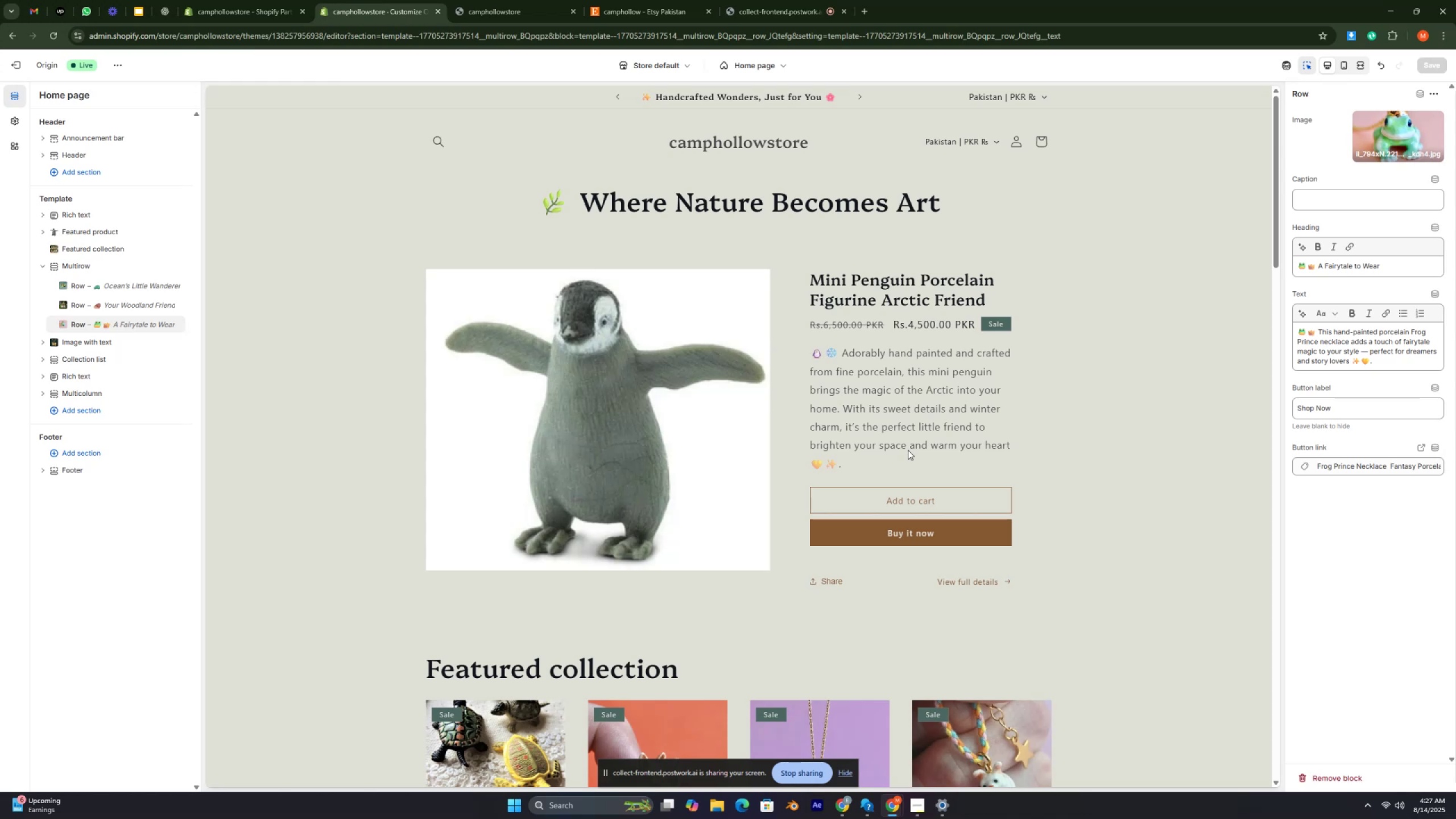 
key(Control+ControlRight)
 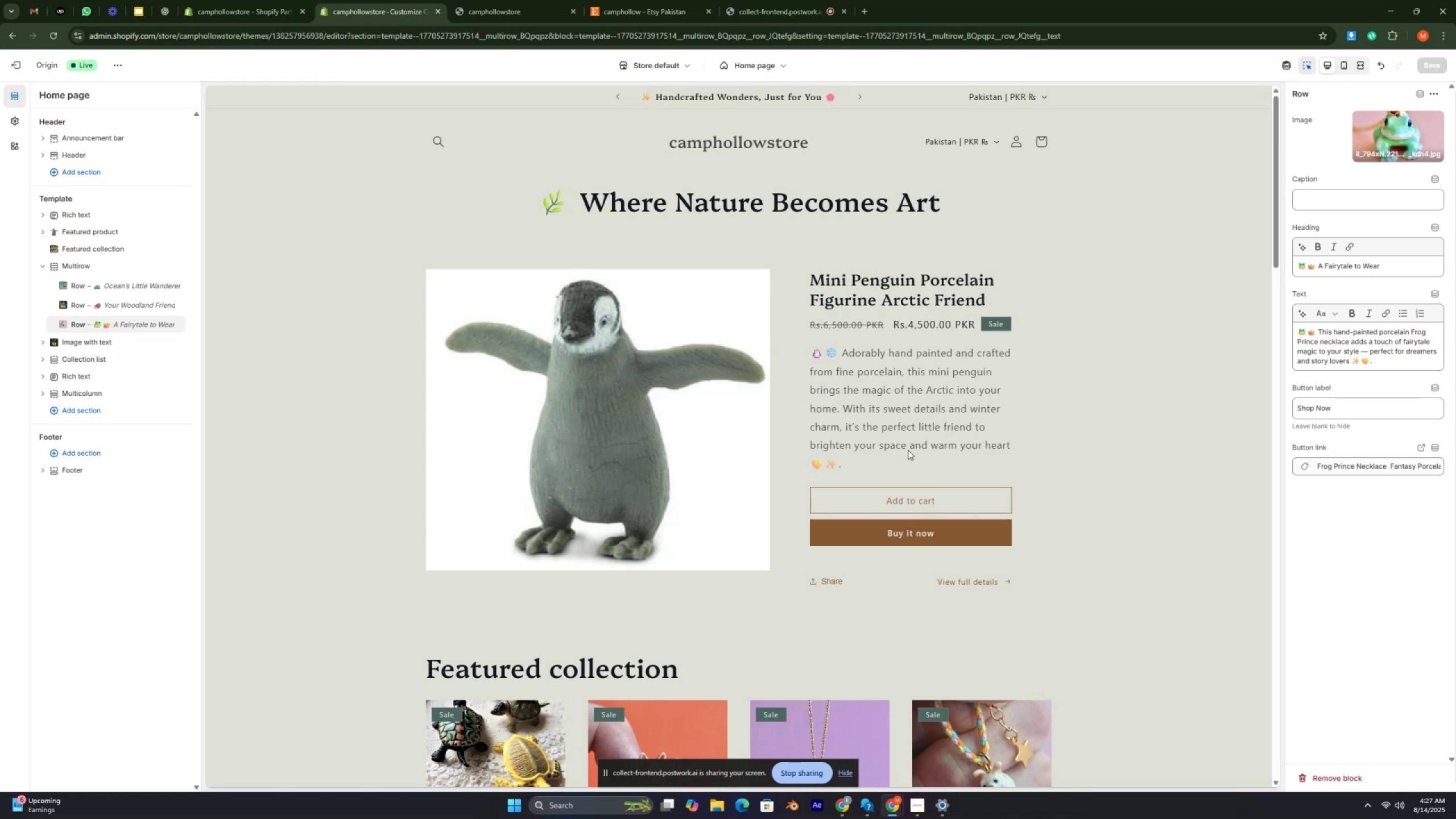 
key(Control+ControlRight)
 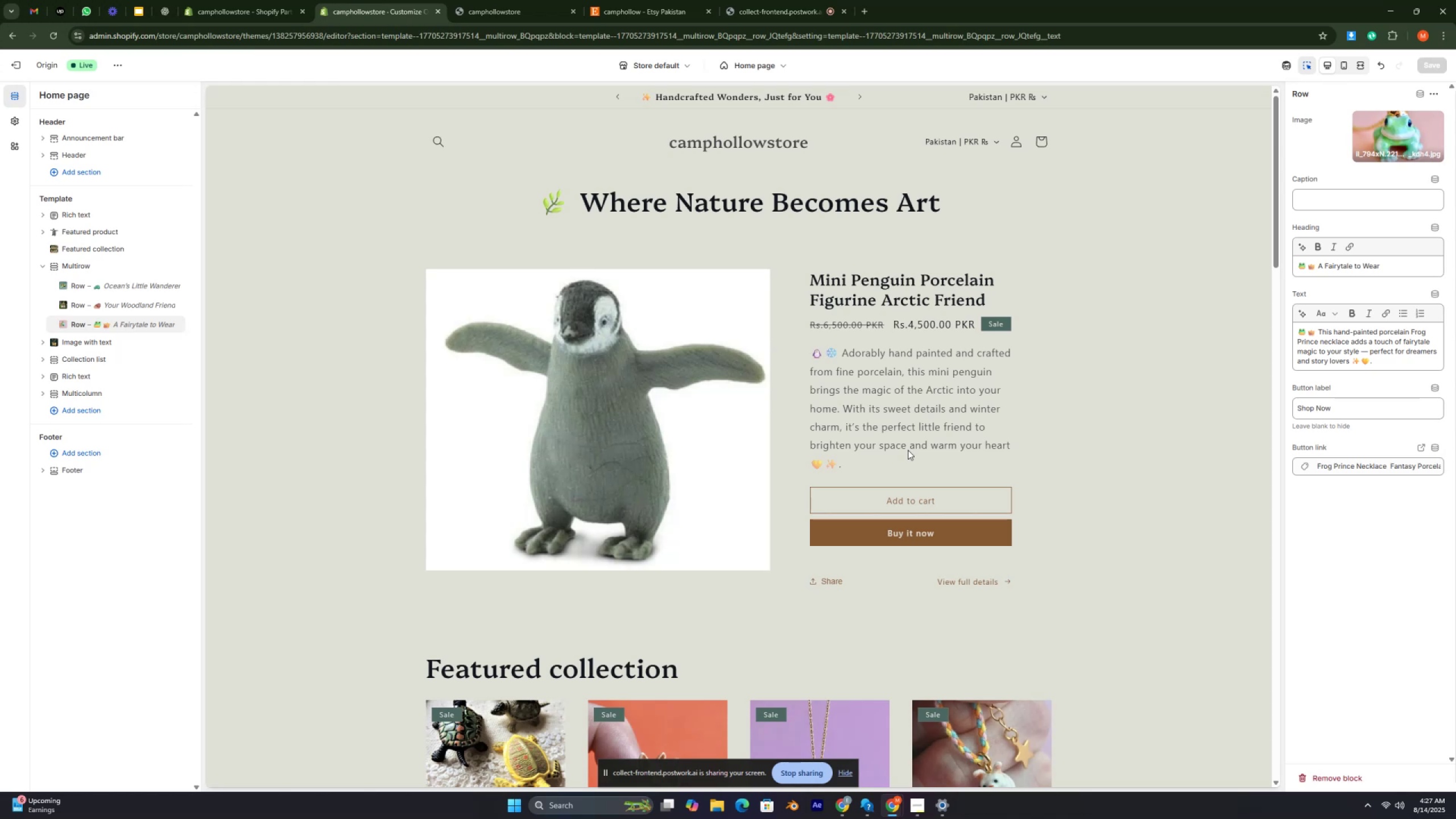 
key(Control+ControlRight)
 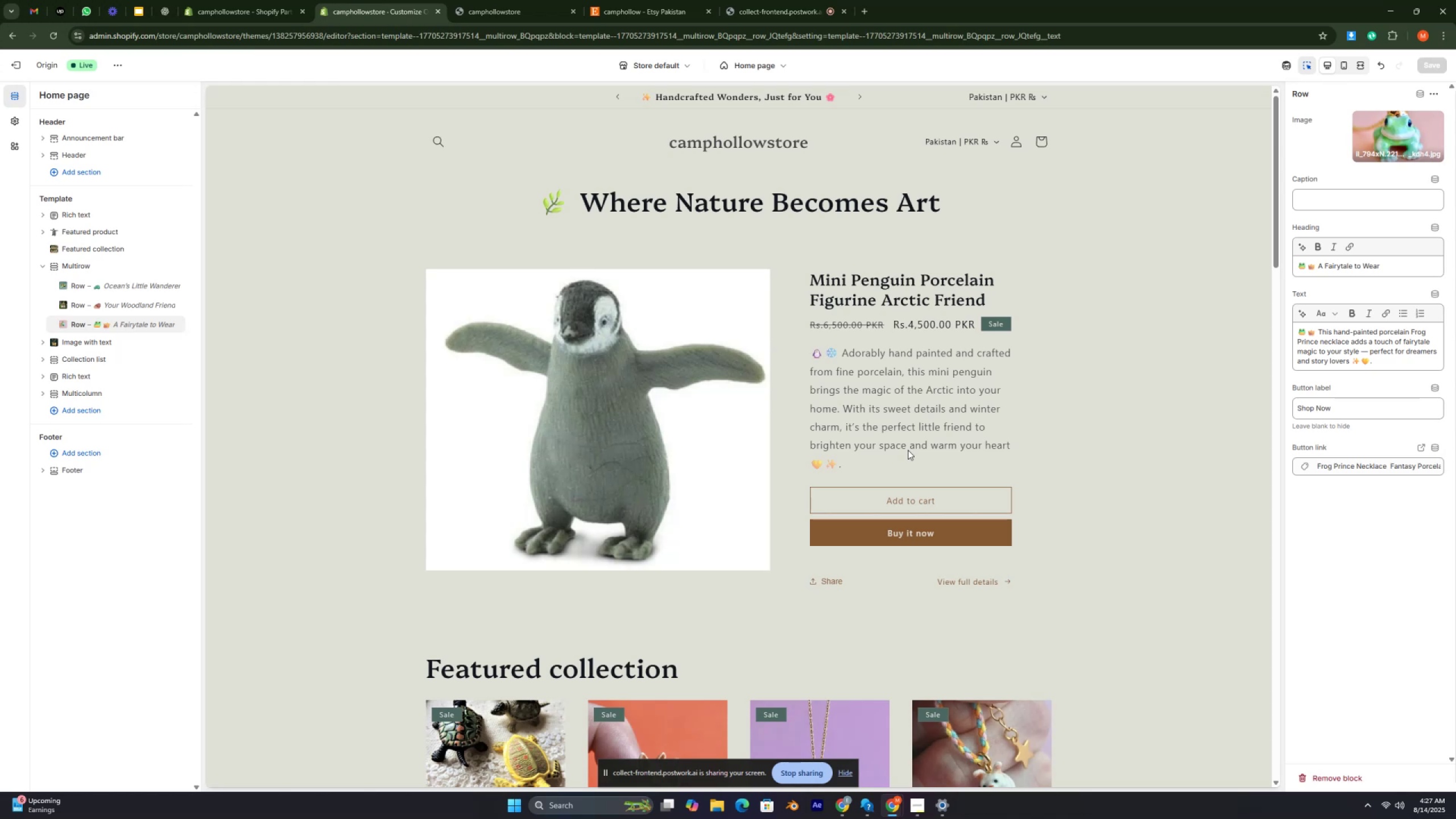 
key(Control+ControlRight)
 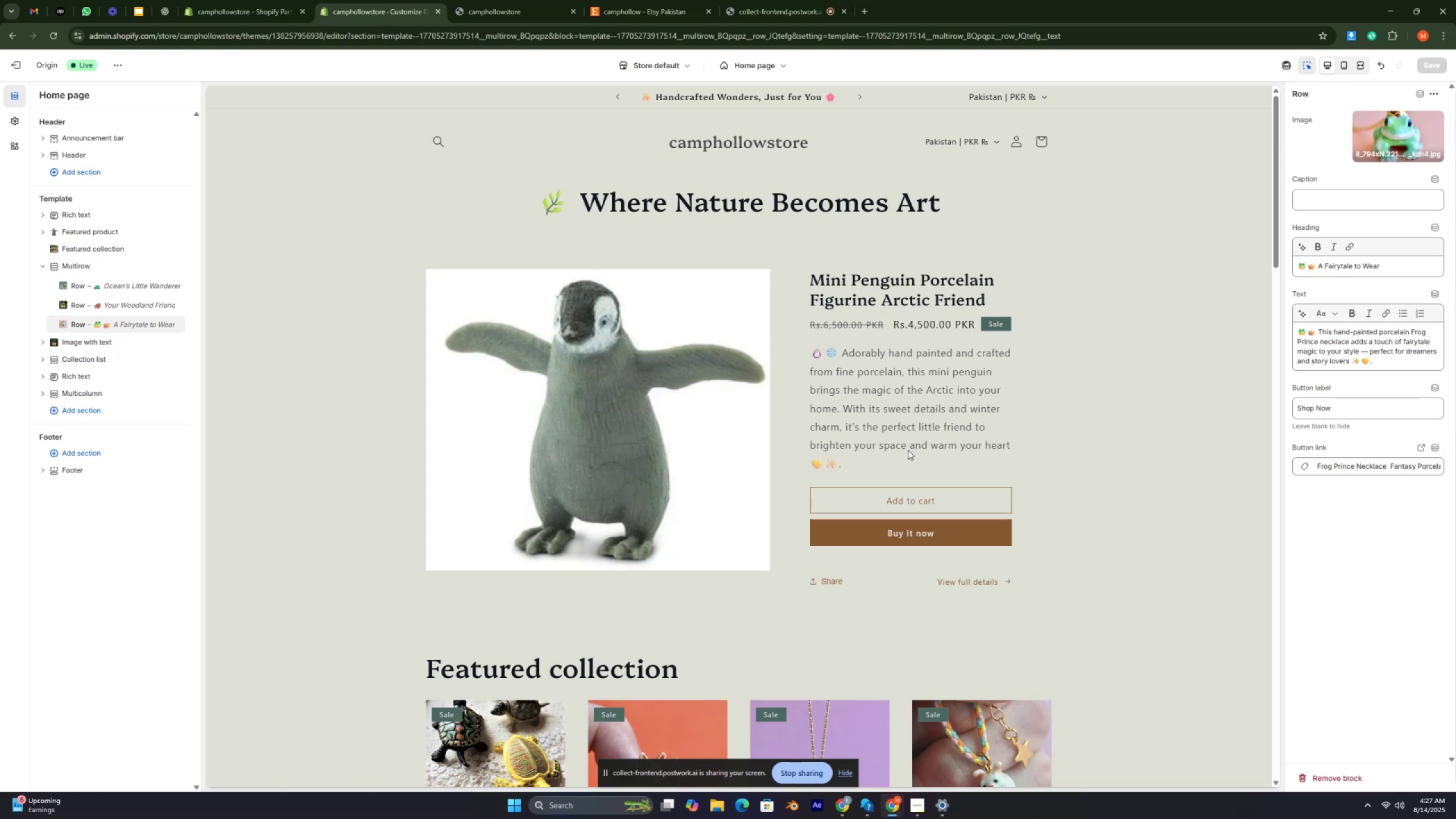 
key(Control+ControlRight)
 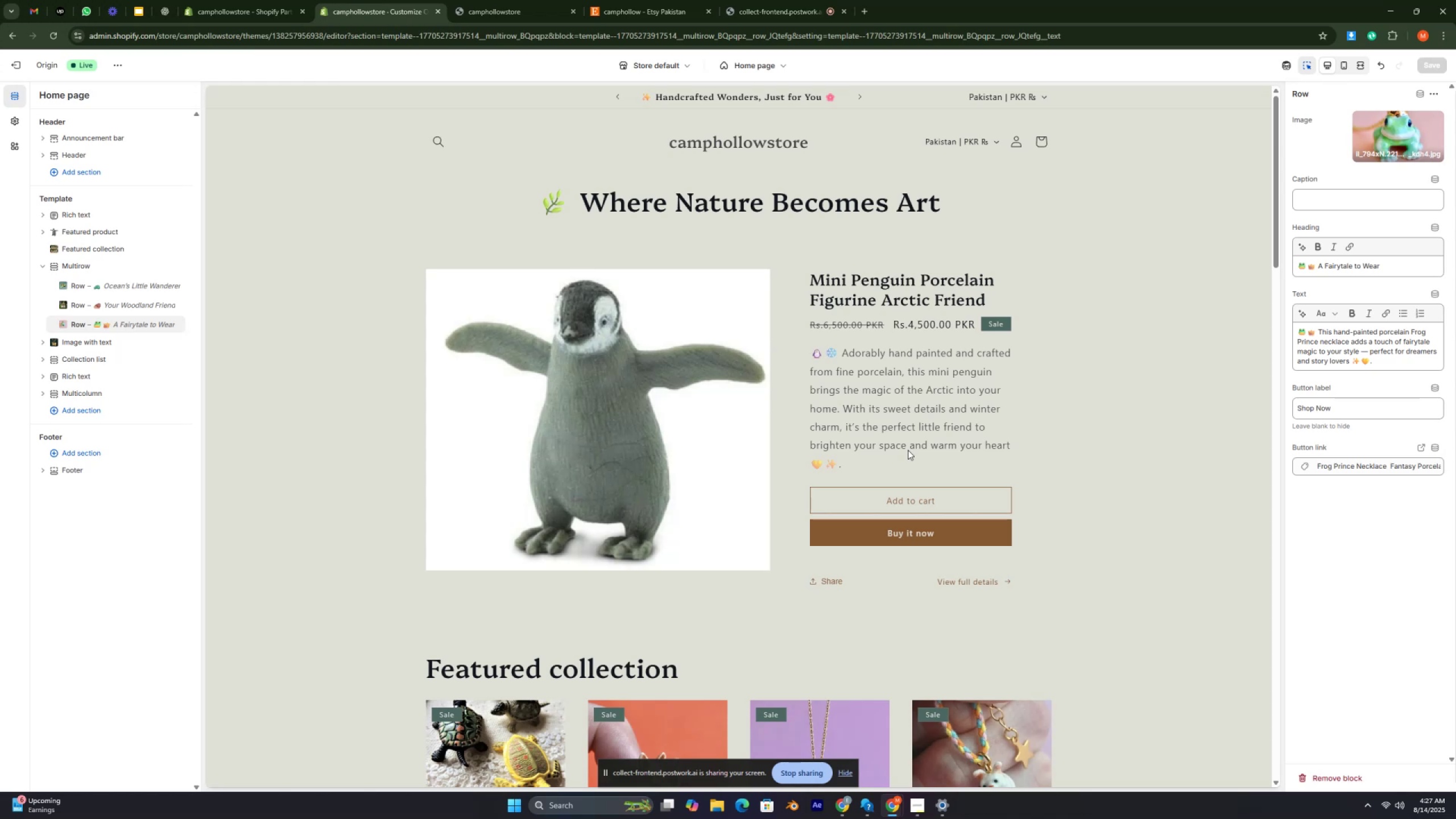 
key(Control+ControlRight)
 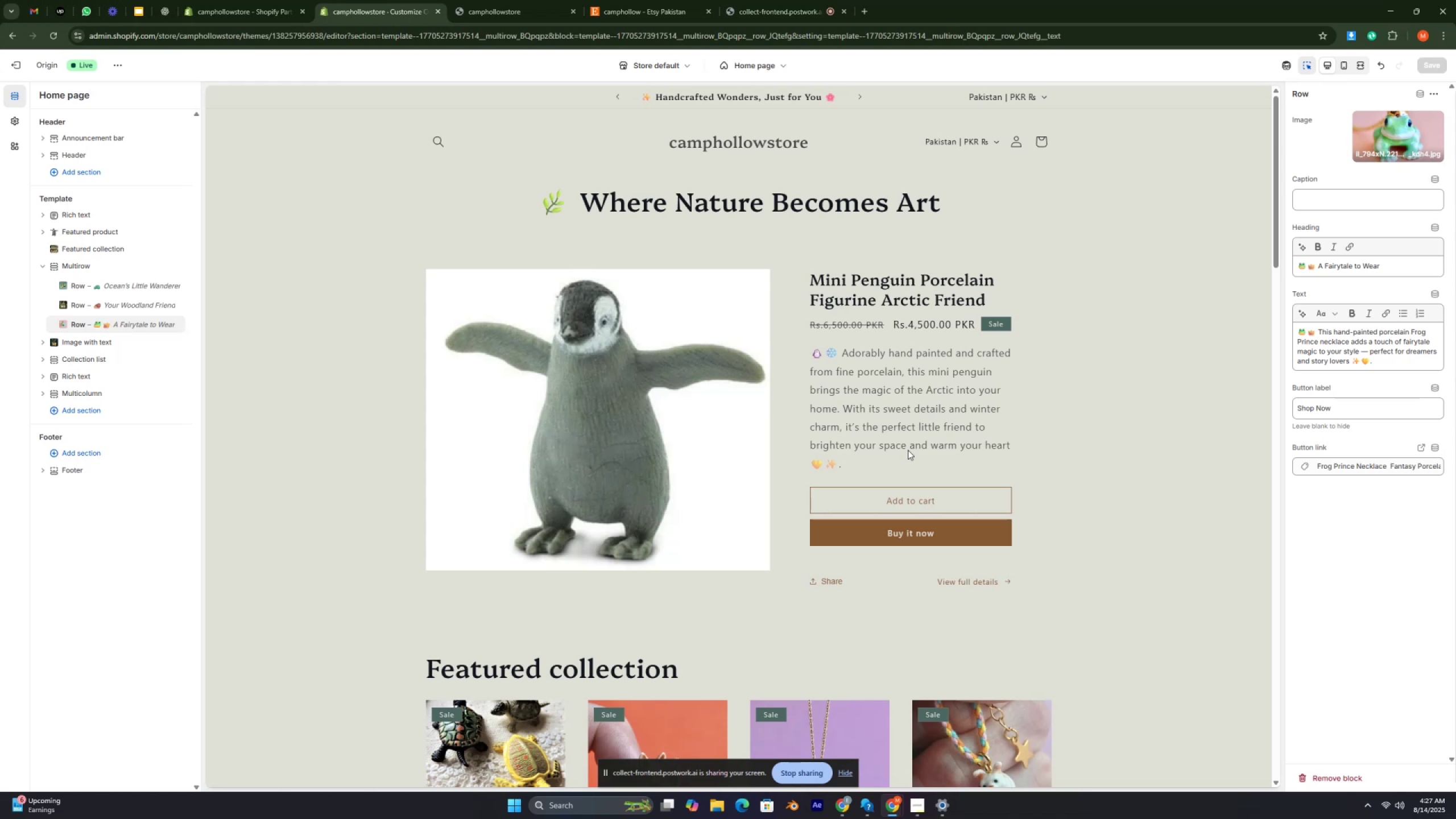 
key(Control+ControlRight)
 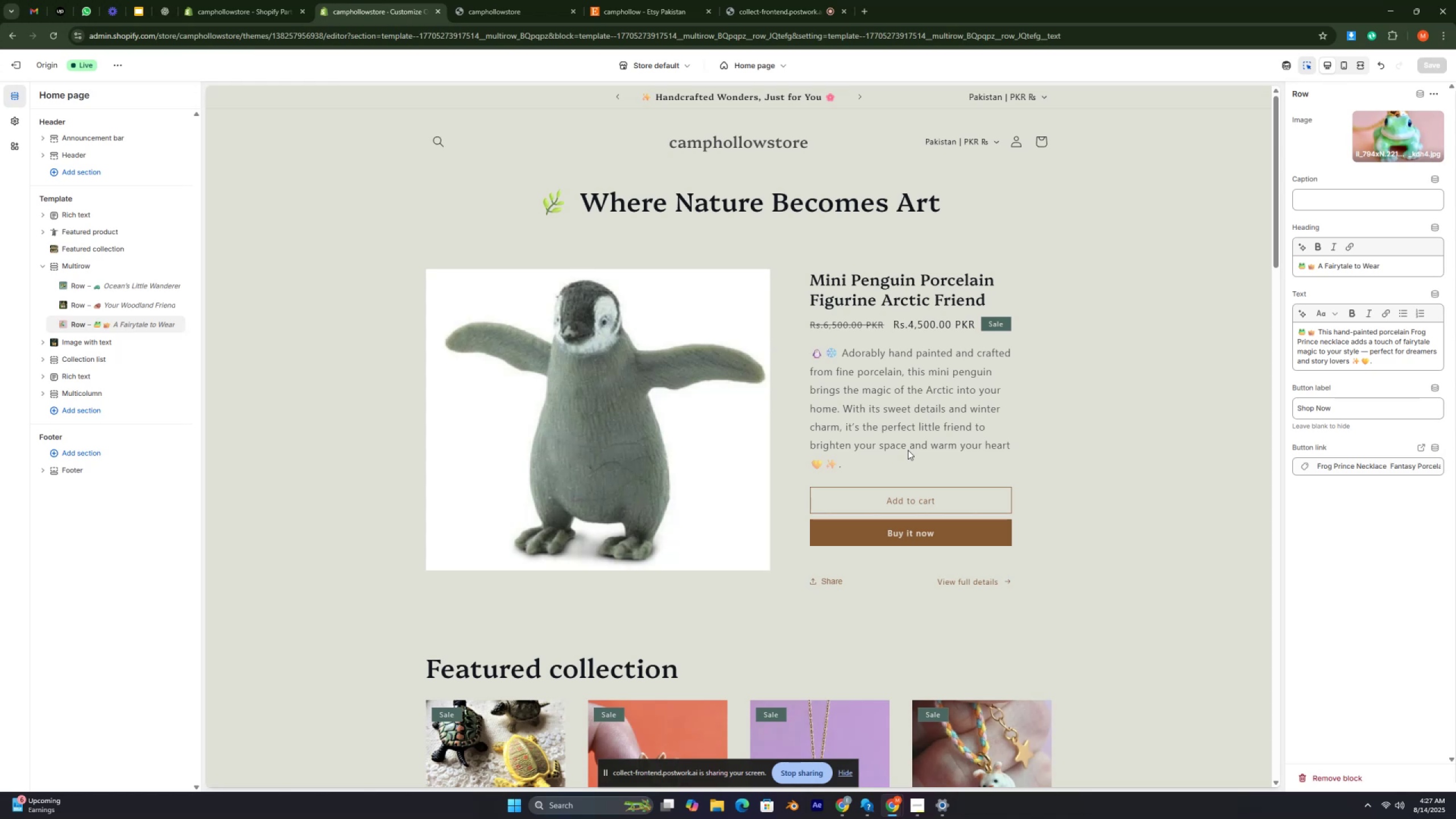 
key(Control+ControlRight)
 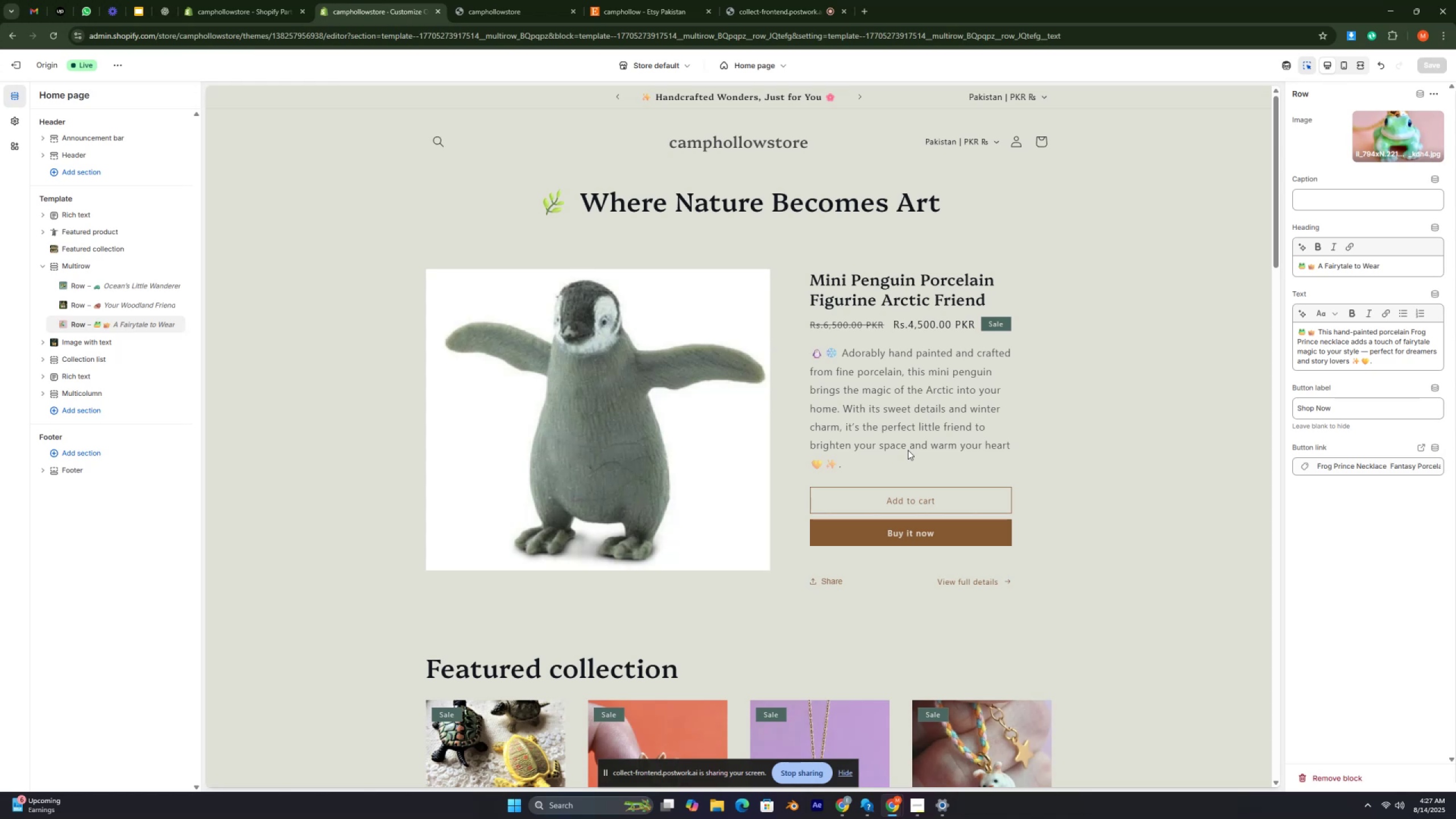 
key(Control+ControlRight)
 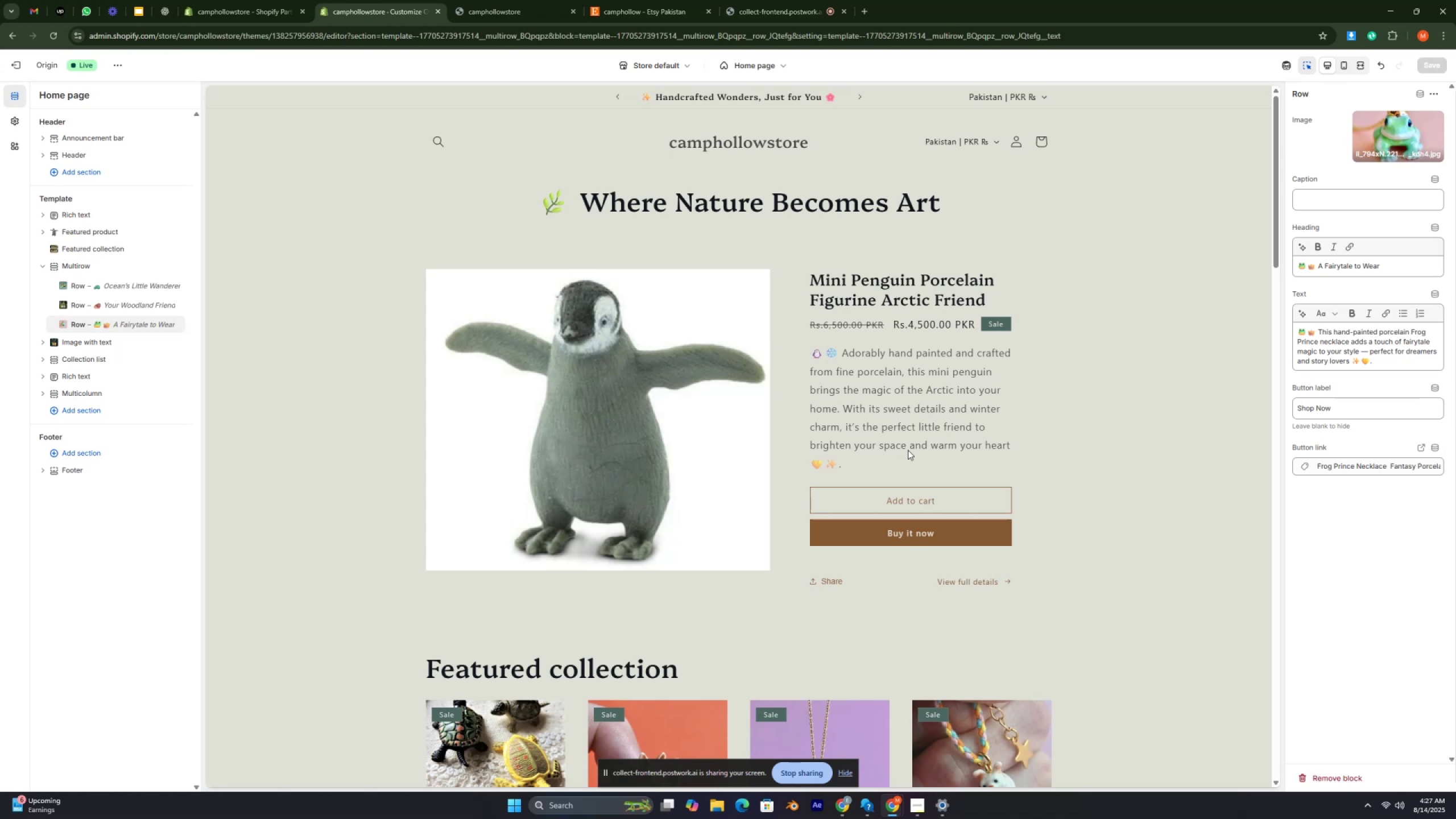 
key(Control+ControlRight)
 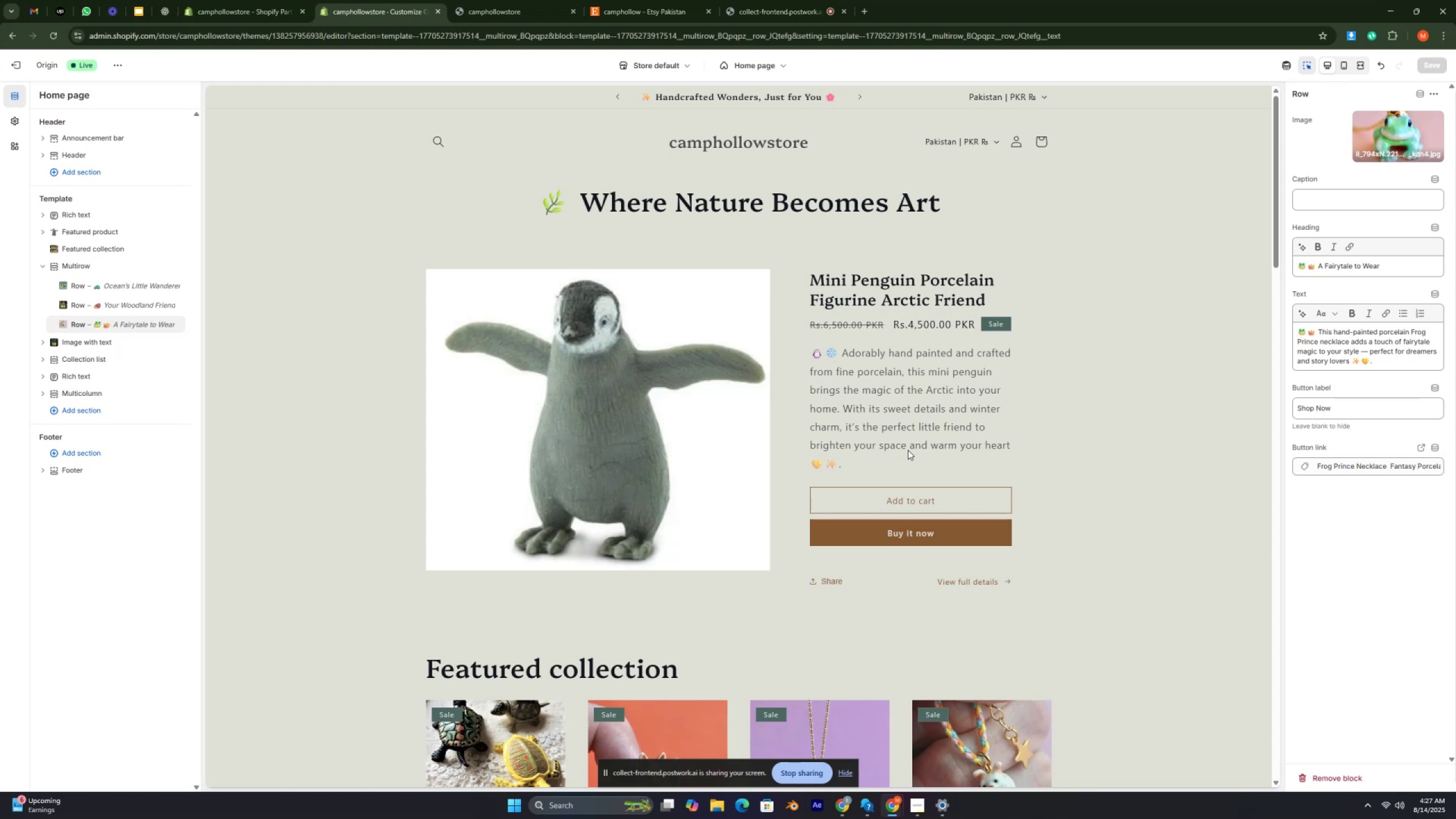 
key(Control+ControlRight)
 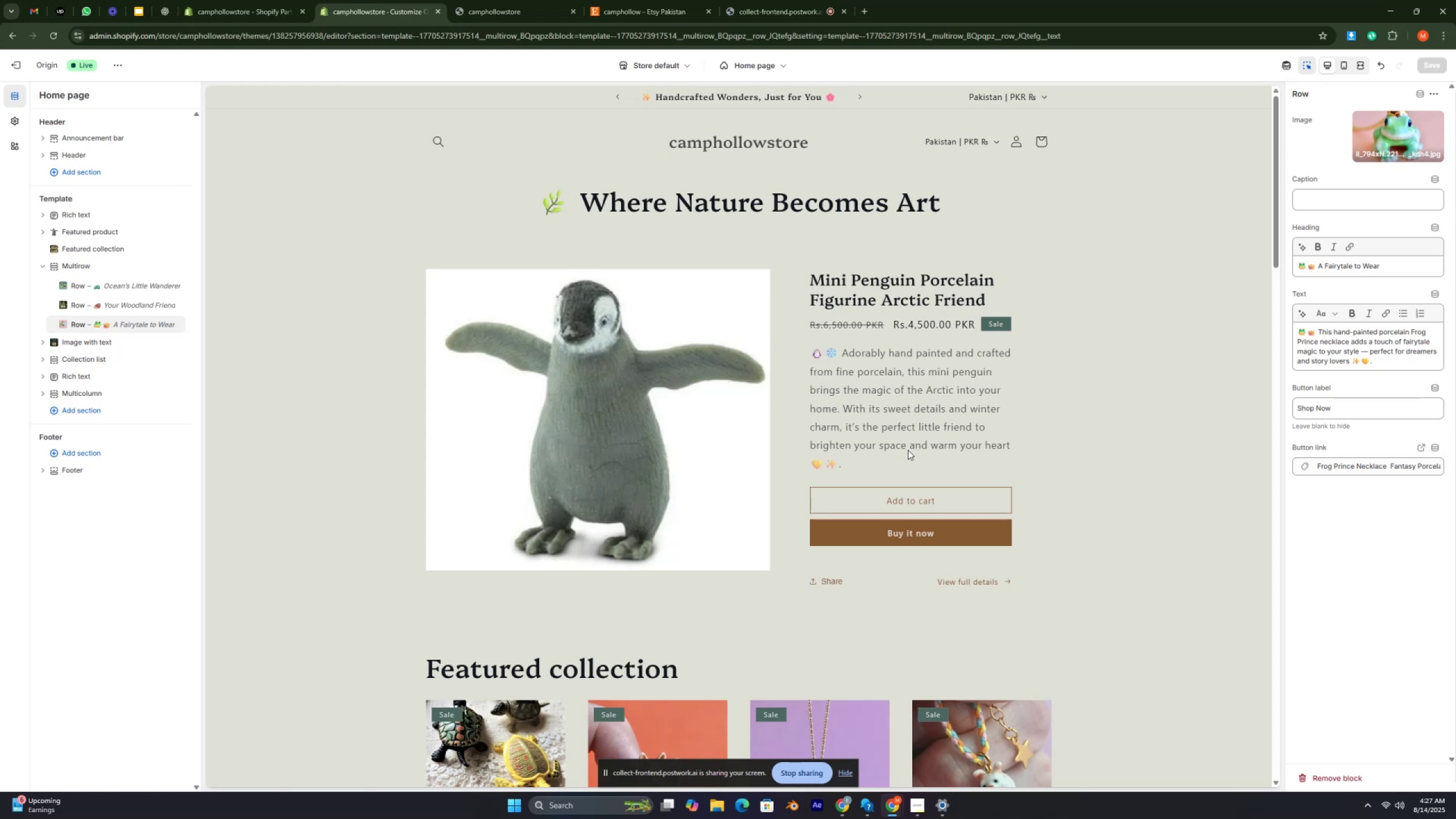 
key(Control+ControlRight)
 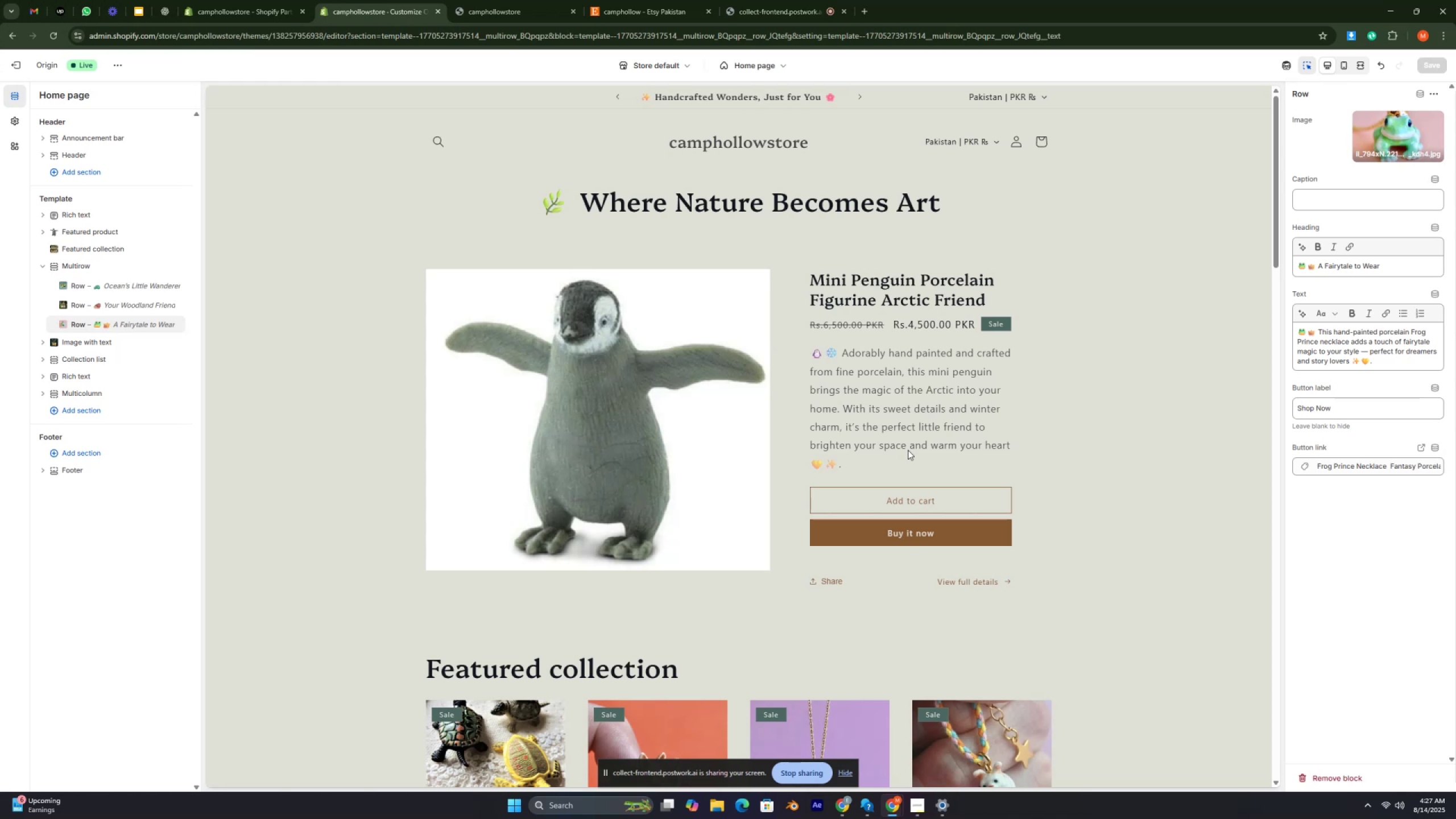 
key(Control+ControlRight)
 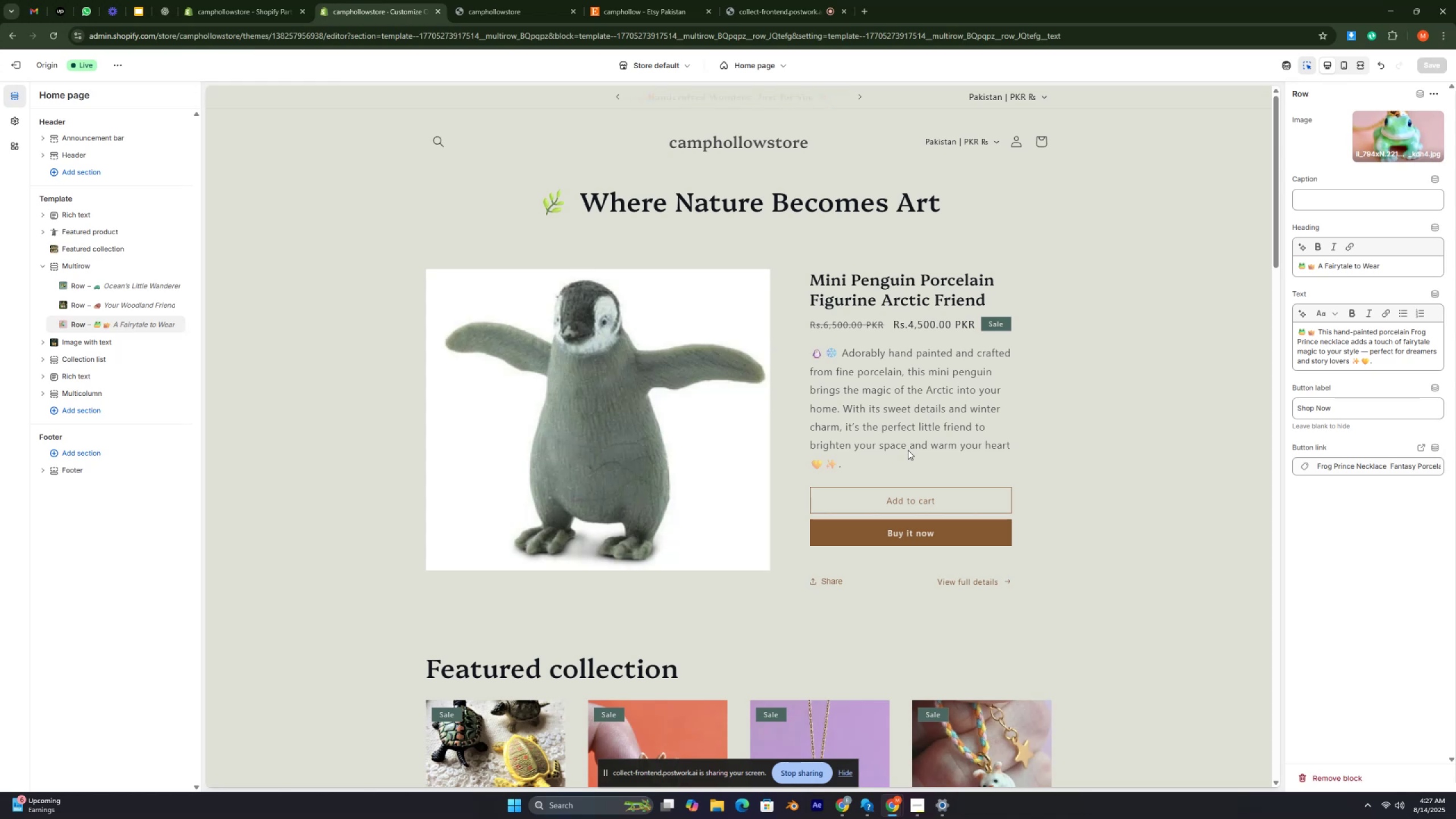 
key(Control+ControlRight)
 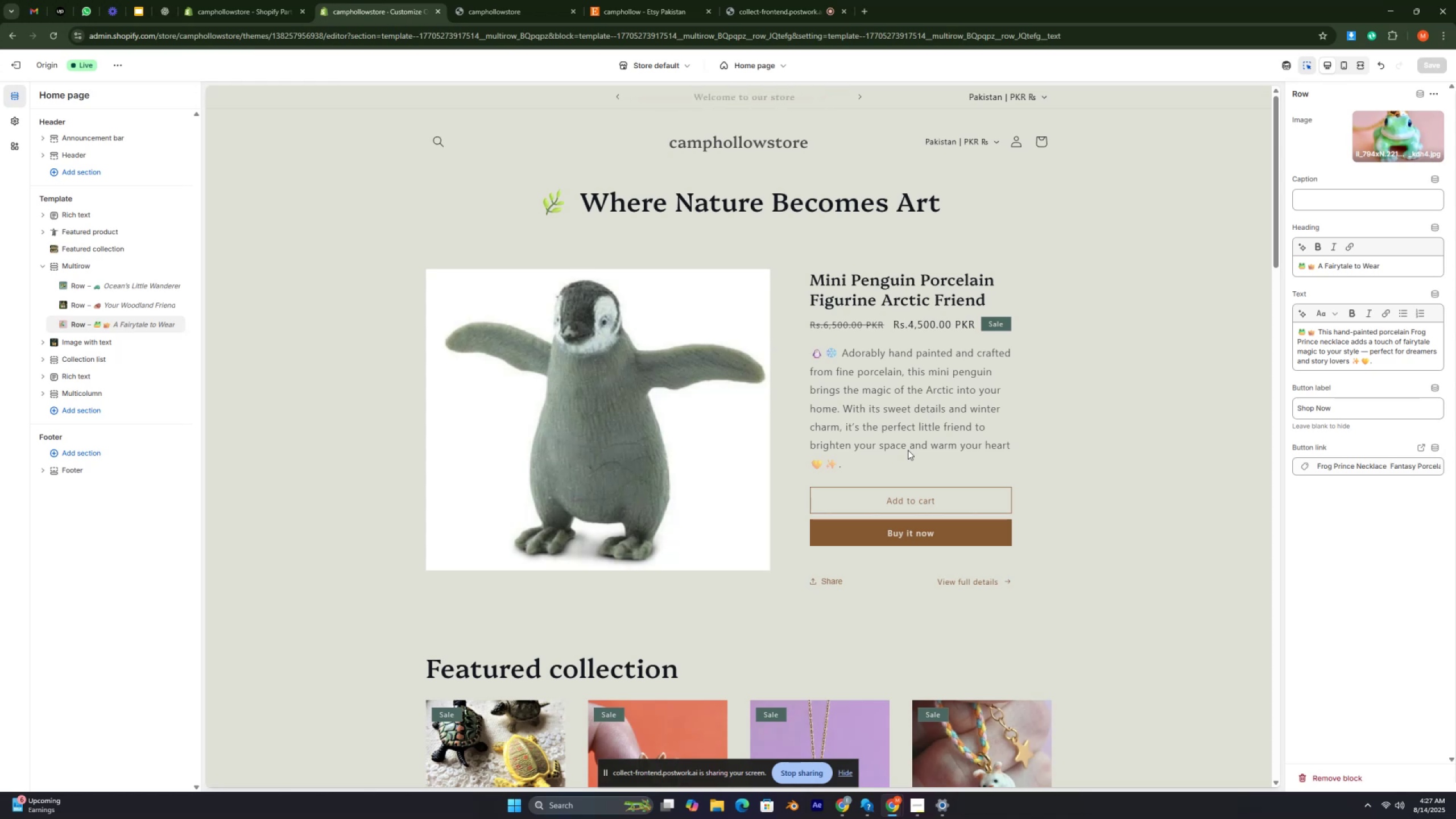 
key(Control+ControlRight)
 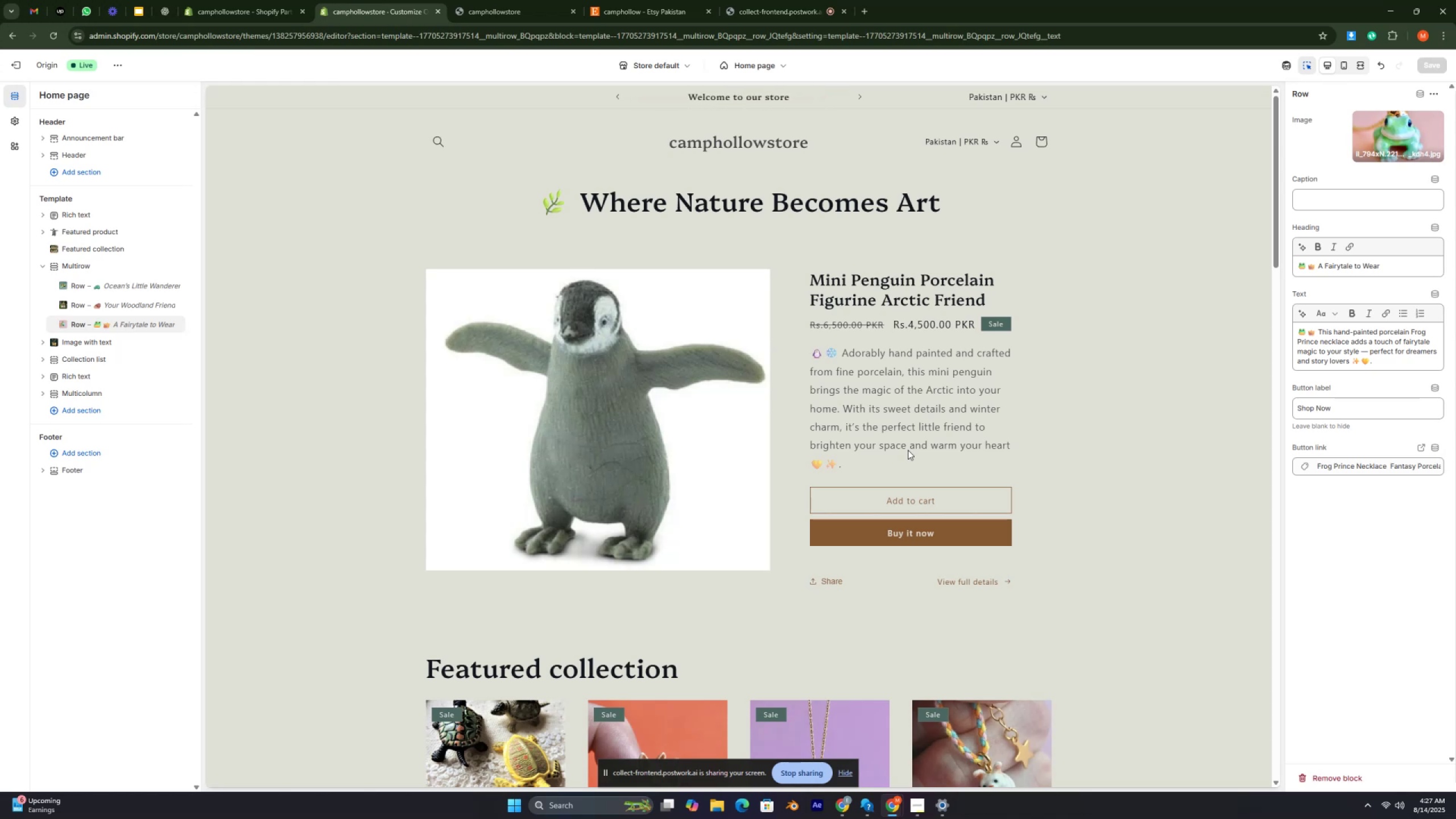 
key(Control+ControlRight)
 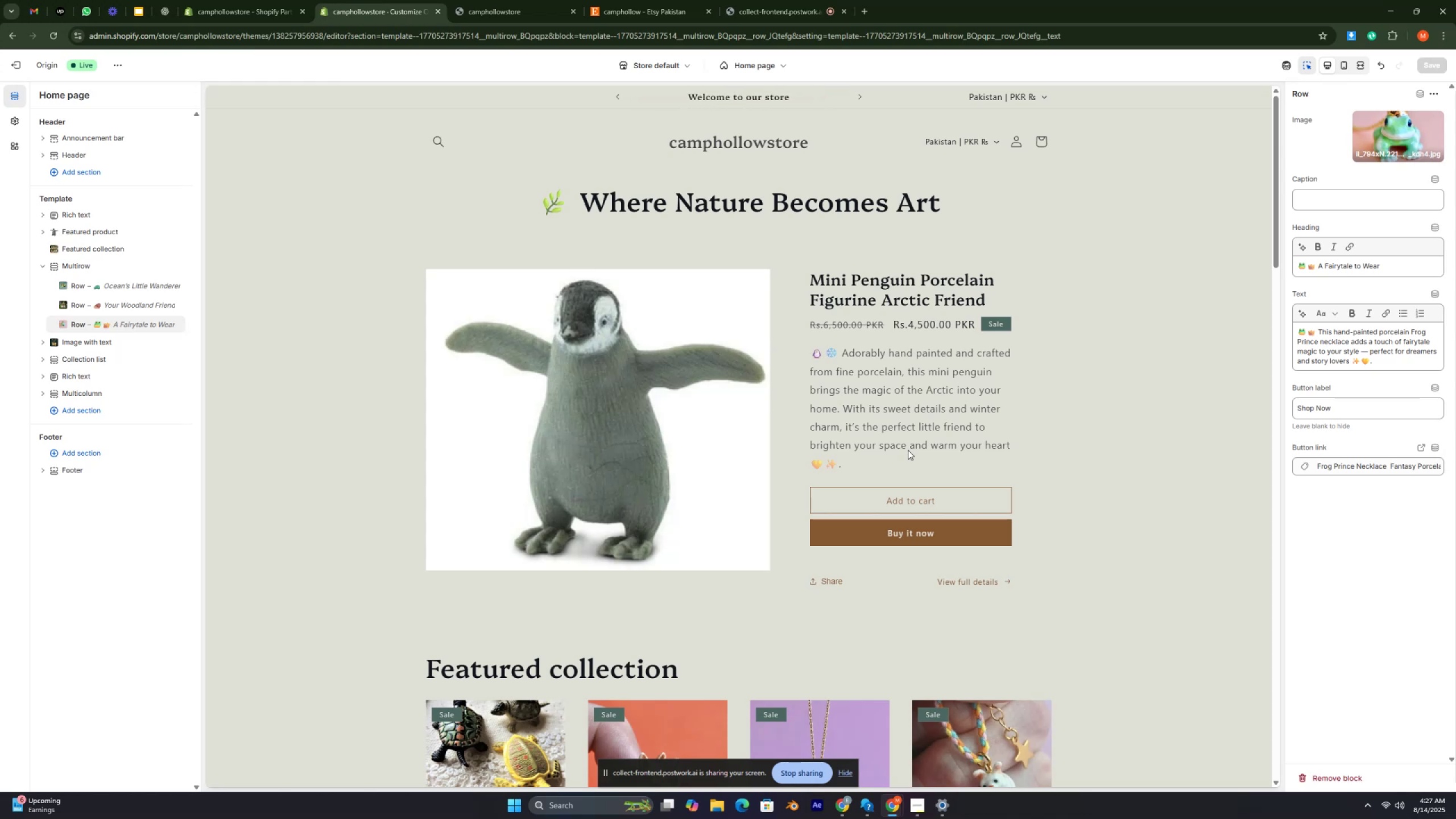 
key(Control+ControlRight)
 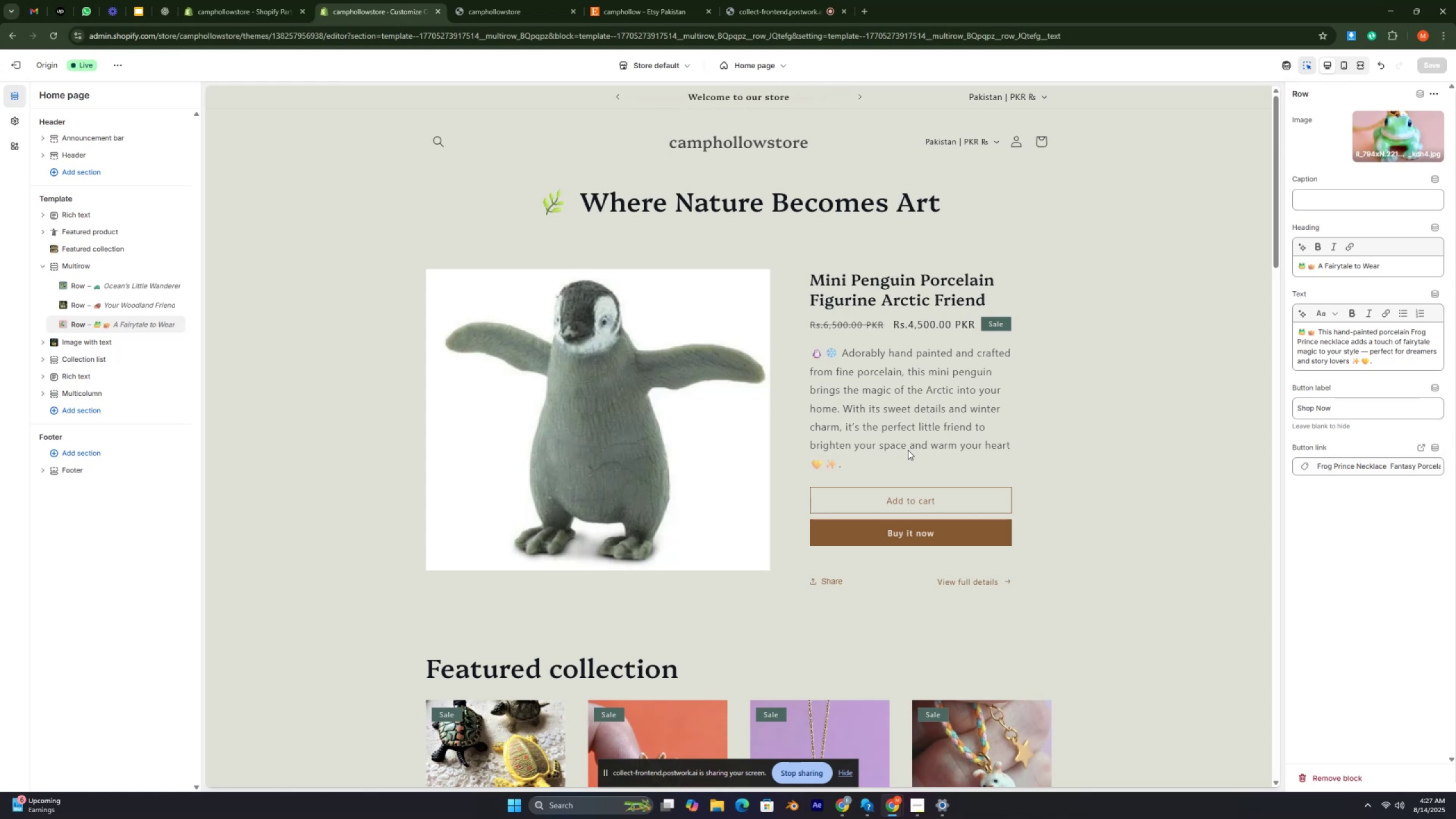 
key(Control+ControlRight)
 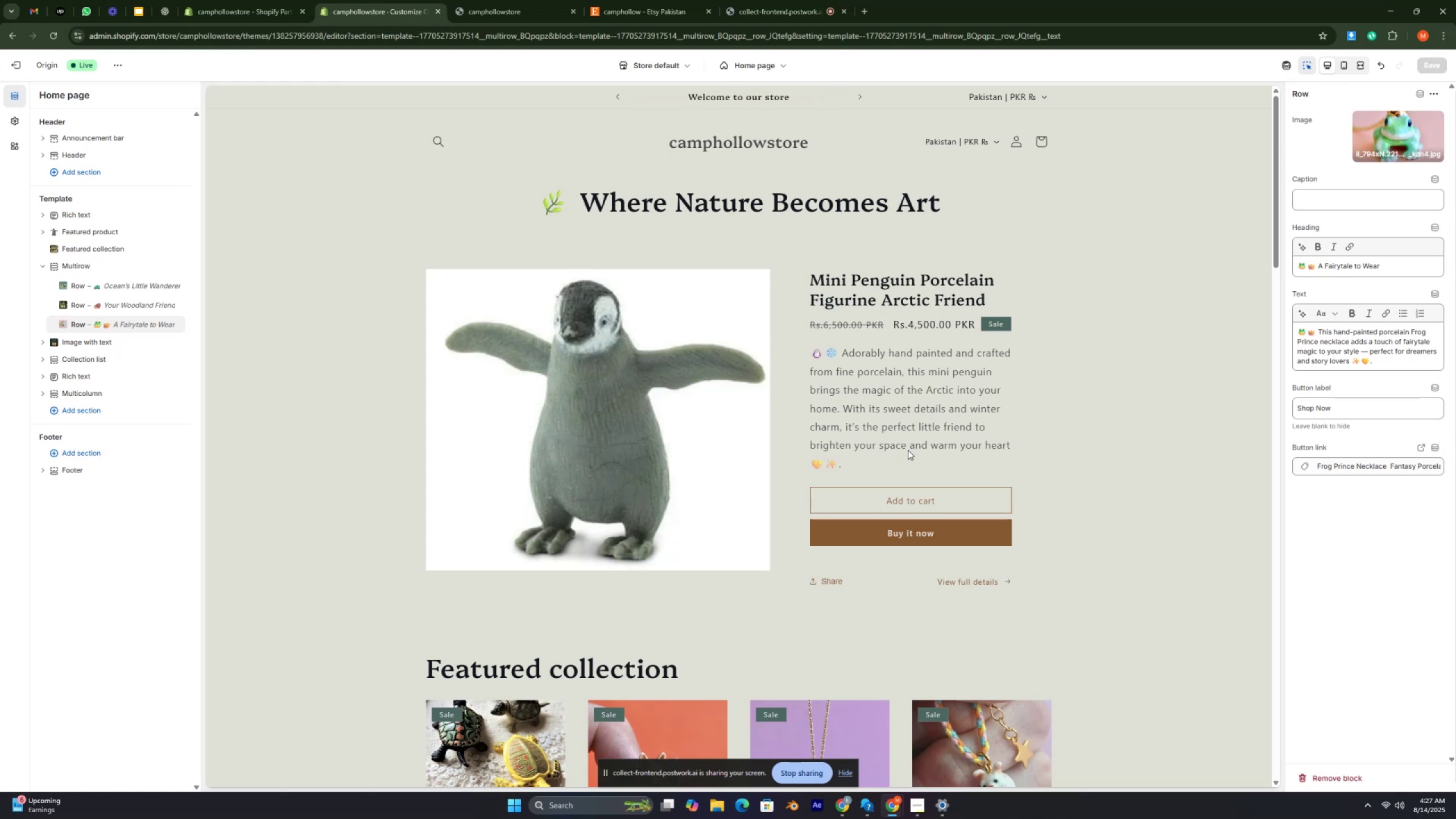 
key(Control+ControlRight)
 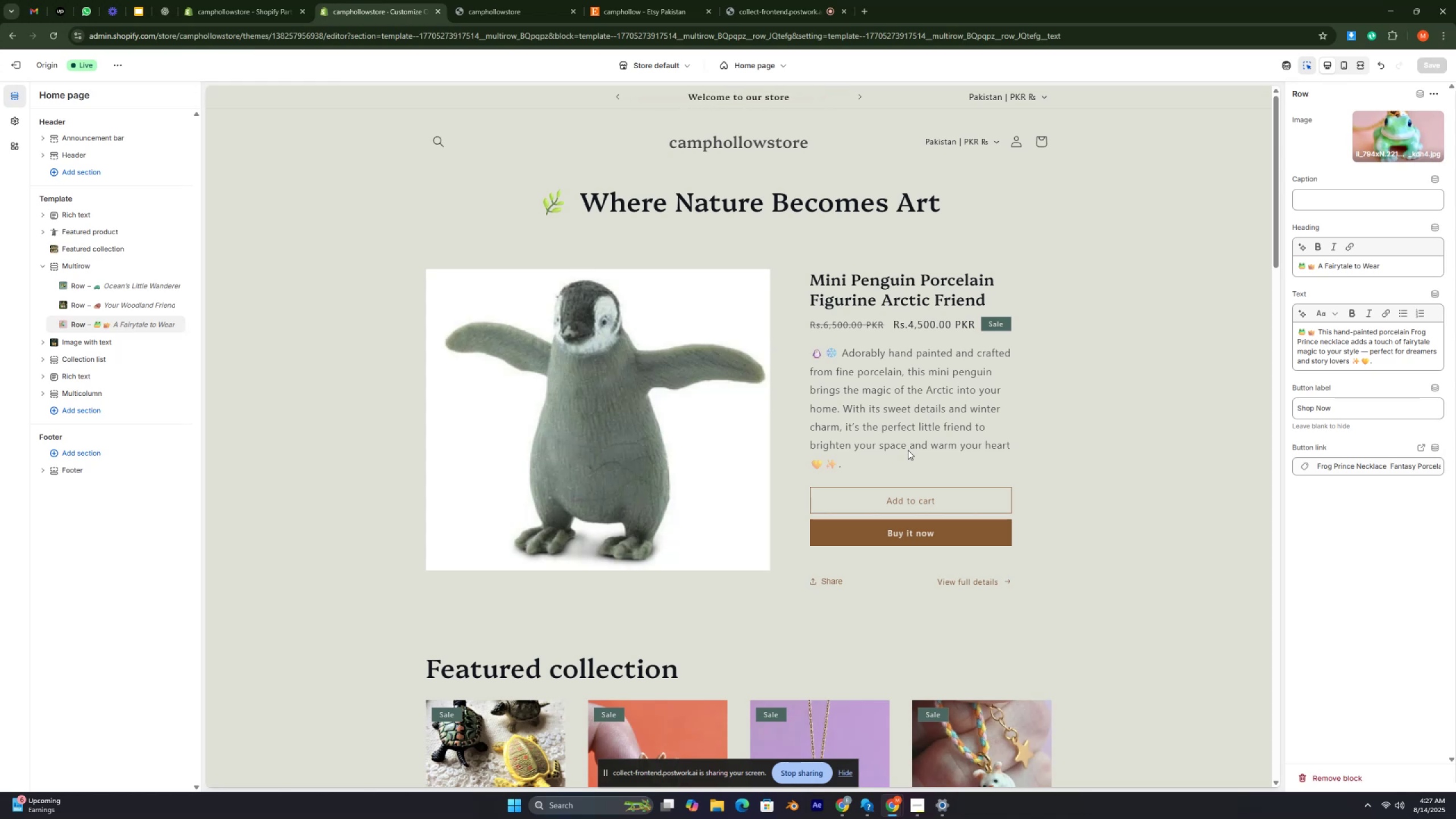 
key(Control+ControlRight)
 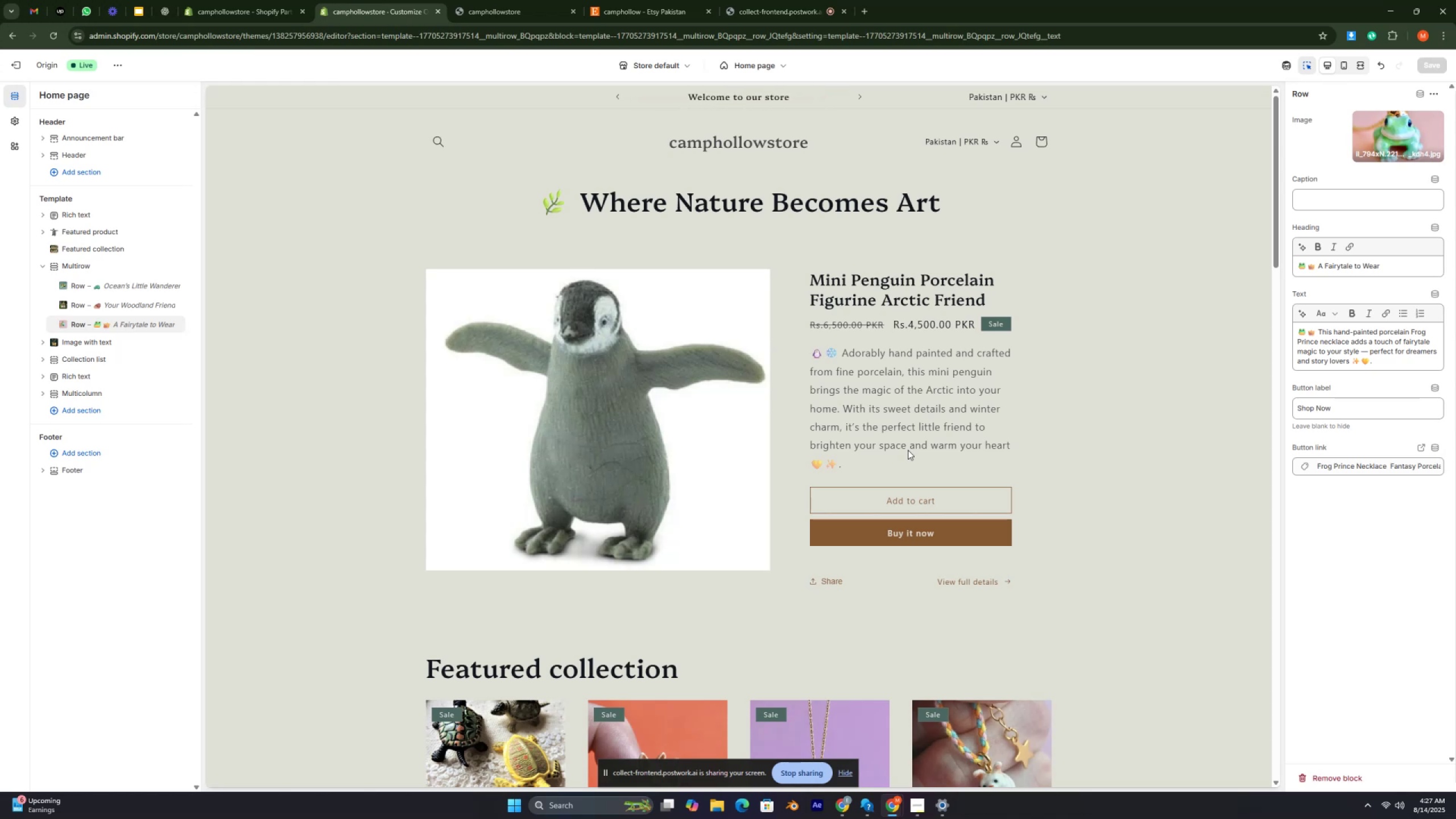 
key(Control+ControlRight)
 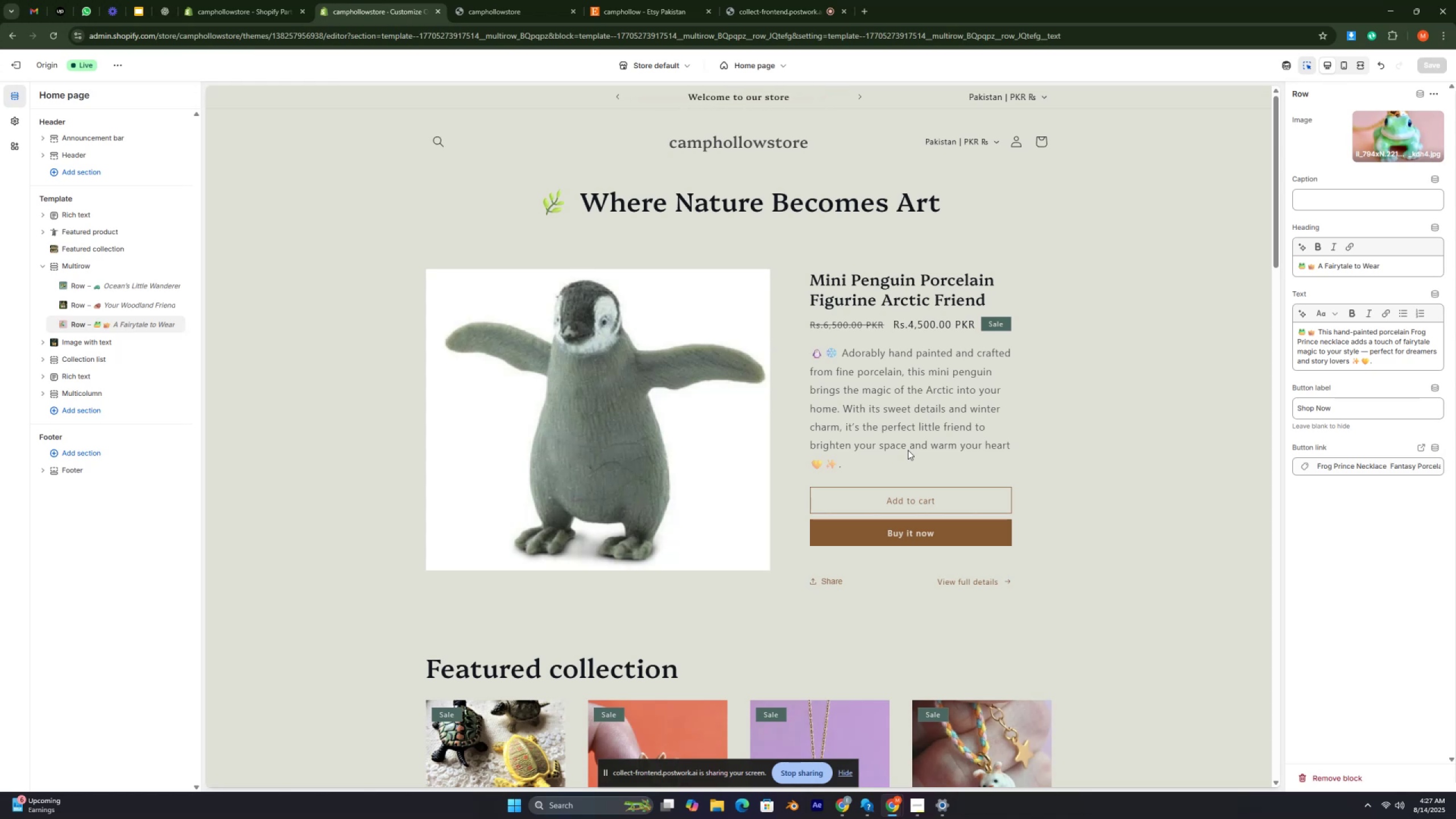 
key(Control+ControlRight)
 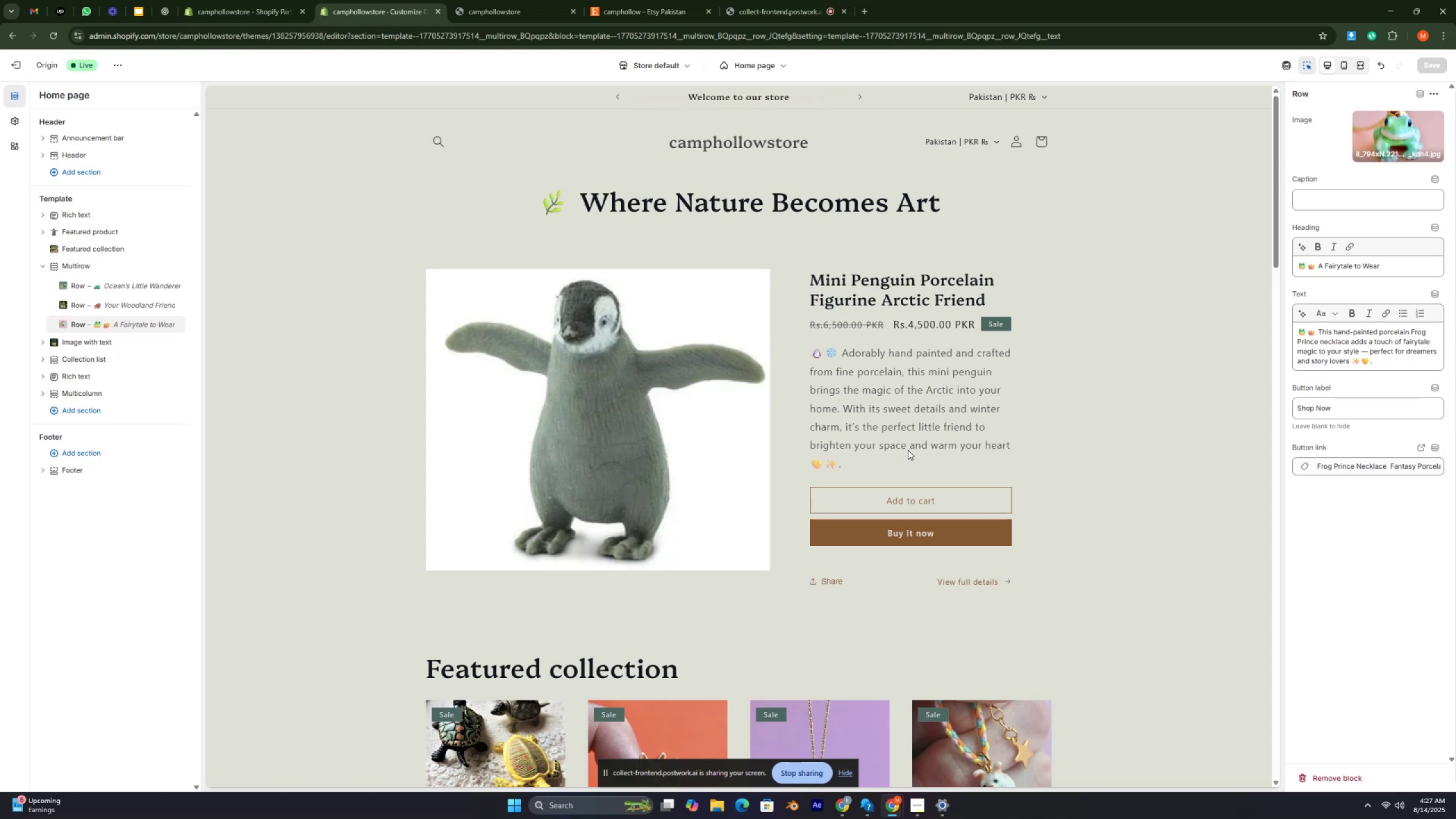 
key(Control+ControlRight)
 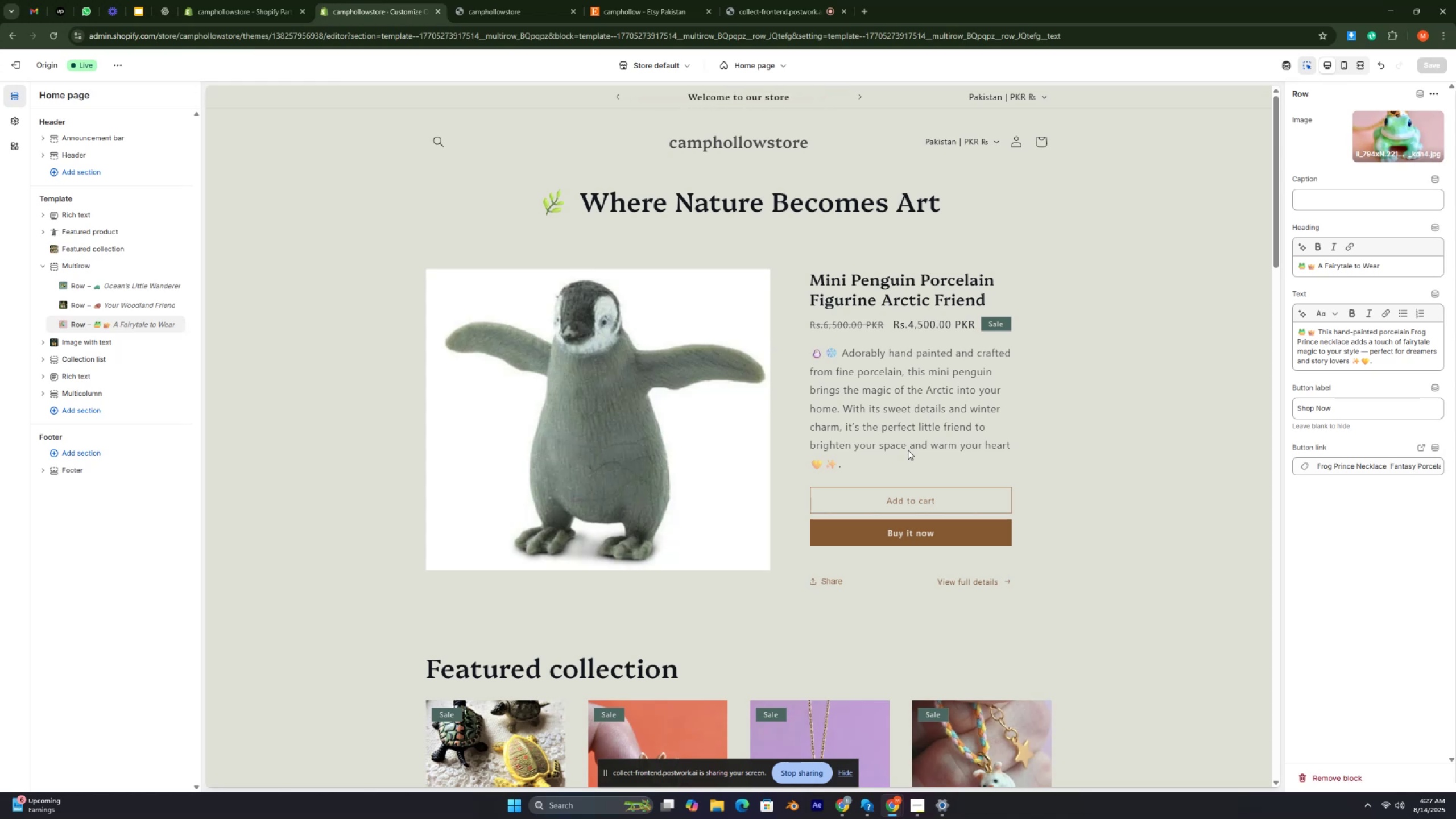 
key(Control+ControlRight)
 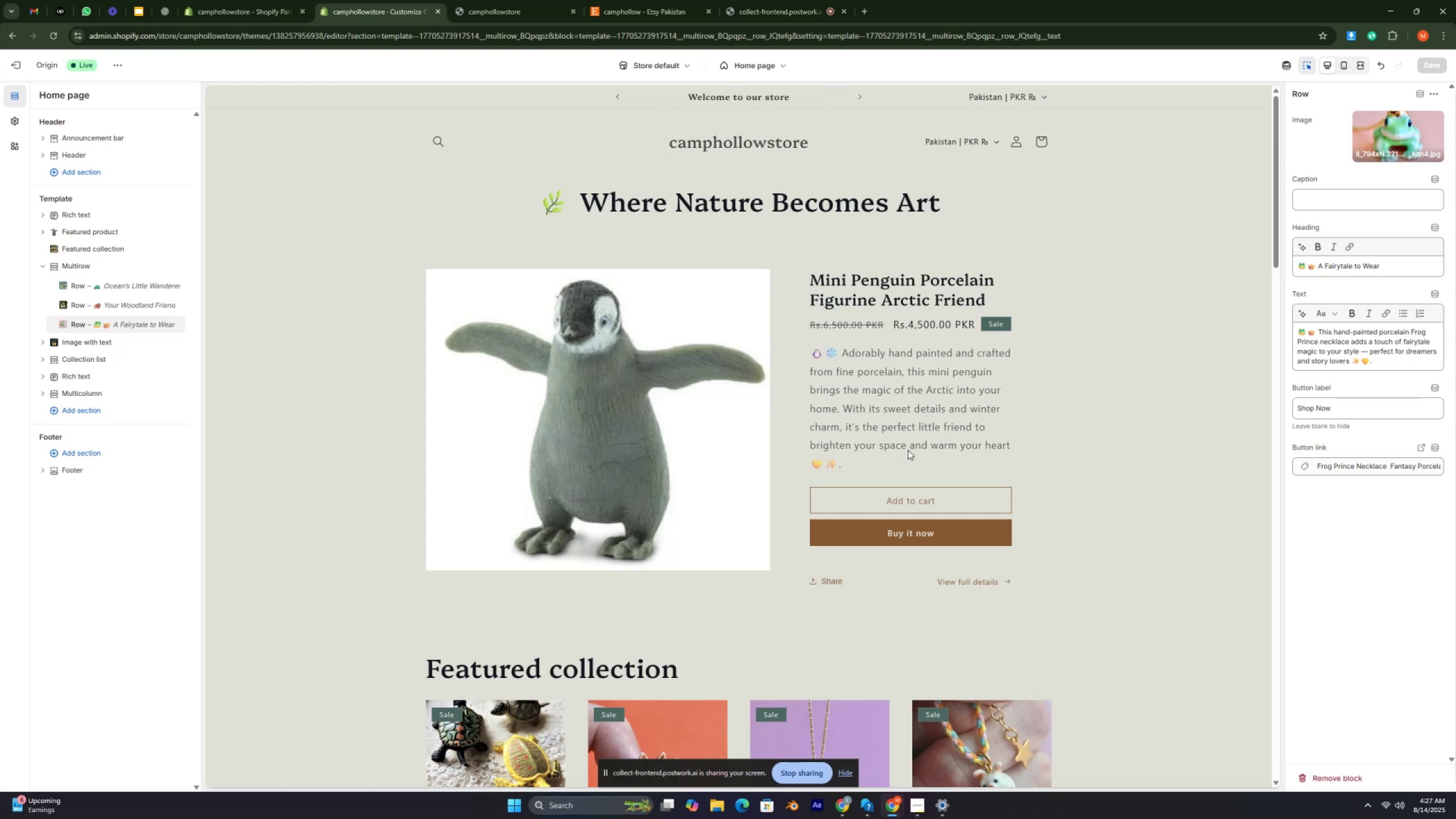 
key(Control+ControlRight)
 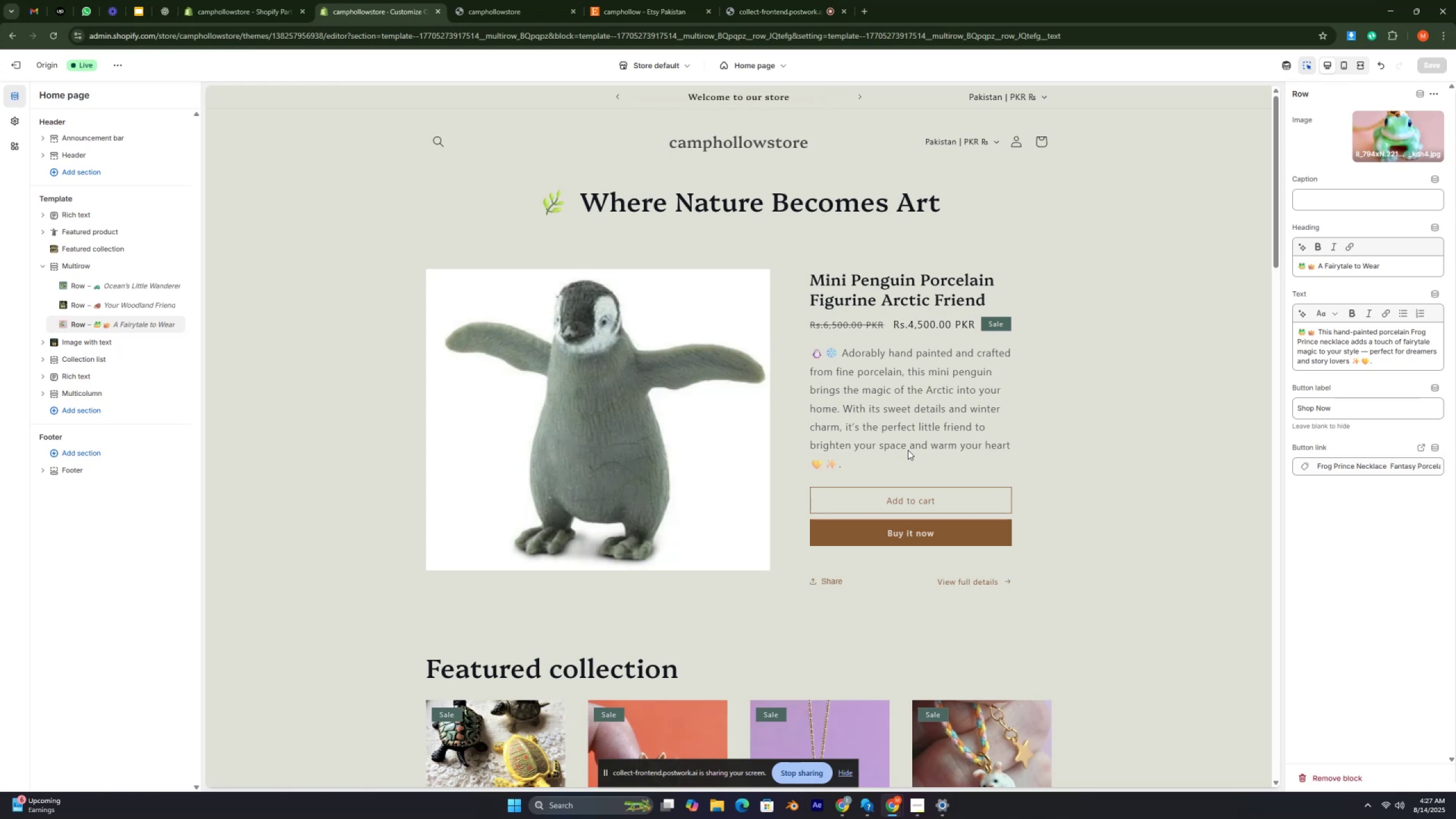 
key(Control+ControlRight)
 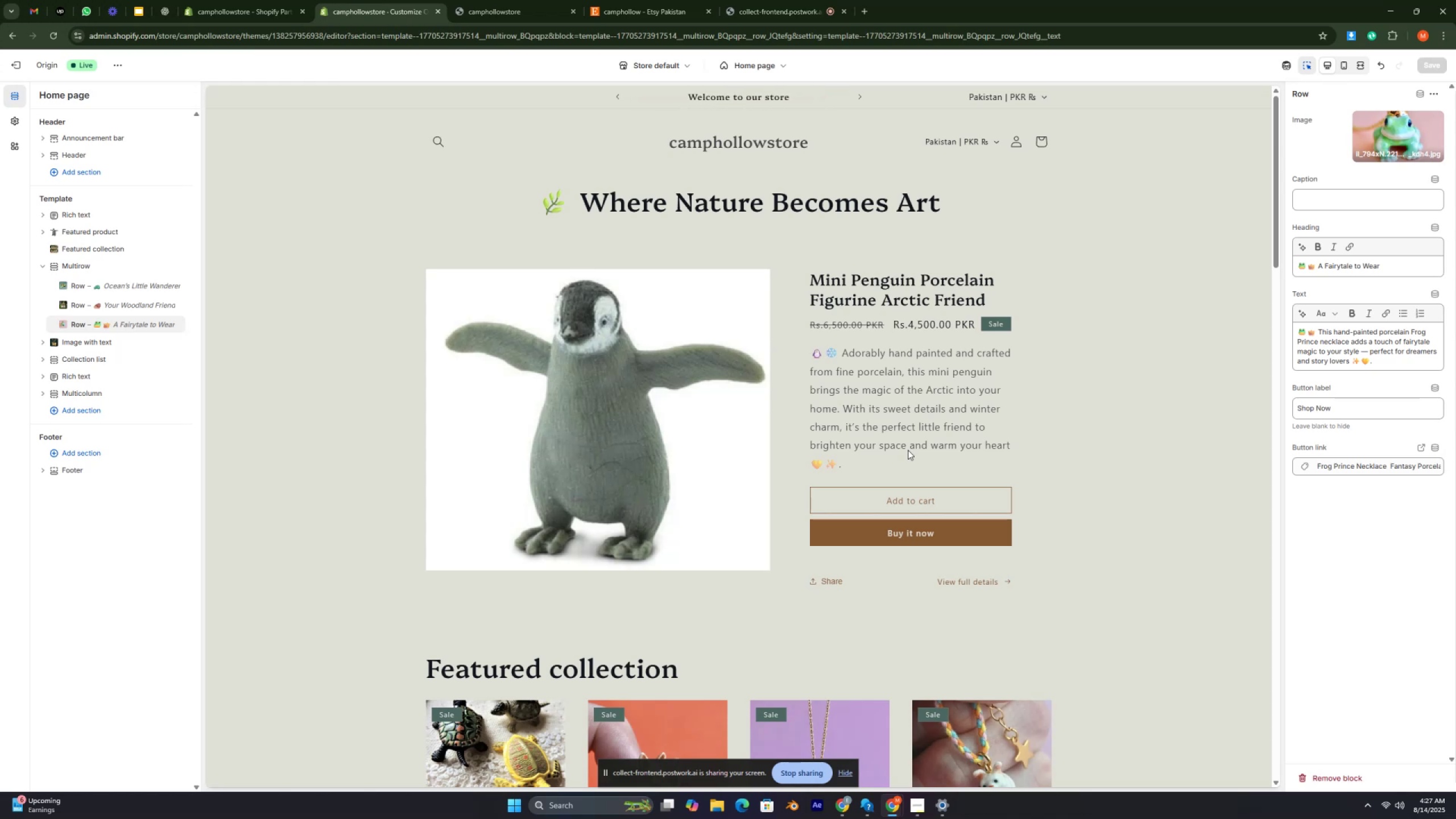 
key(Control+ControlRight)
 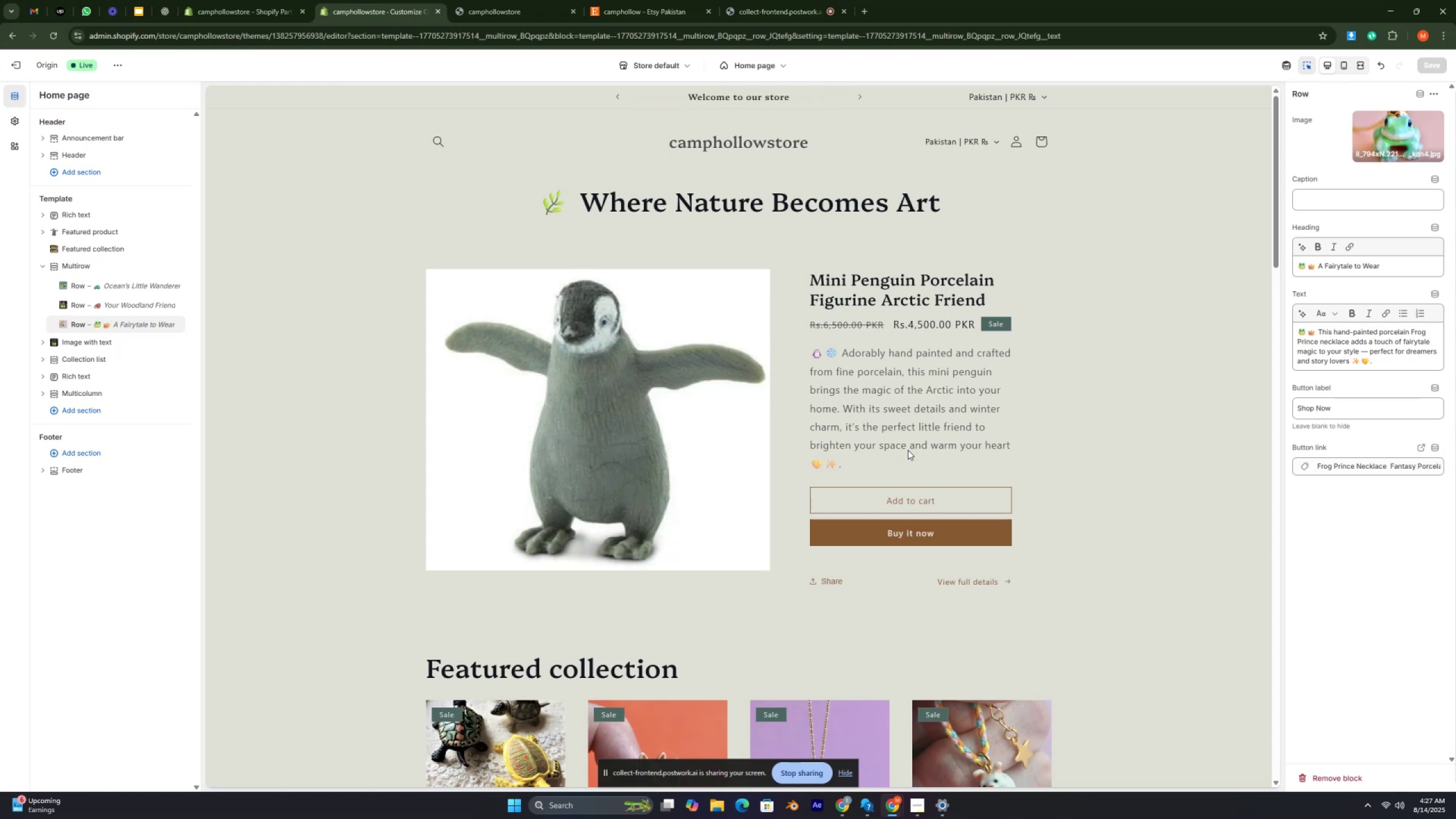 
key(Control+ControlRight)
 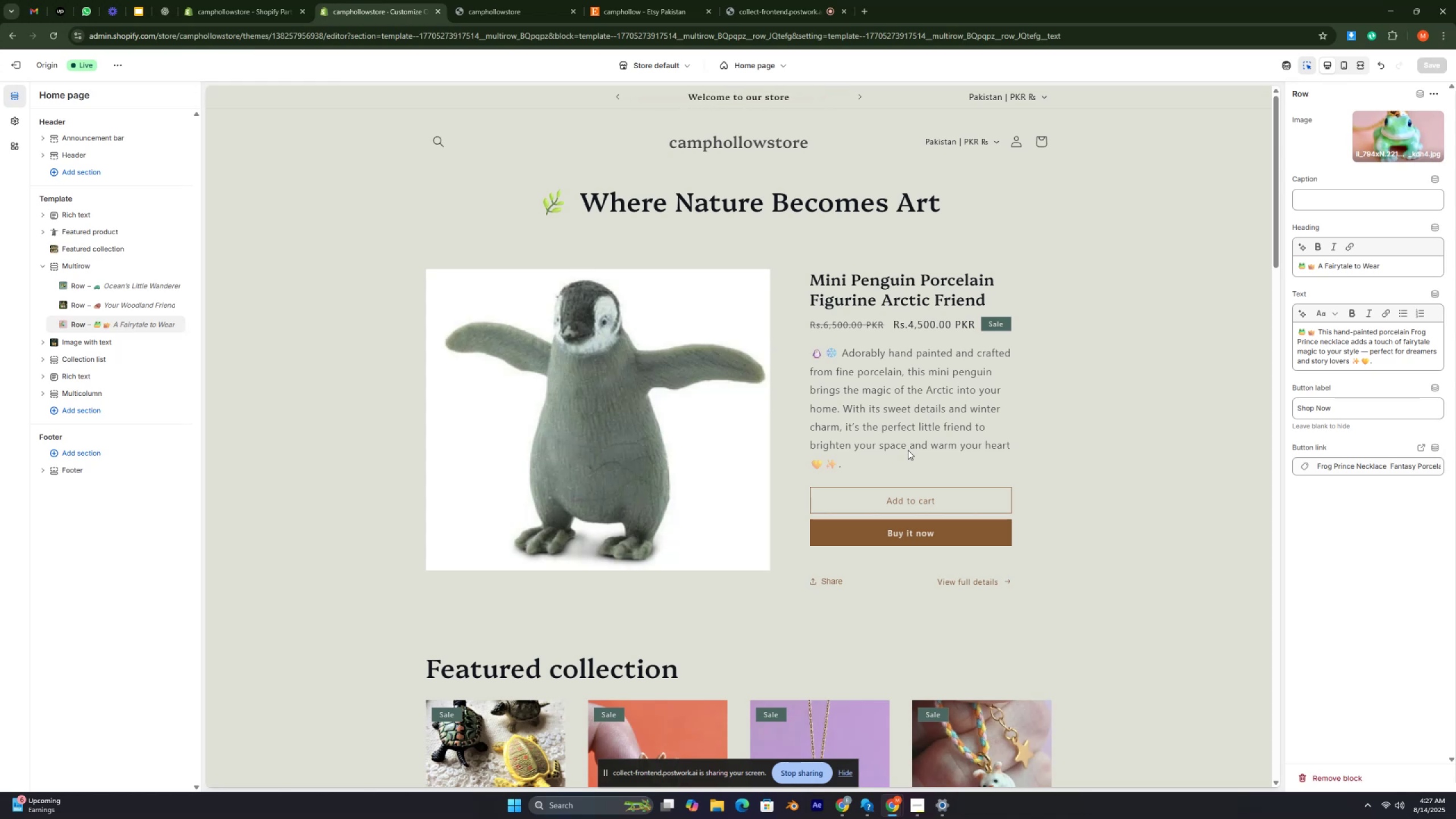 
key(Control+ControlRight)
 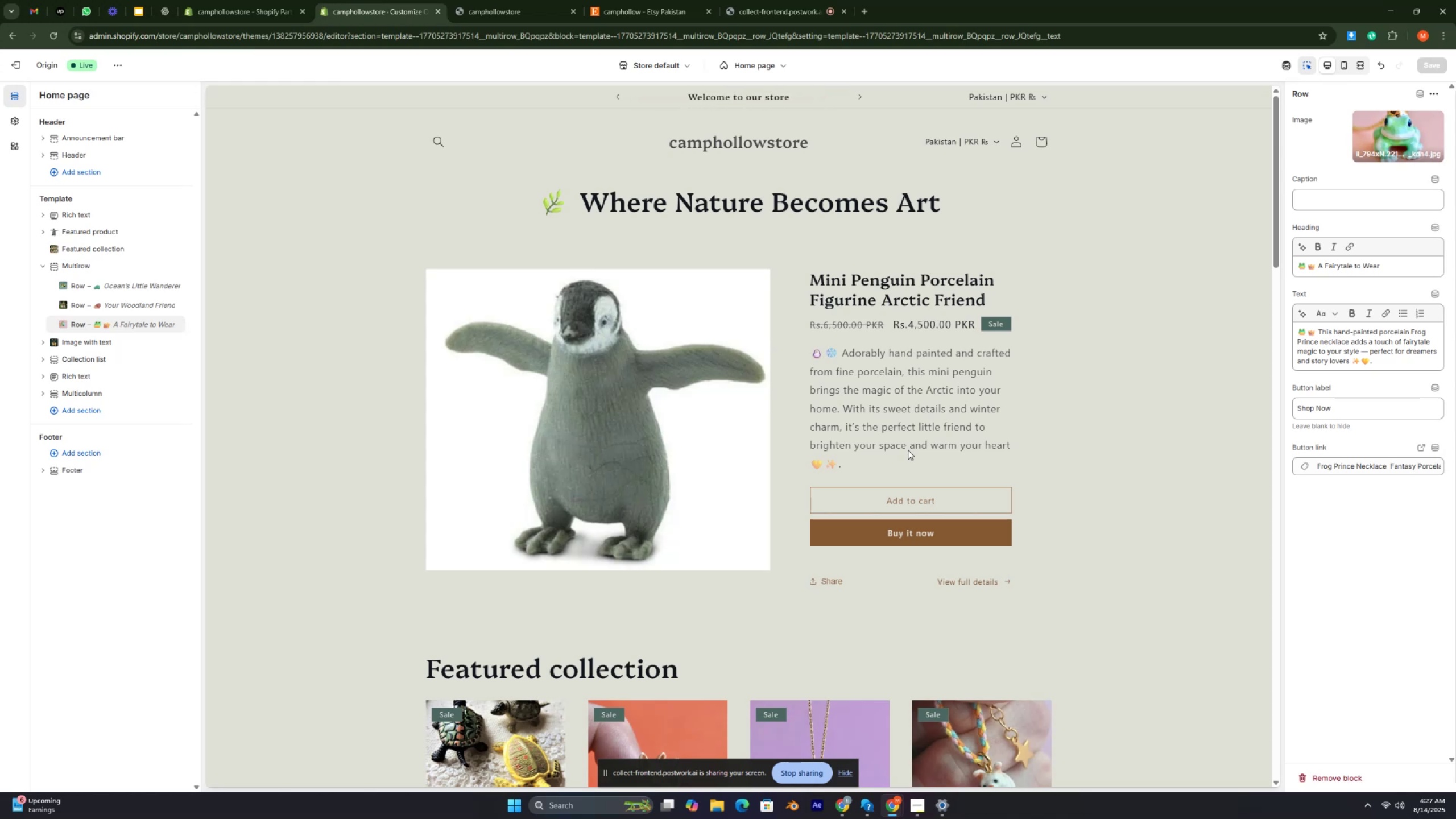 
key(Control+ControlRight)
 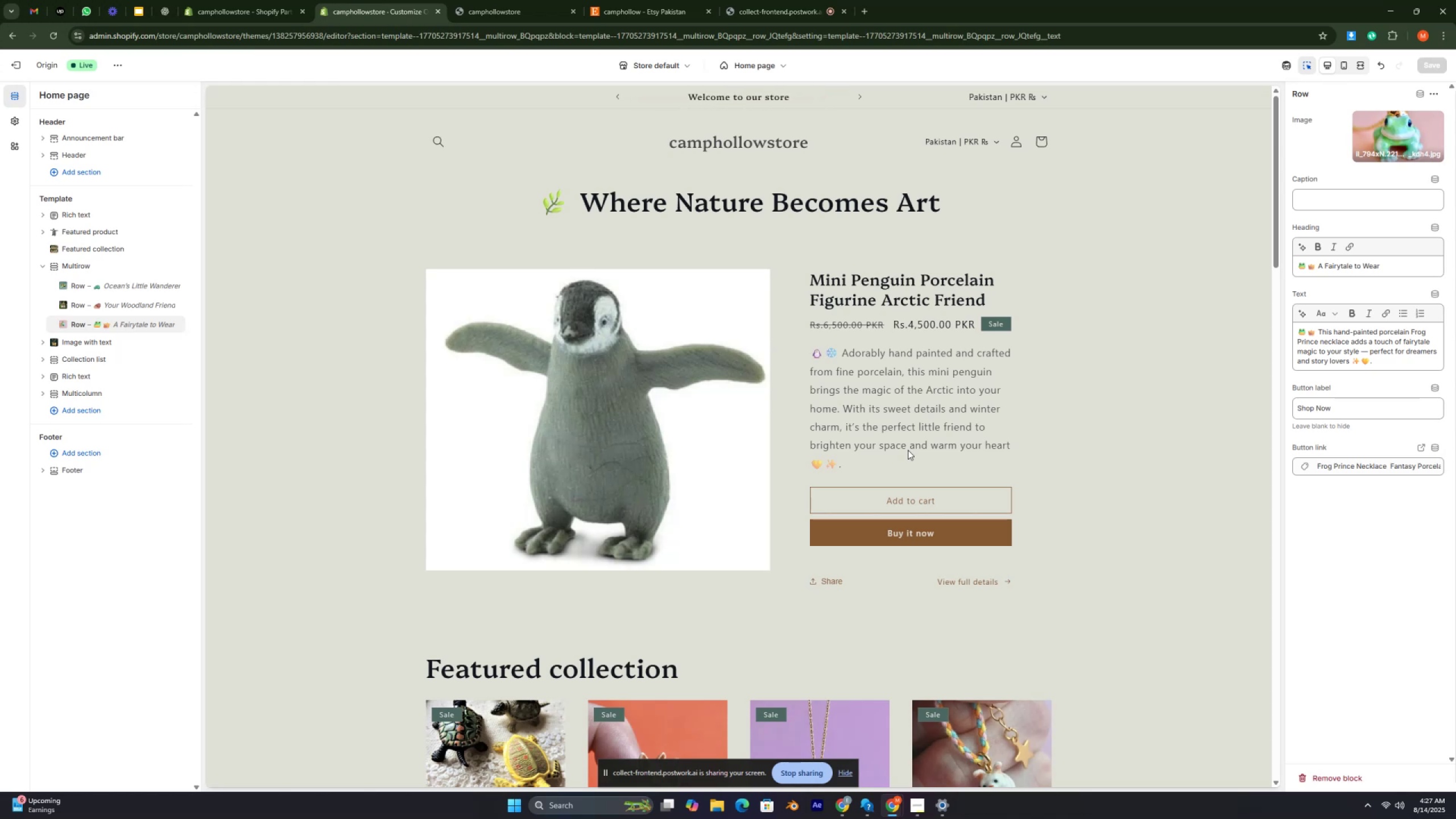 
key(Control+ControlRight)
 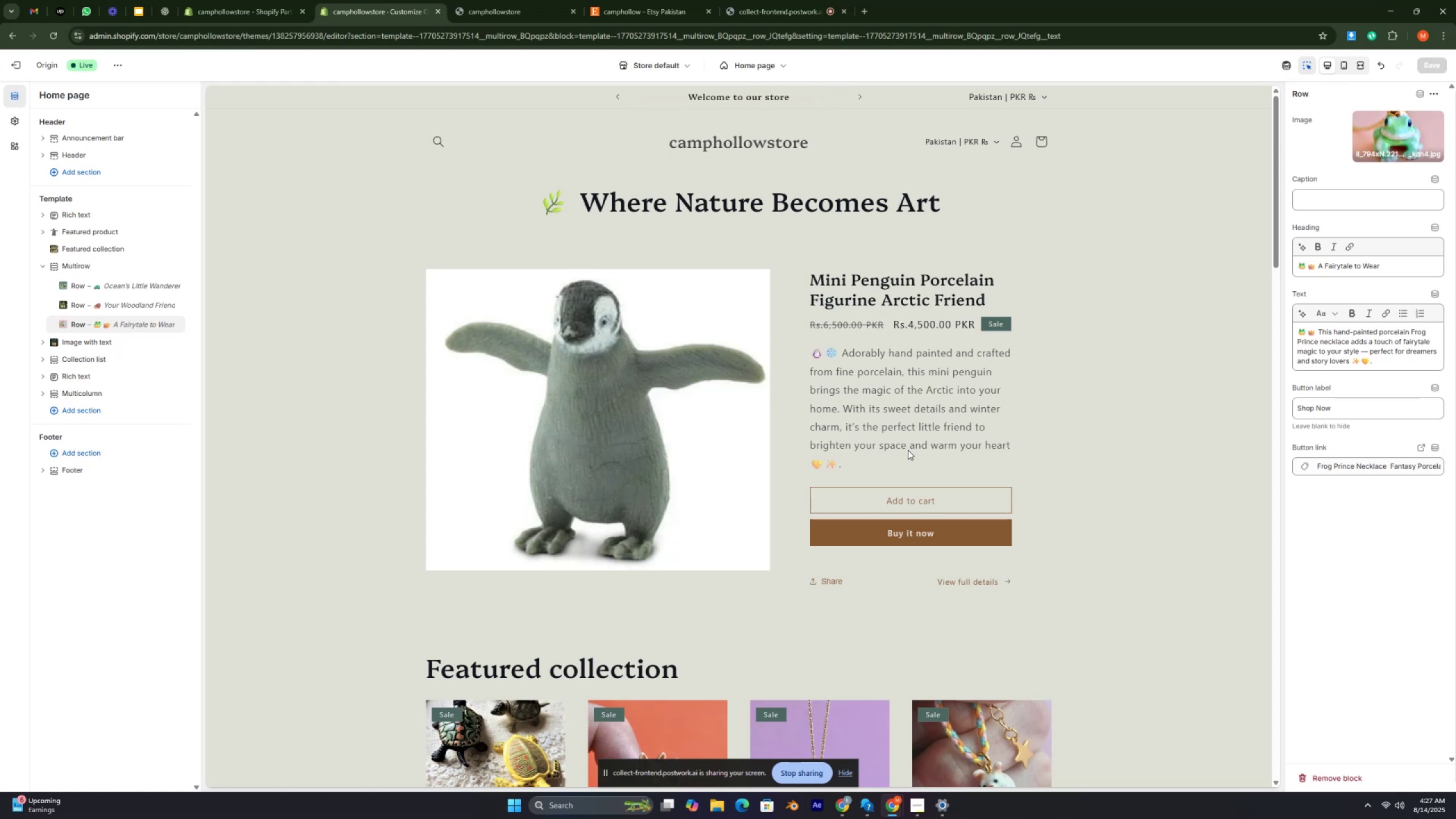 
key(Control+ControlRight)
 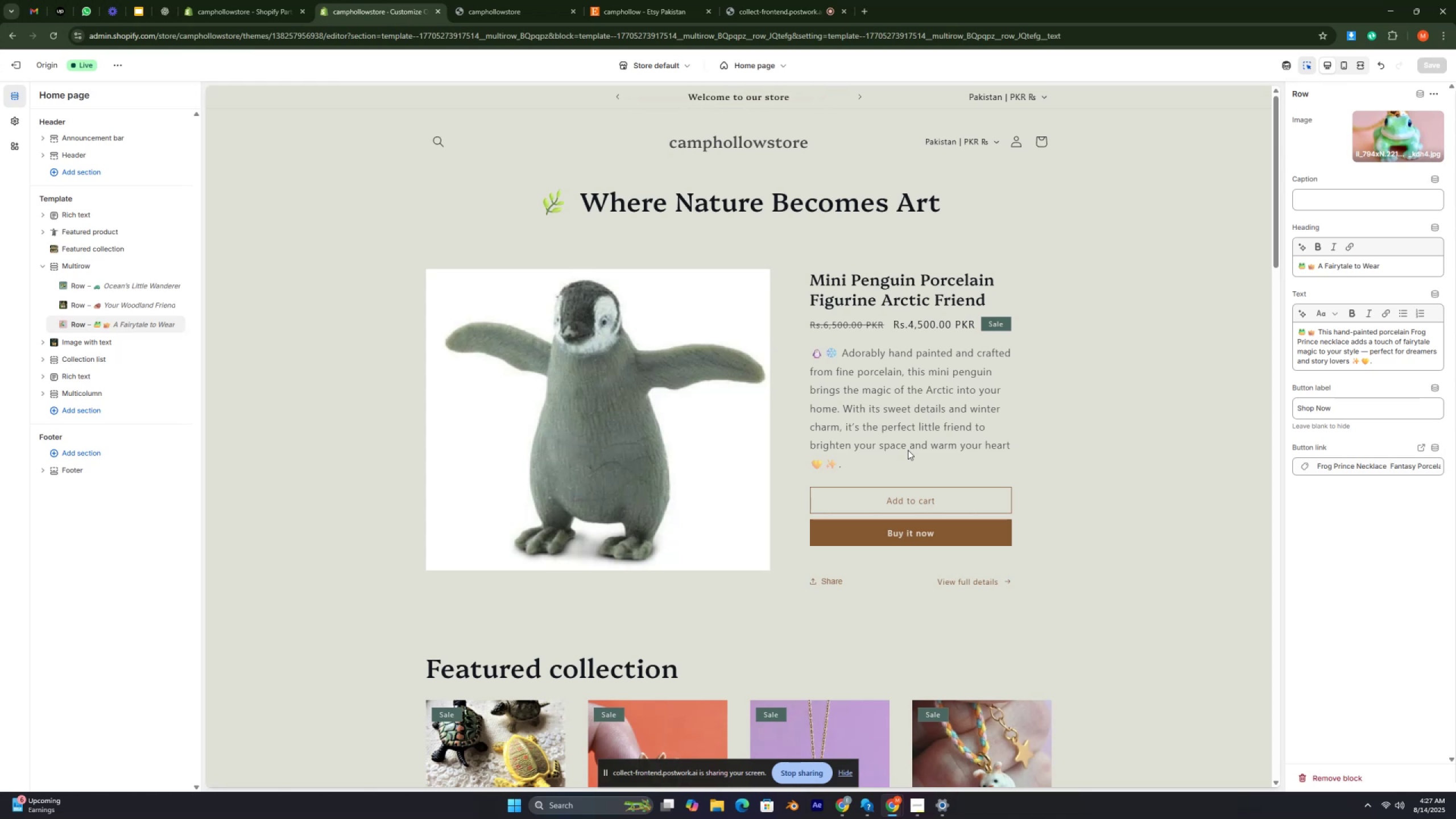 
key(Control+ControlRight)
 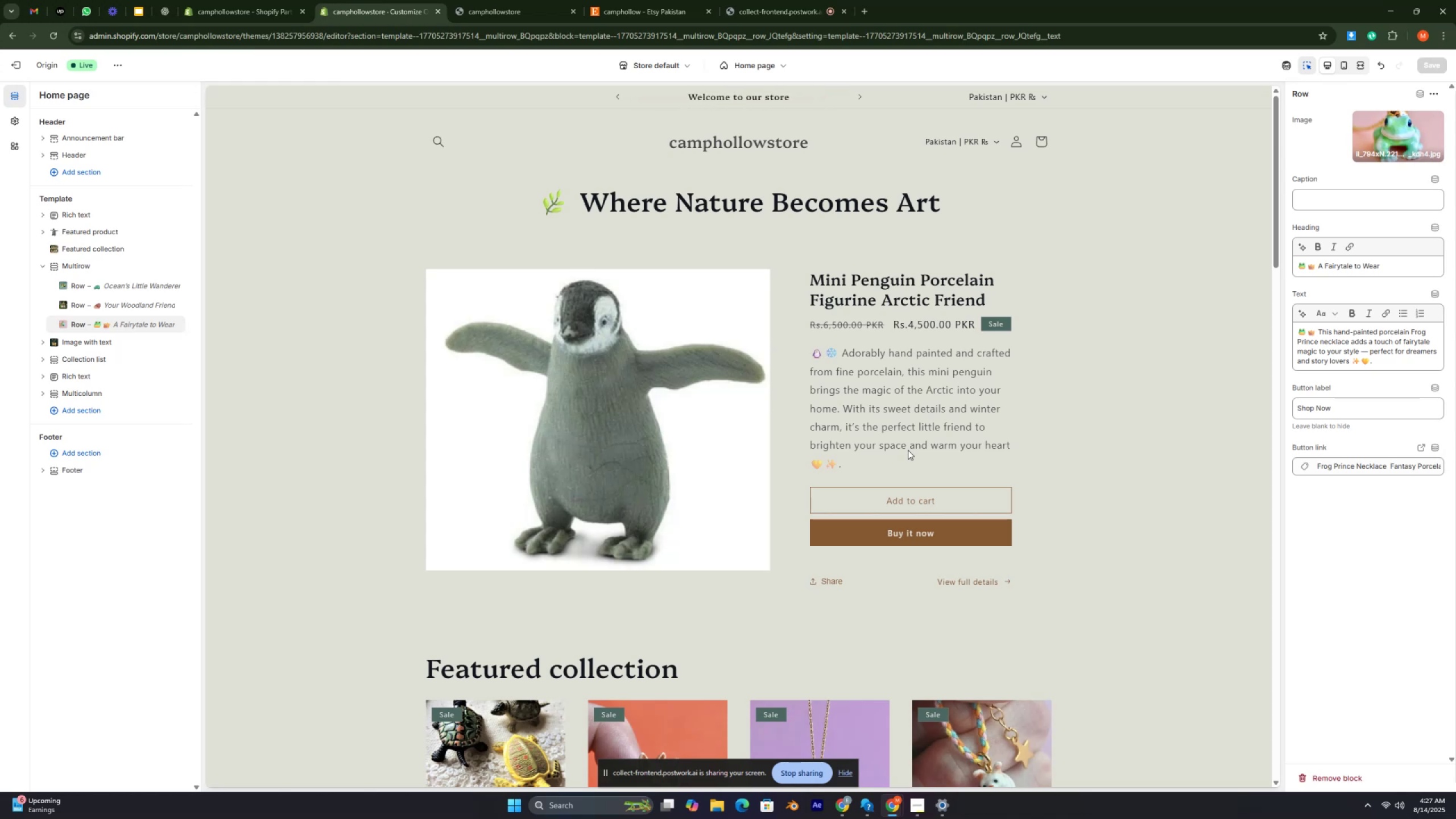 
key(Control+ControlRight)
 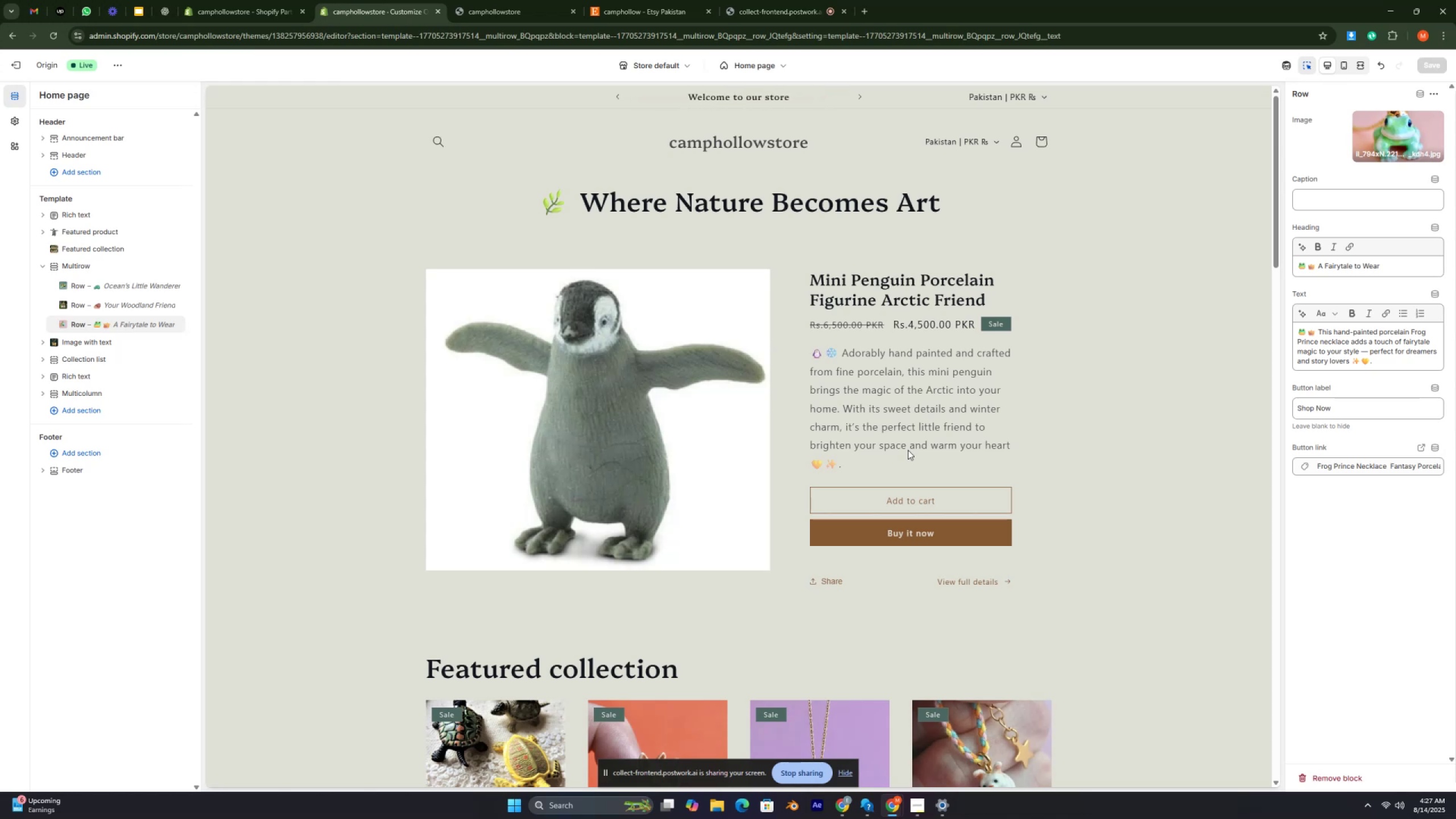 
key(Control+ControlRight)
 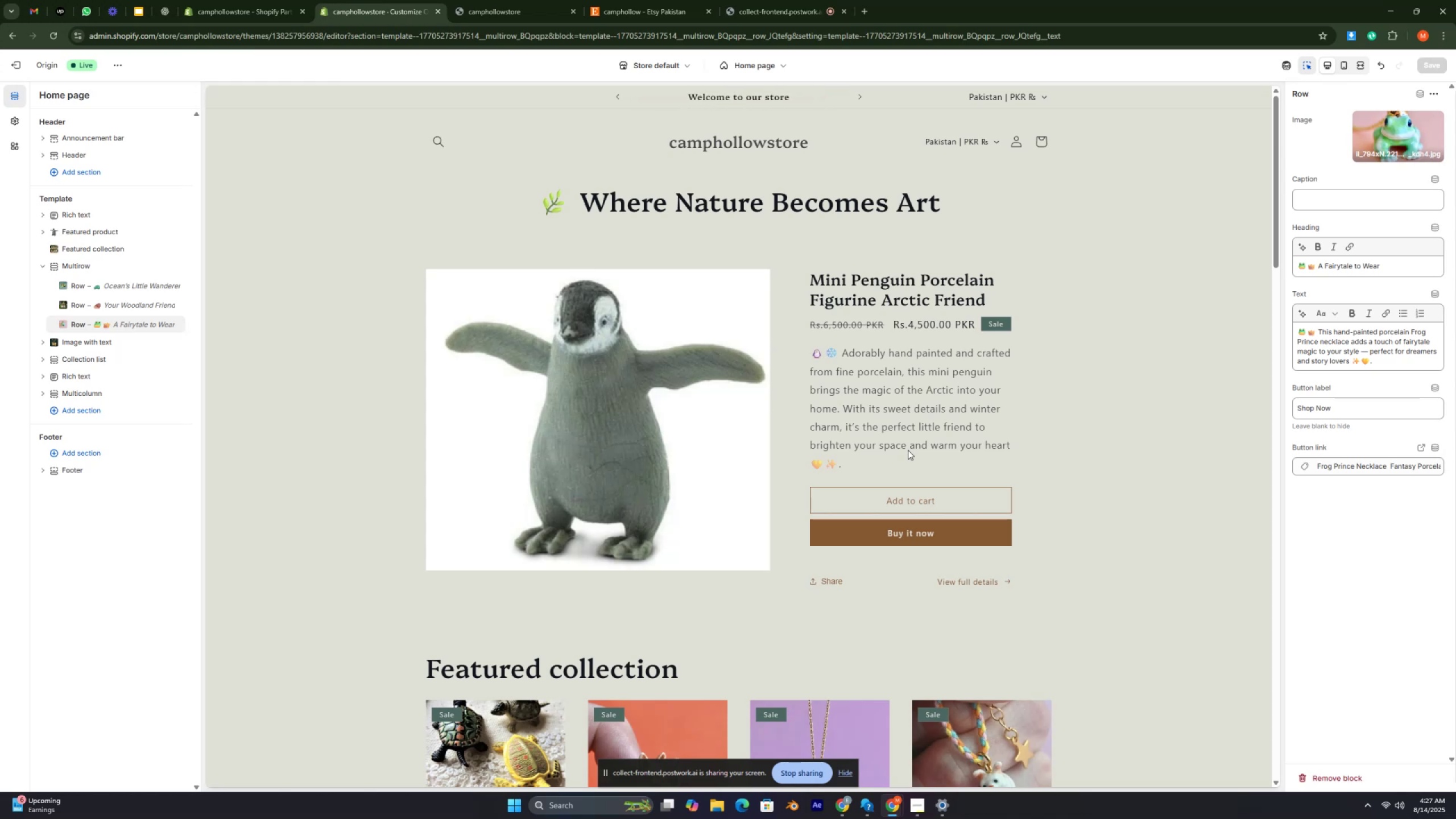 
key(Control+ControlRight)
 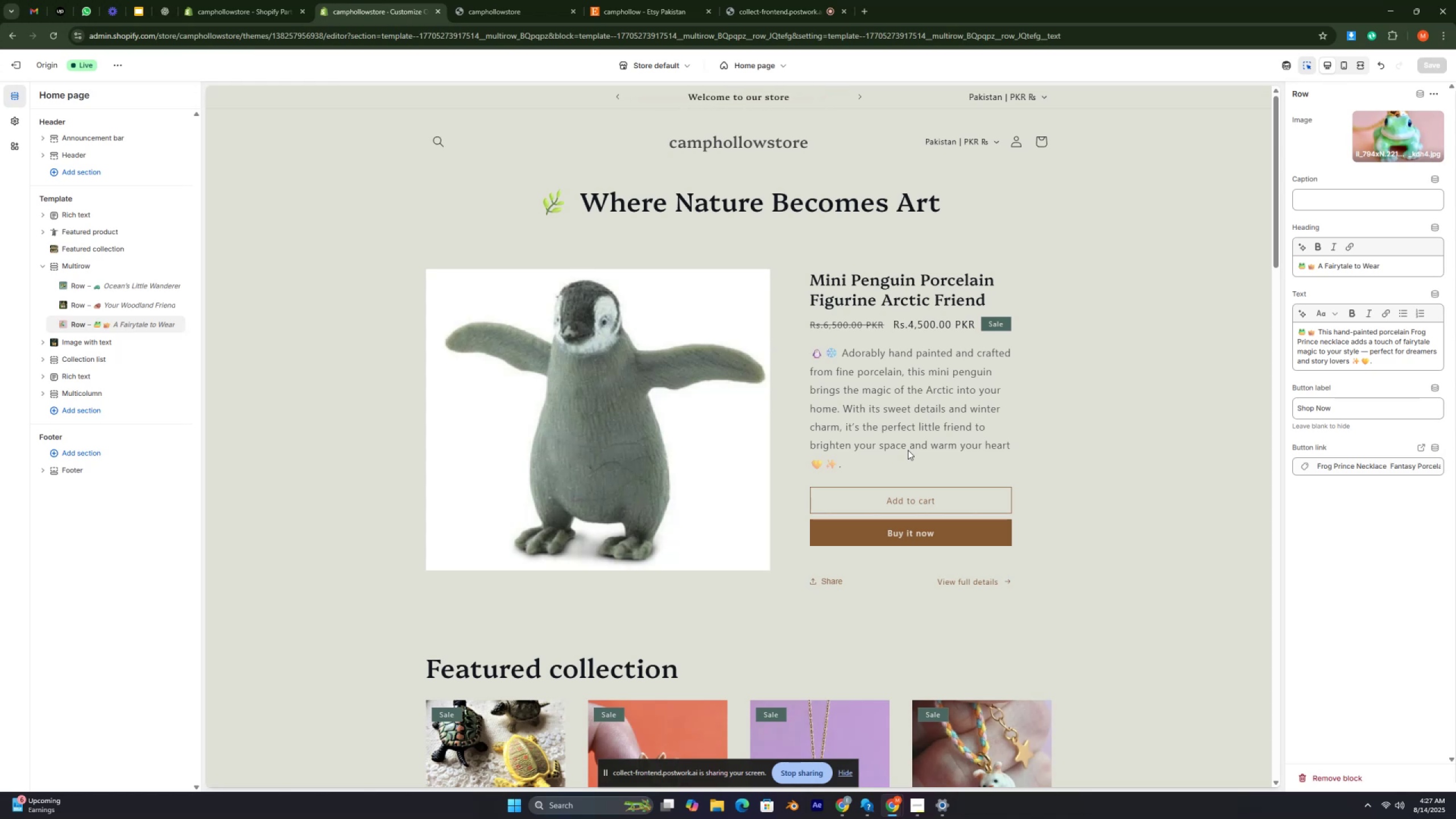 
key(Control+ControlRight)
 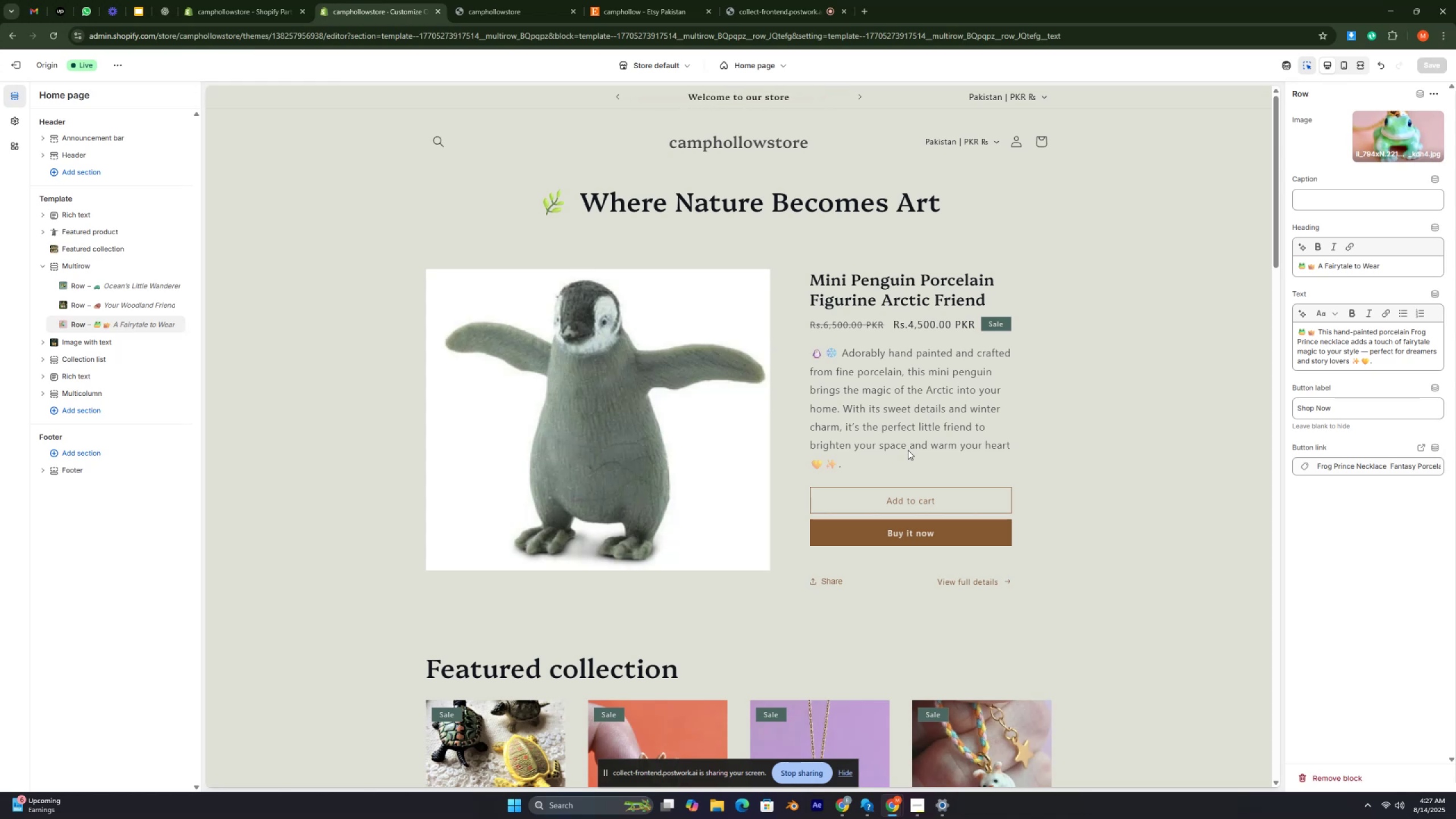 
key(Control+ControlRight)
 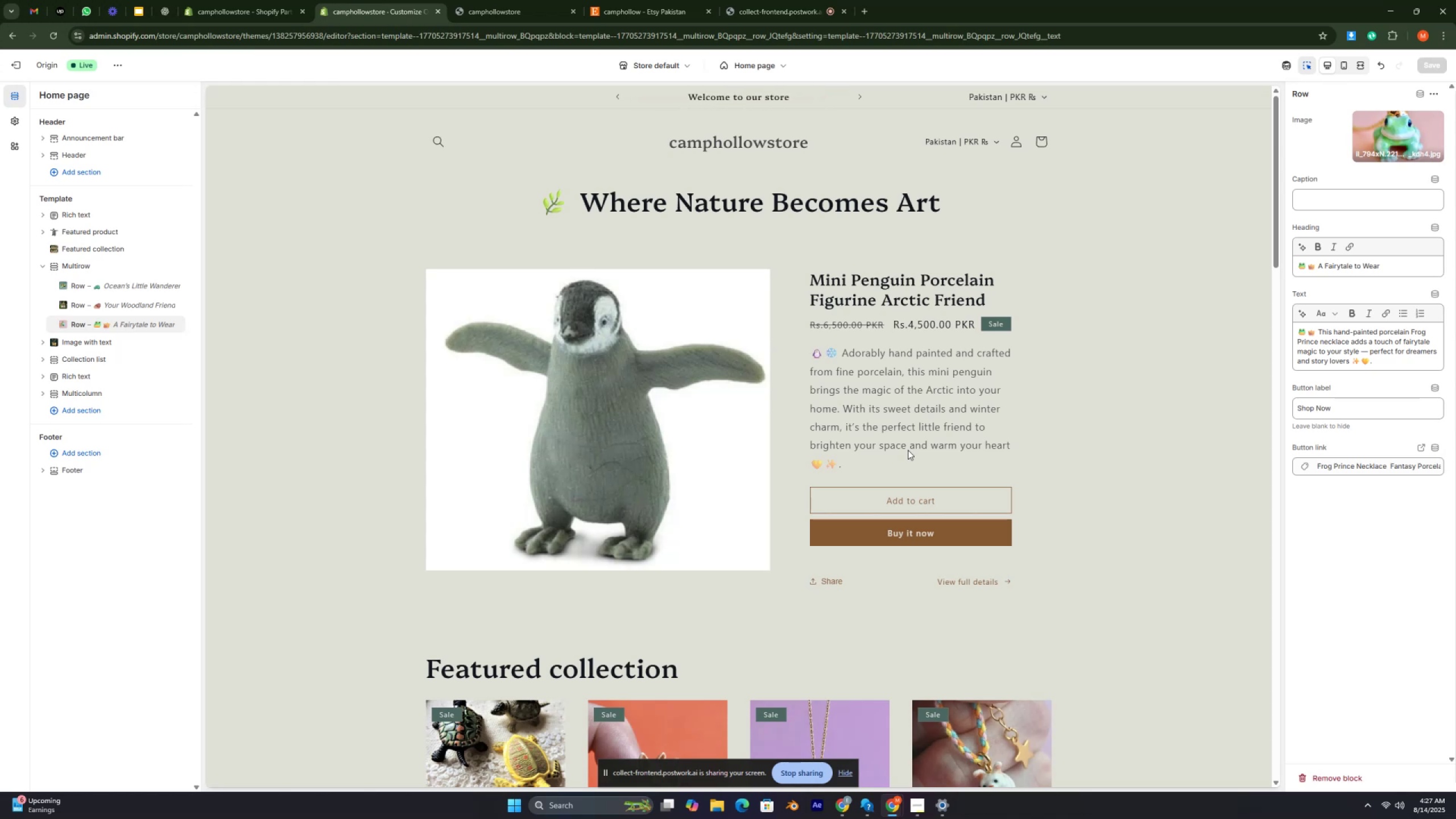 
key(Control+ControlRight)
 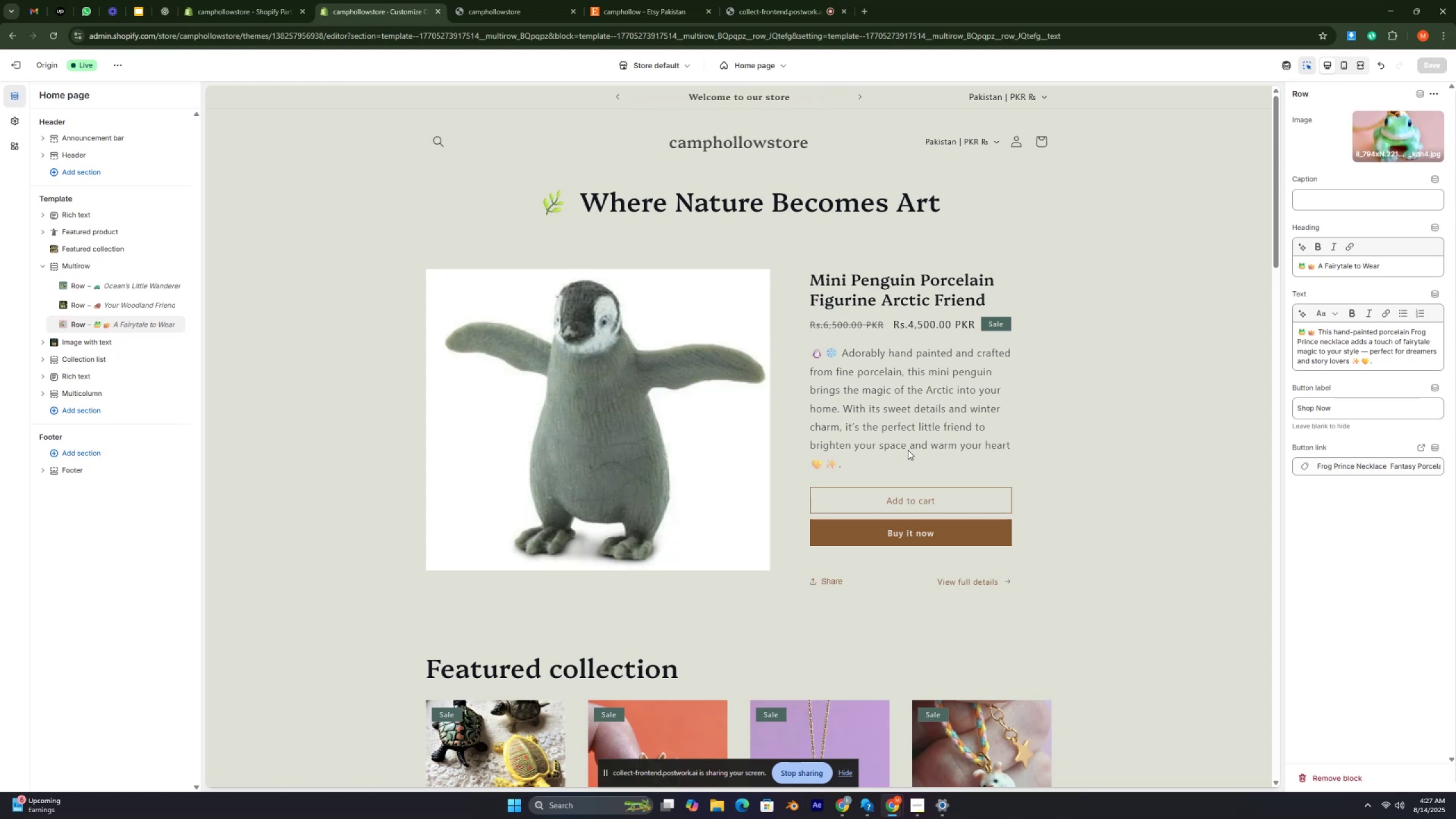 
key(Control+ControlRight)
 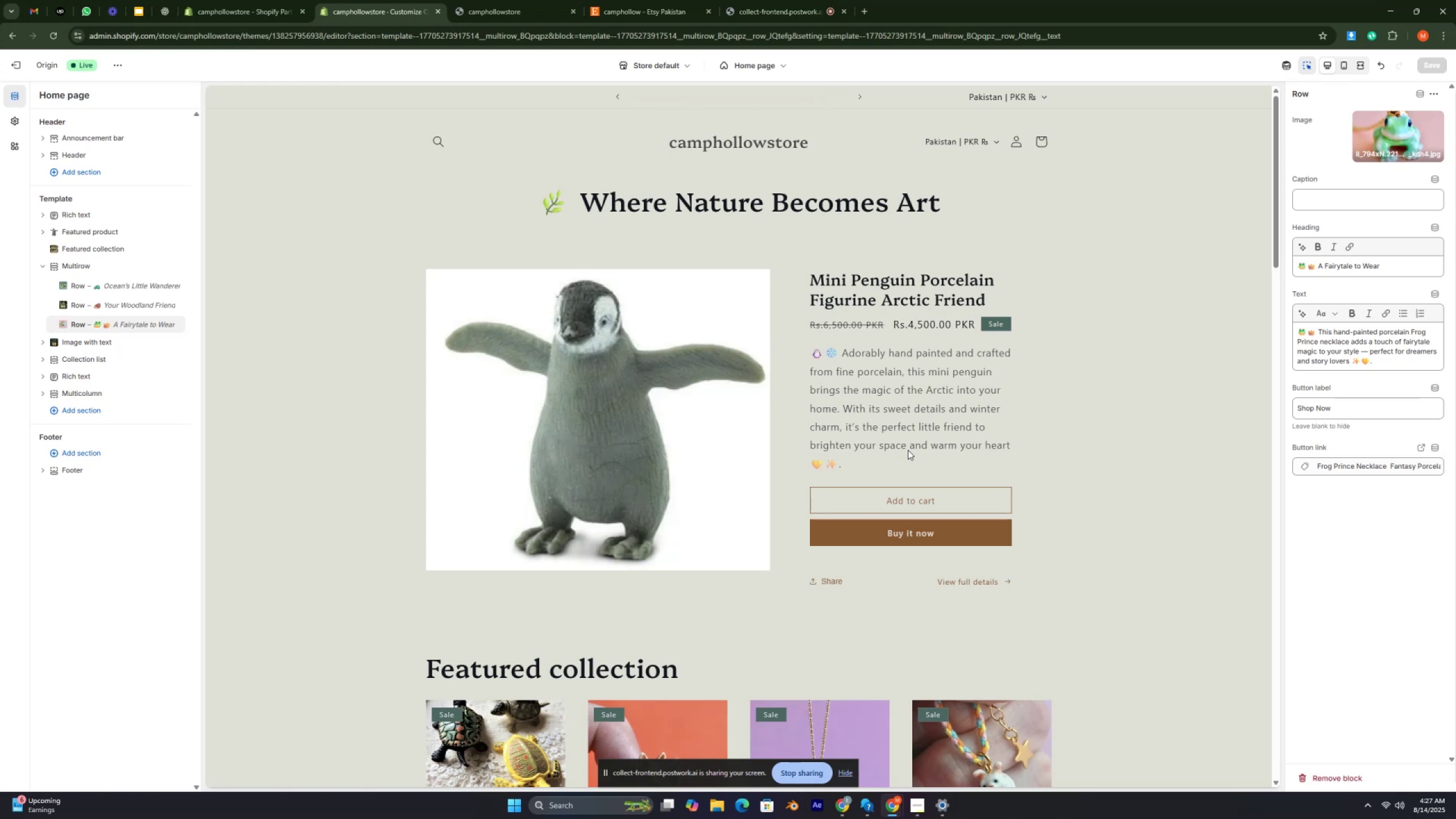 
key(Control+ControlRight)
 